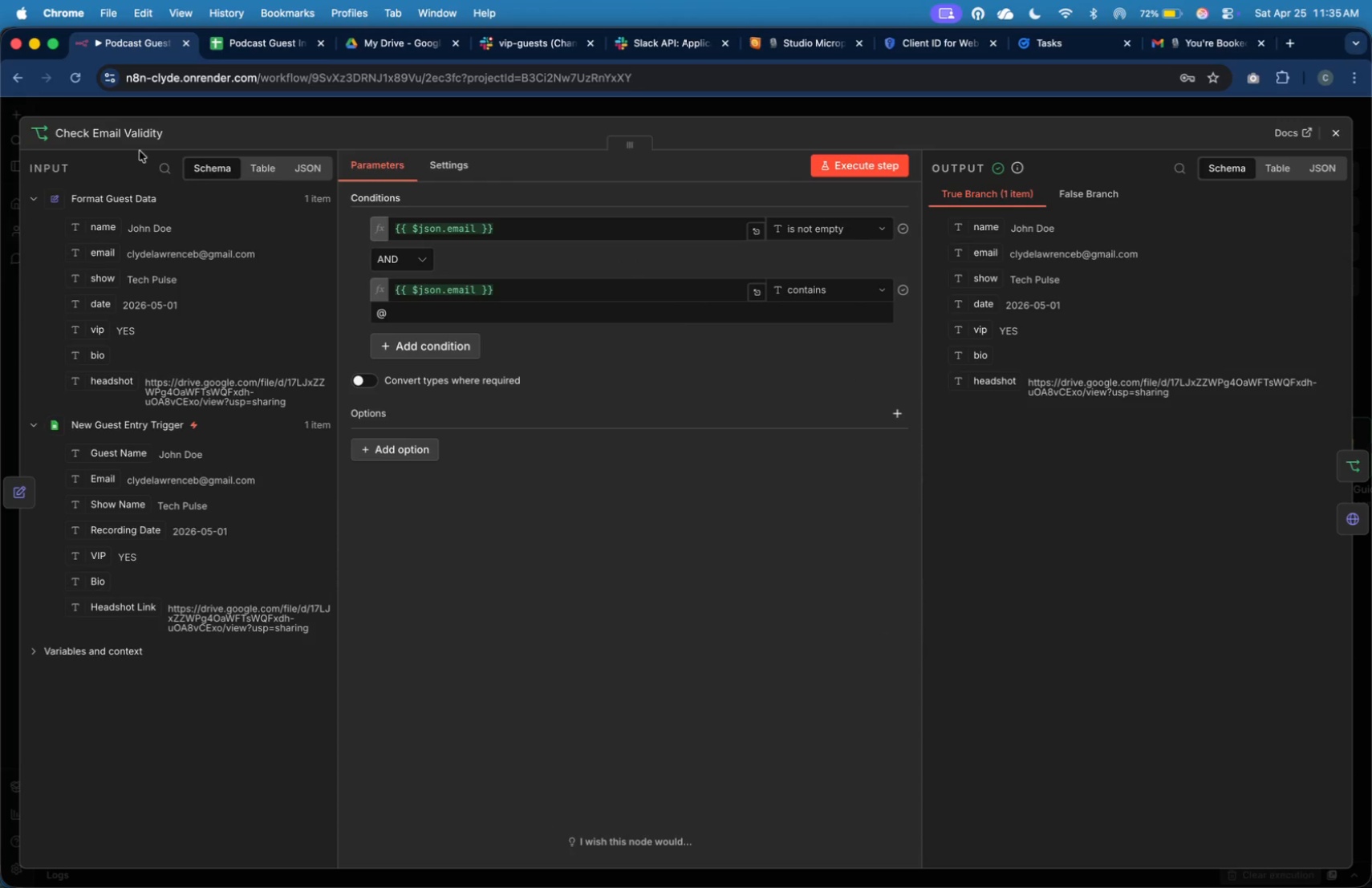 
left_click([136, 137])
 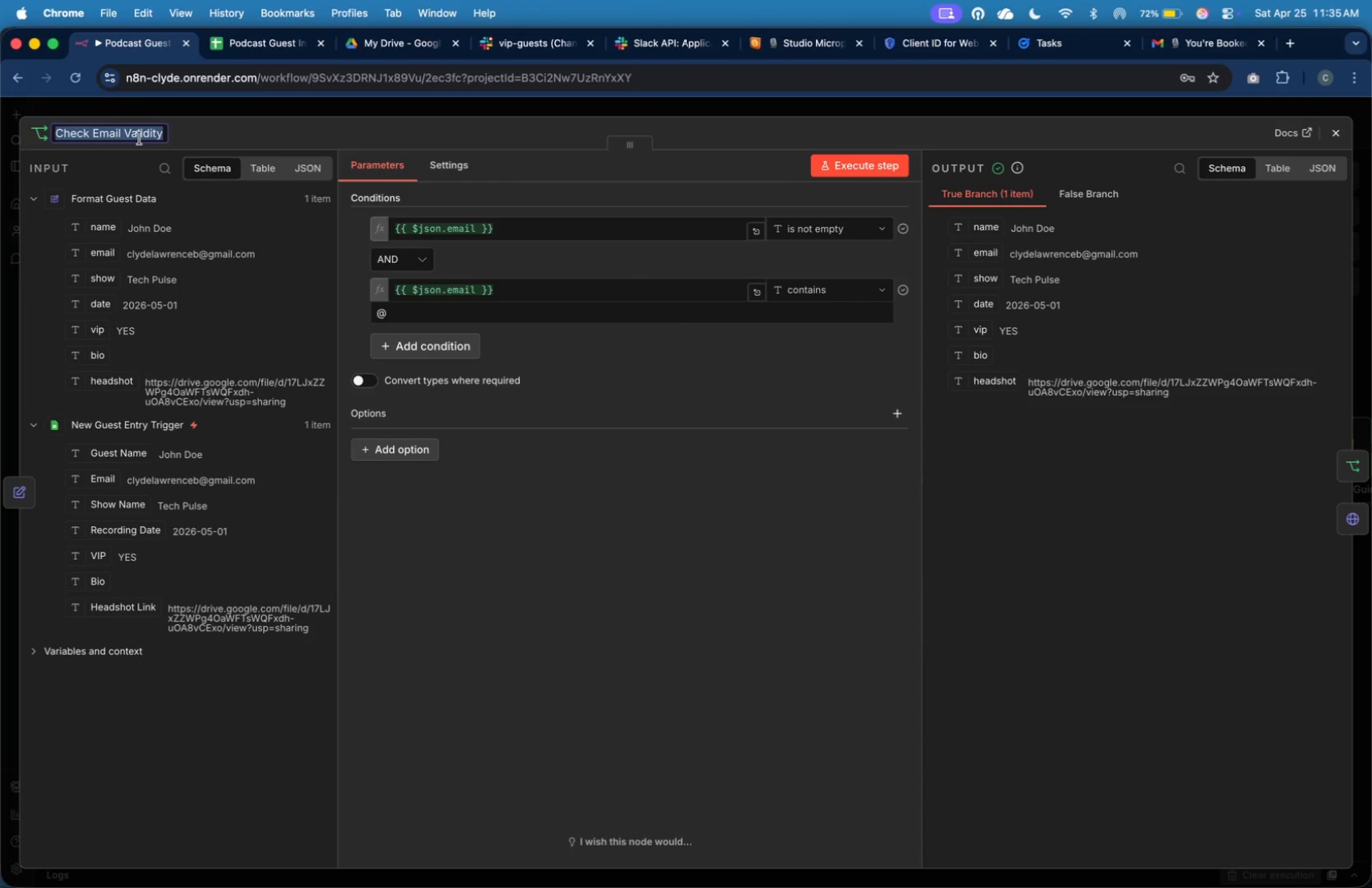 
type(Validate Guest Email)
 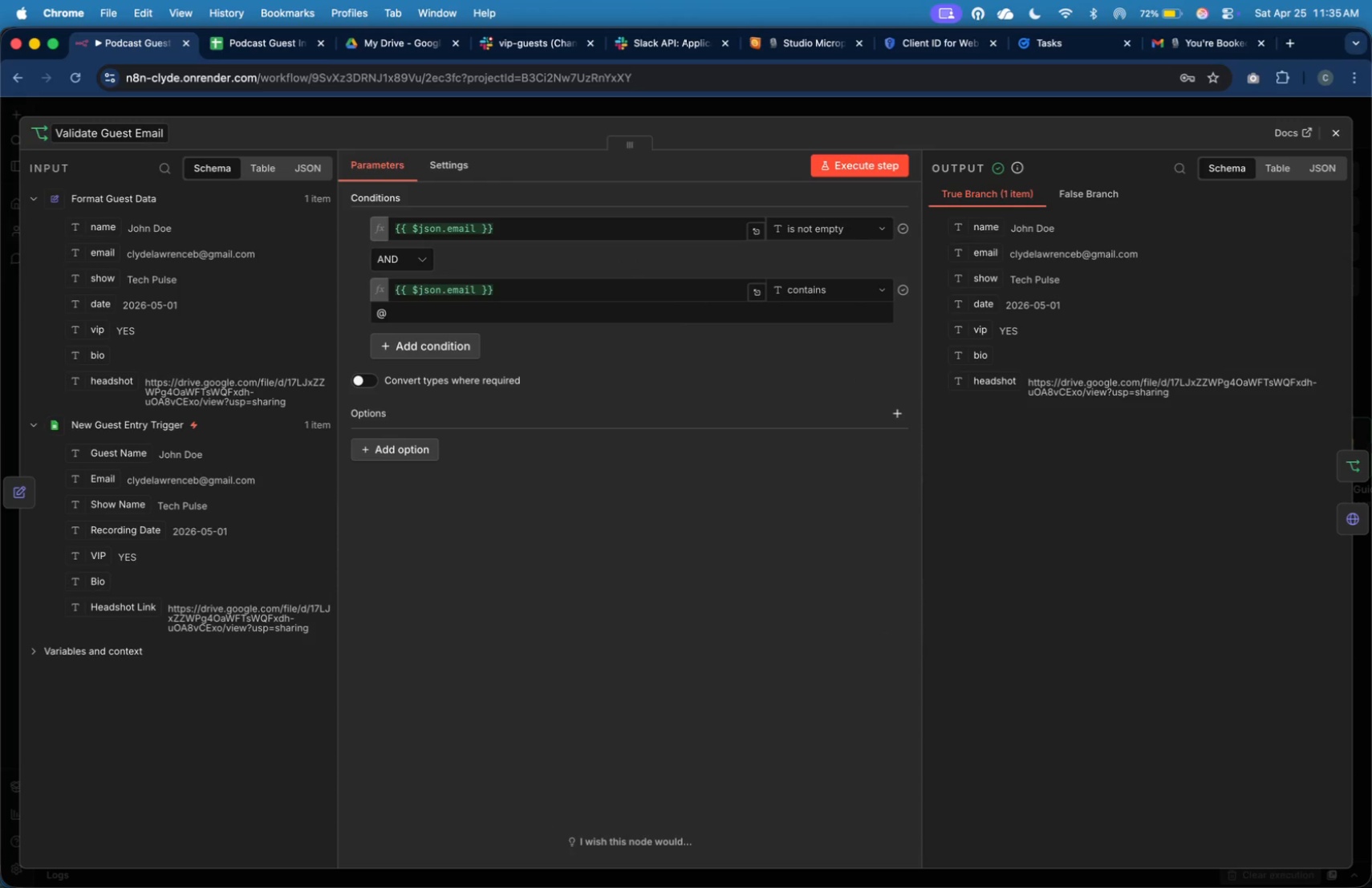 
 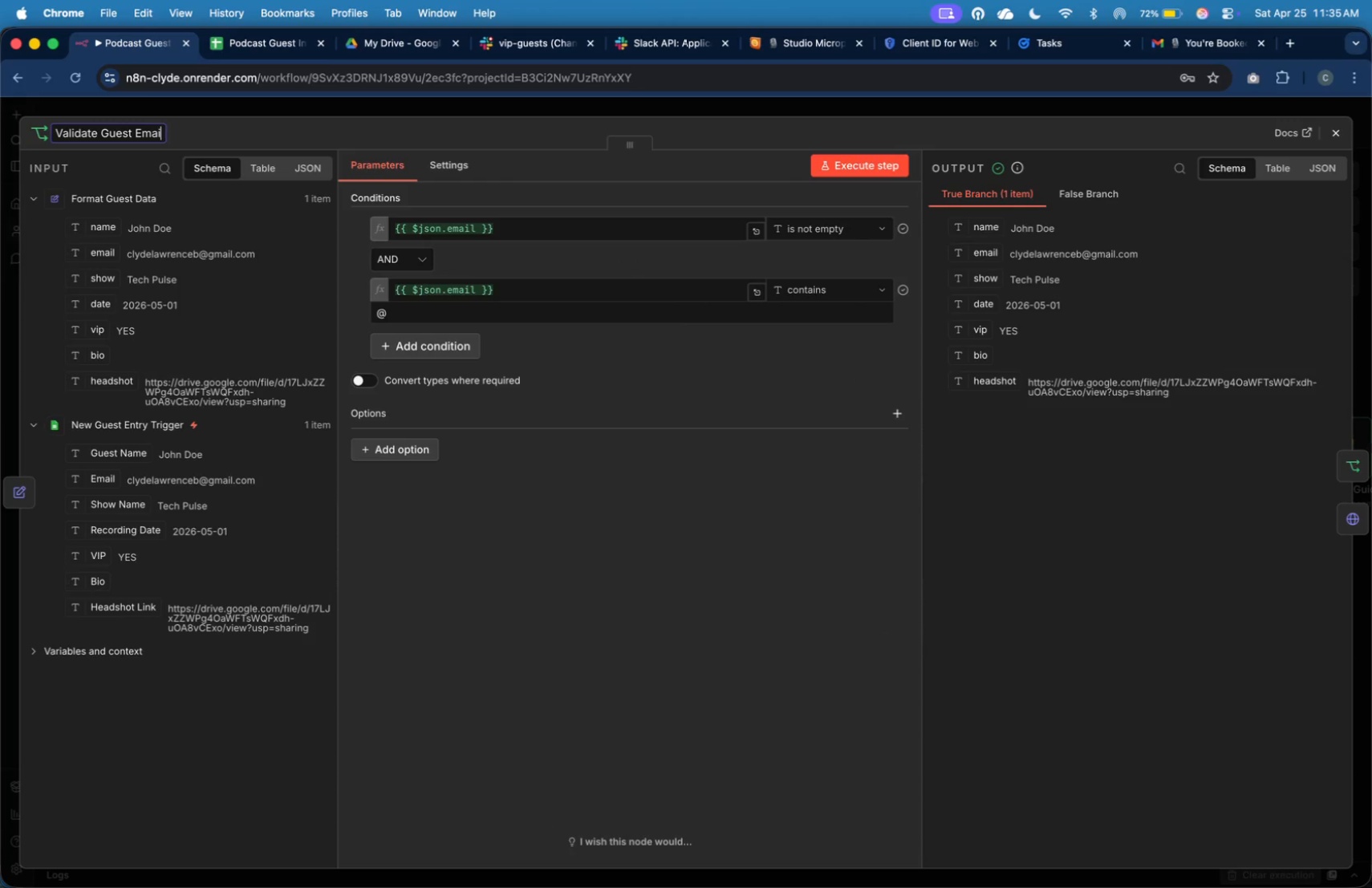 
key(Enter)
 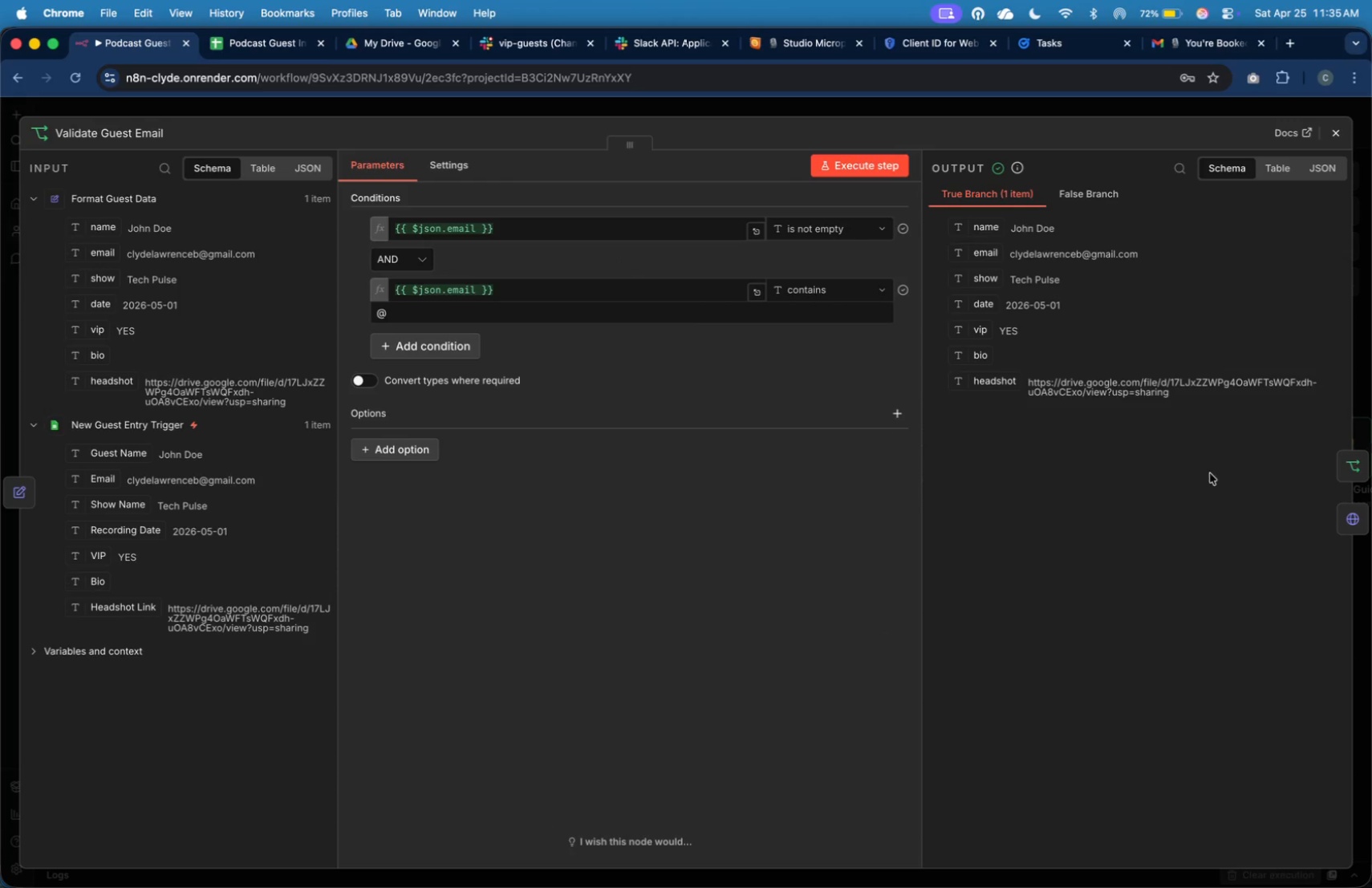 
left_click([1361, 530])
 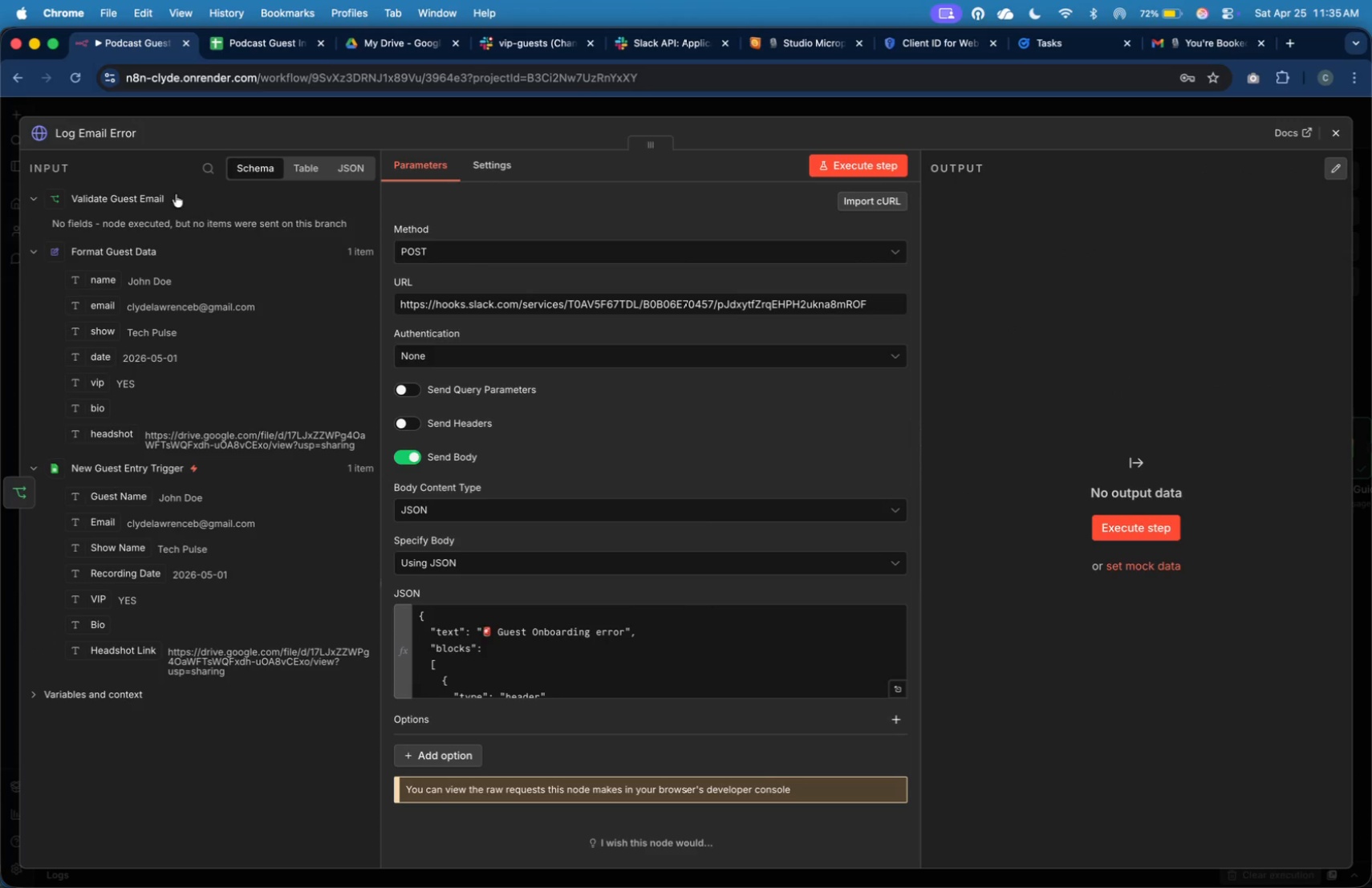 
wait(5.3)
 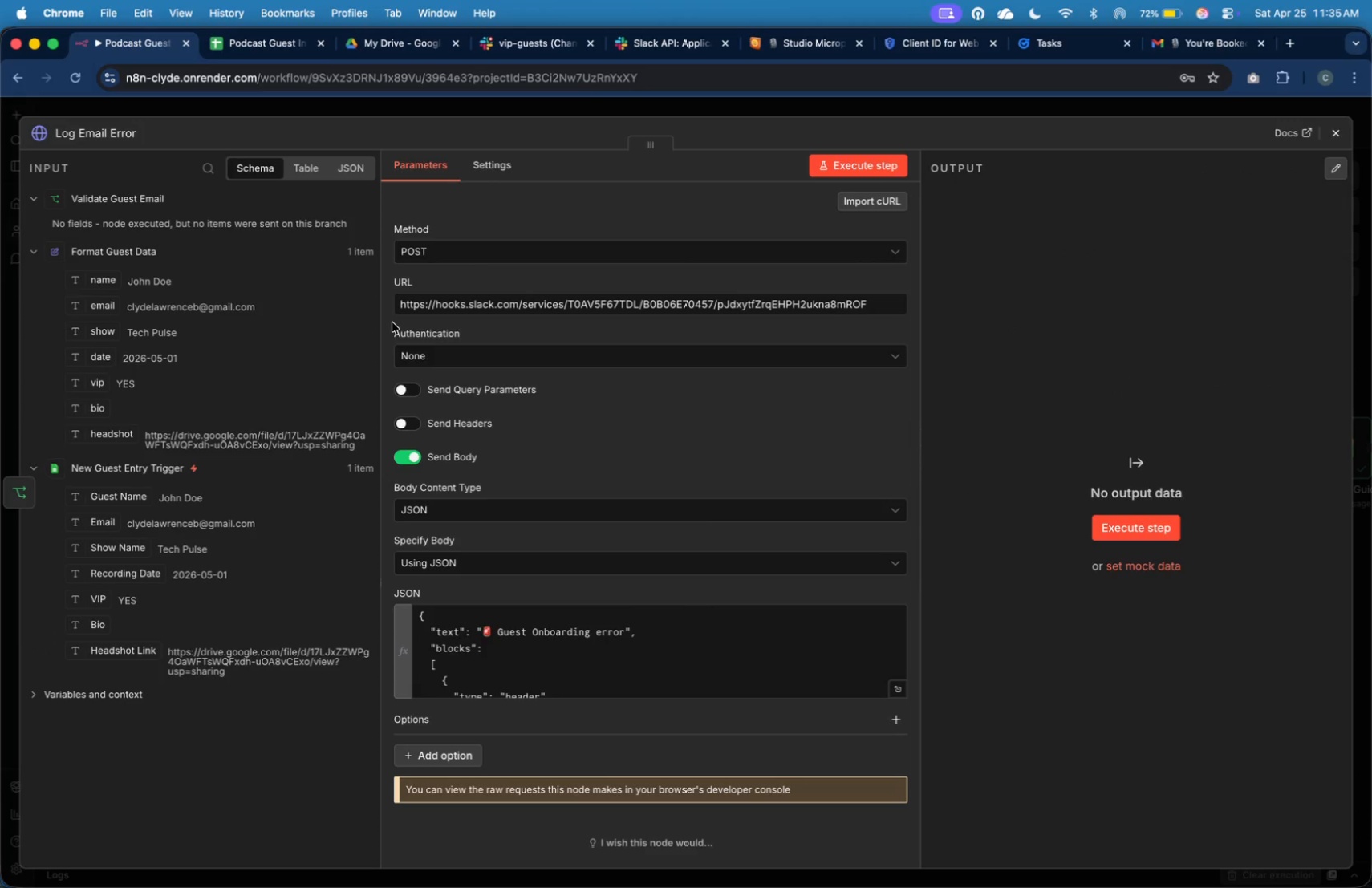 
left_click([104, 136])
 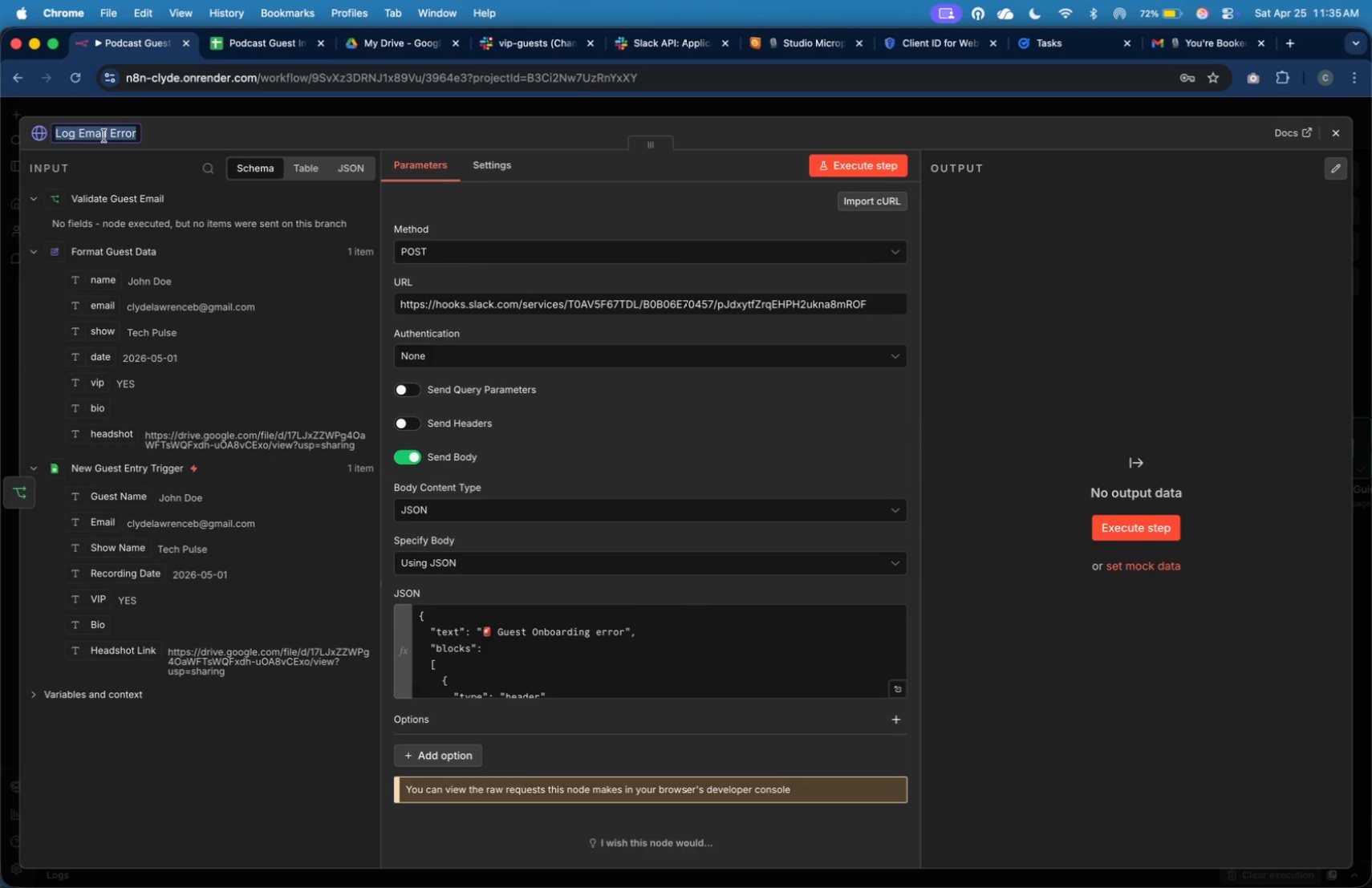 
type(Notify Invalid Email ())
 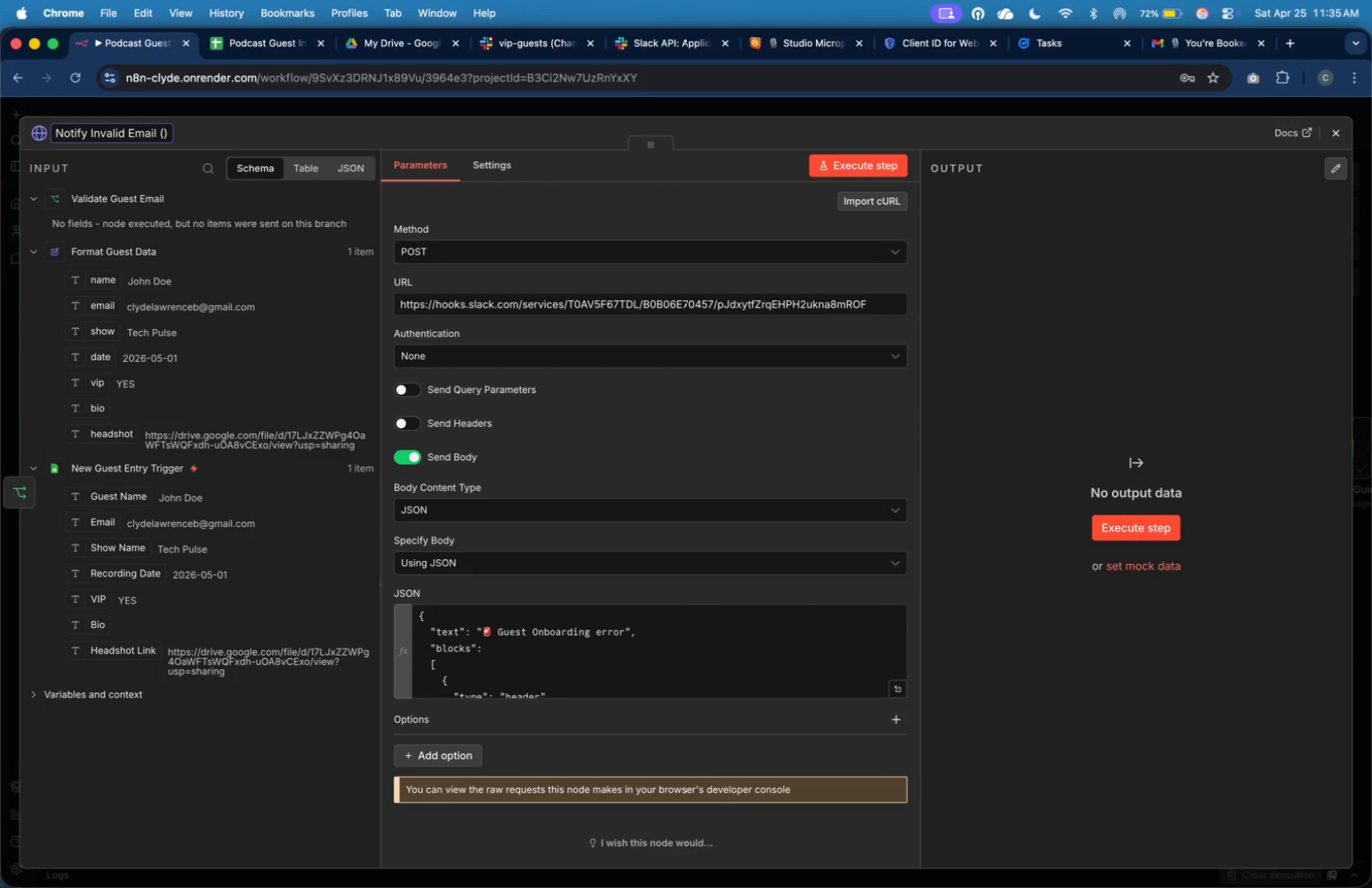 
key(ArrowLeft)
 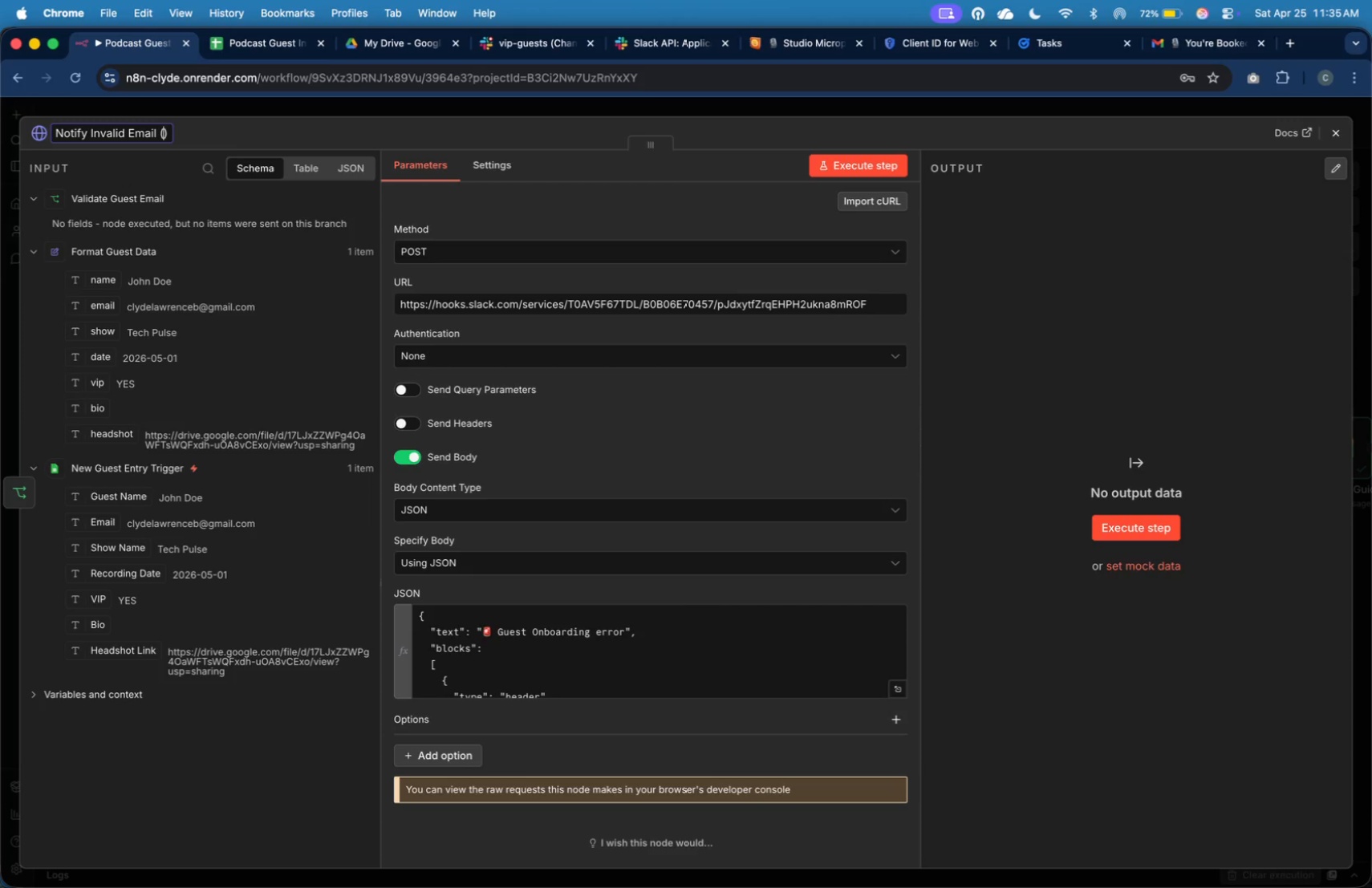 
type(Slack)
 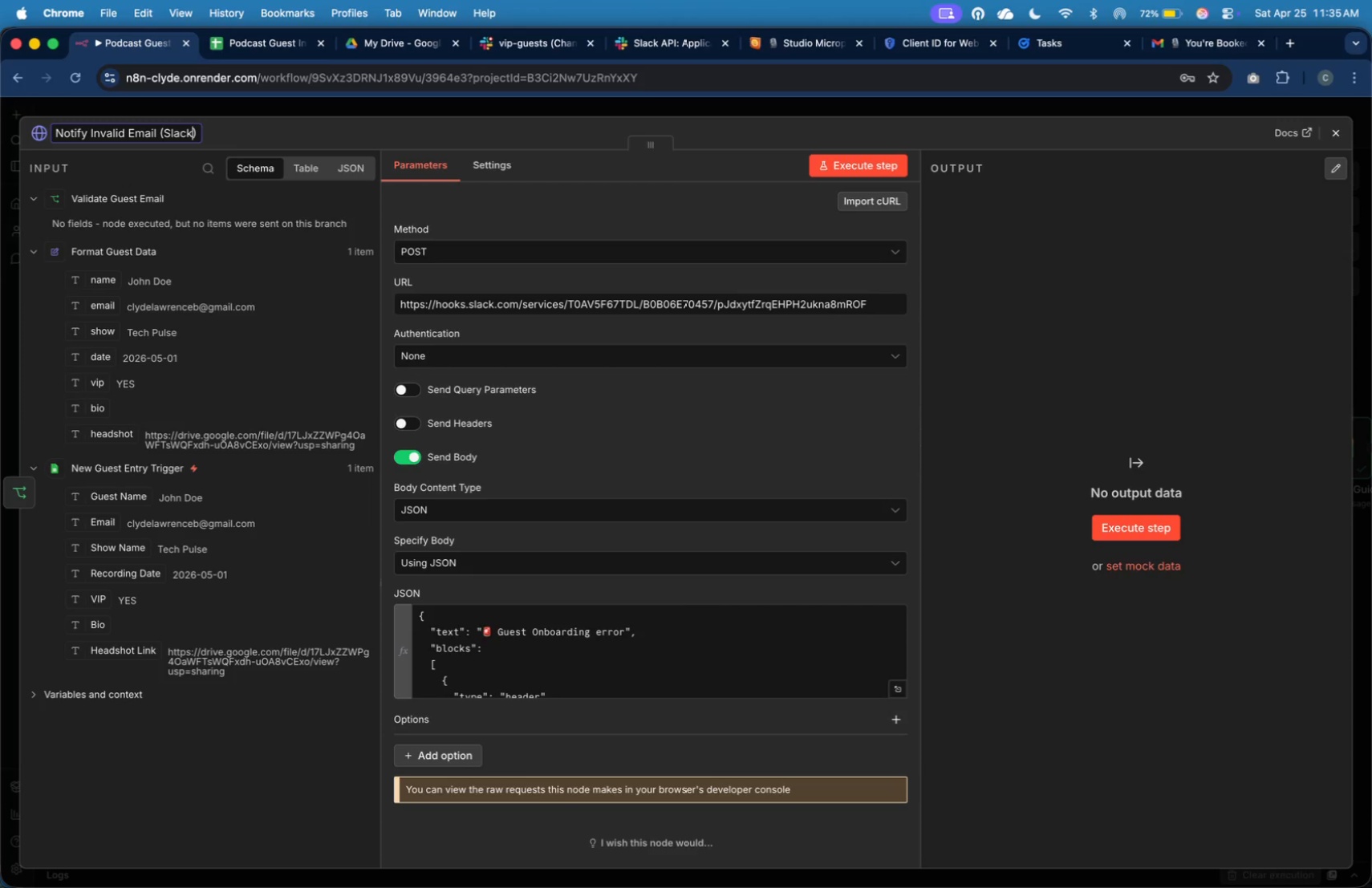 
key(Enter)
 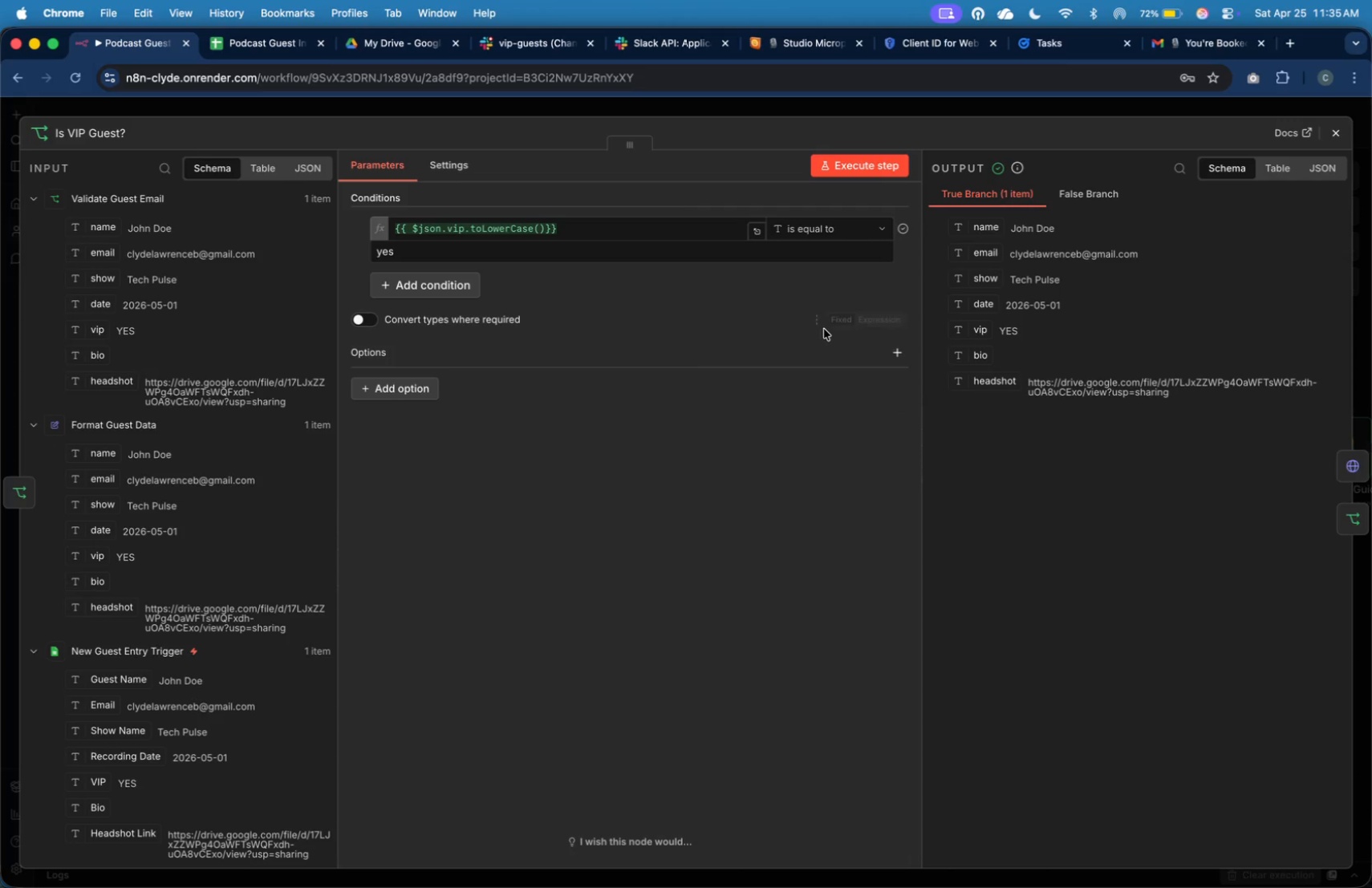 
wait(10.91)
 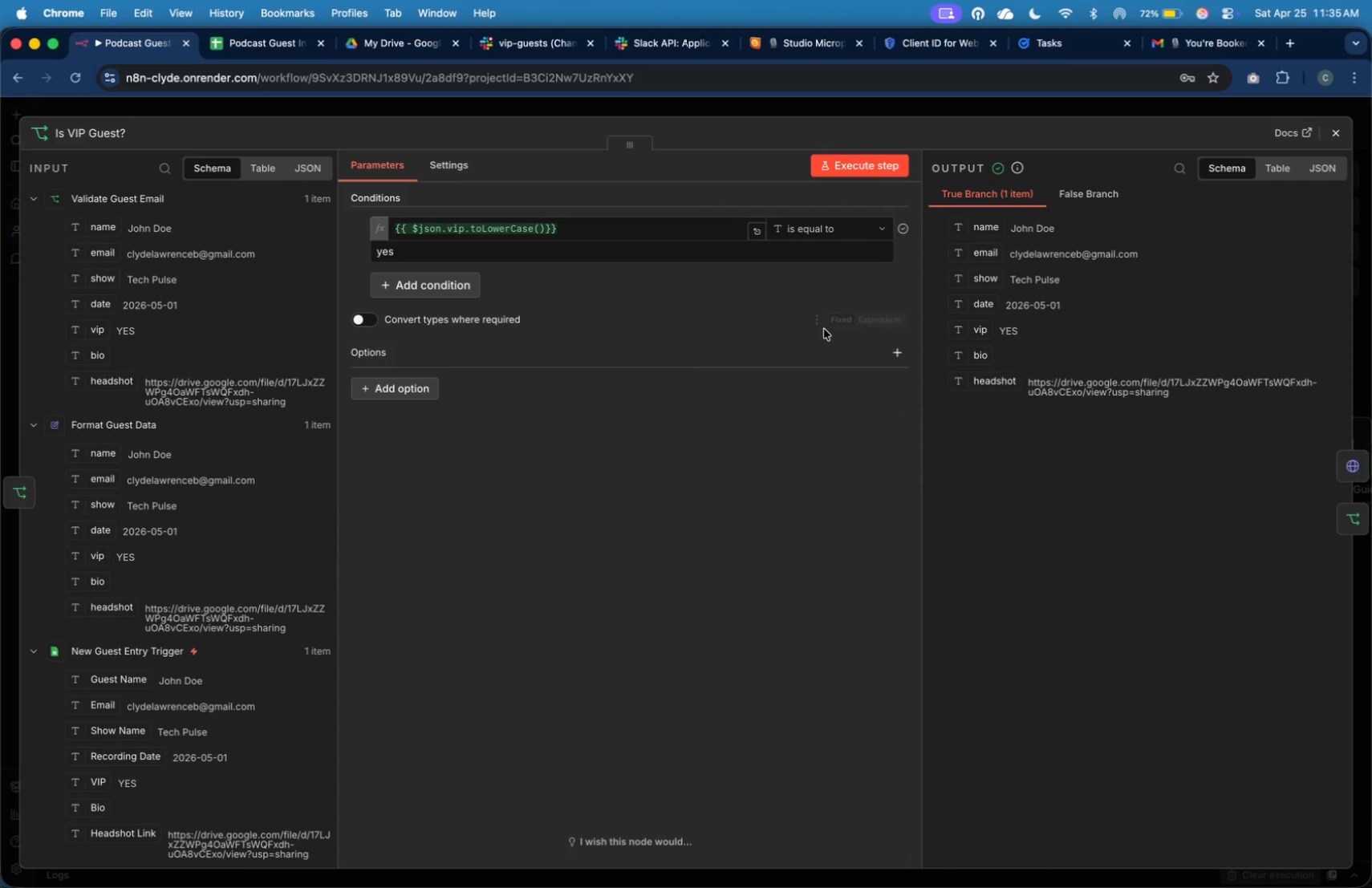 
left_click([85, 127])
 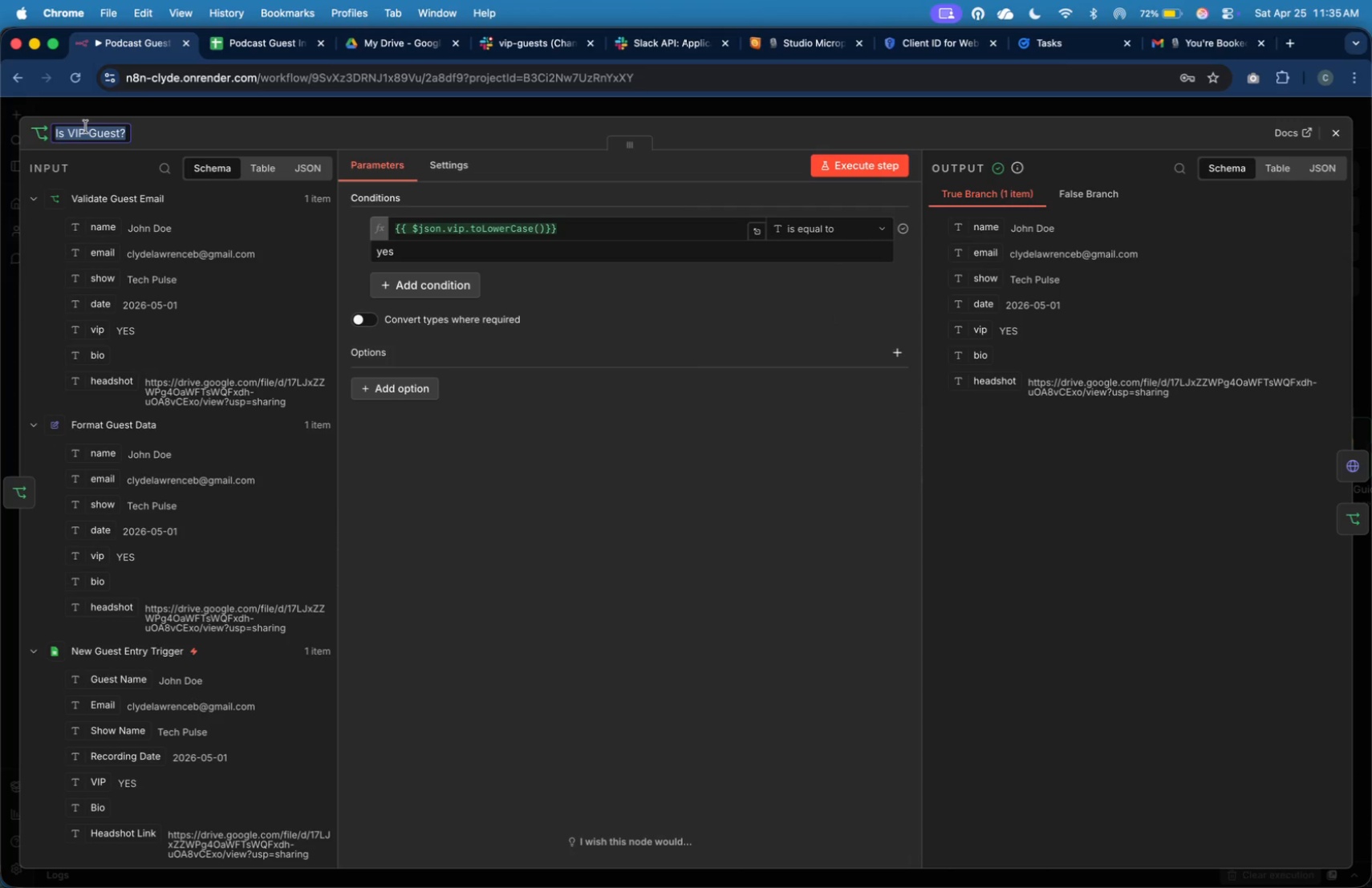 
type(Check)
 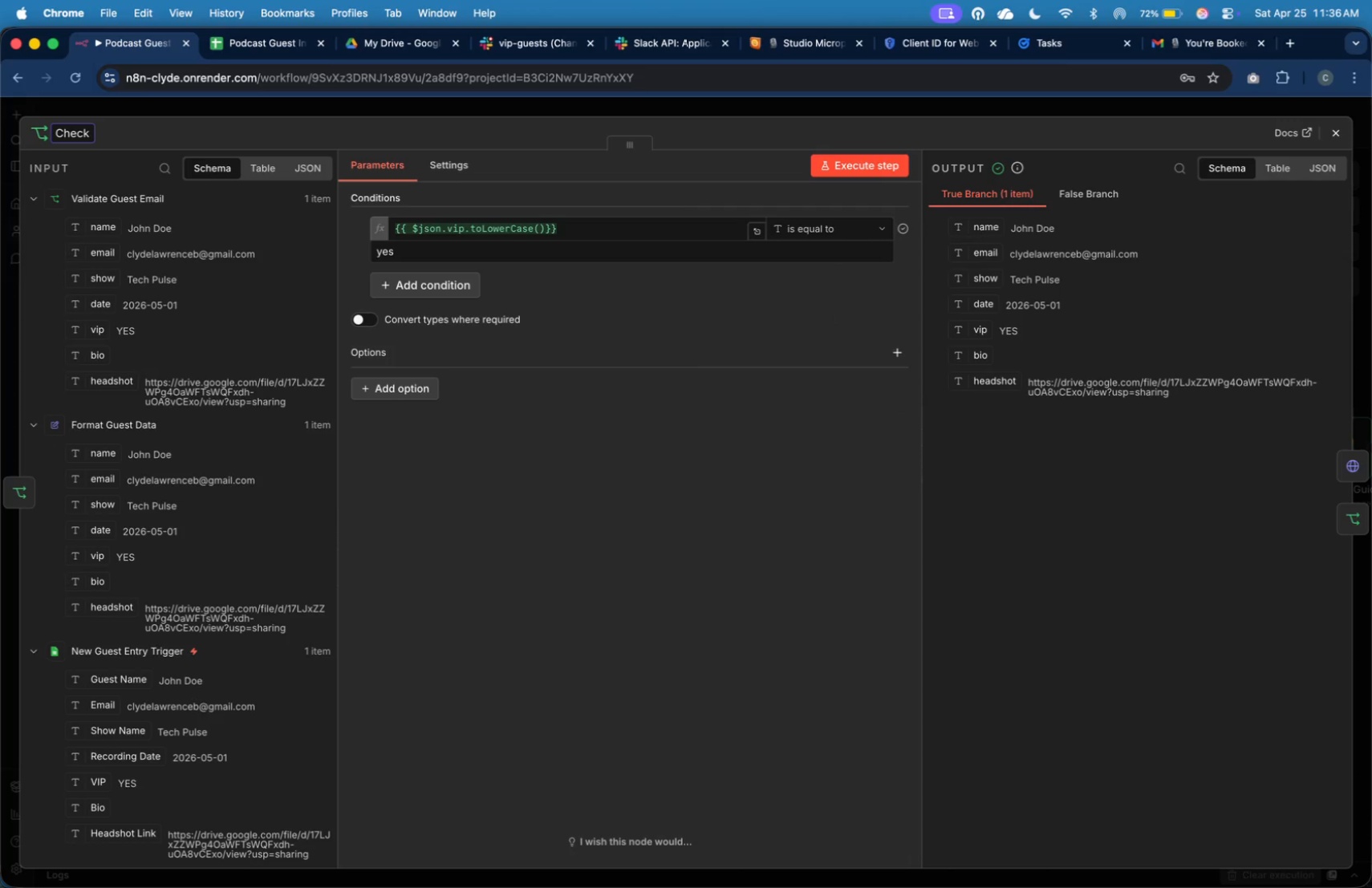 
type( VIP Status)
 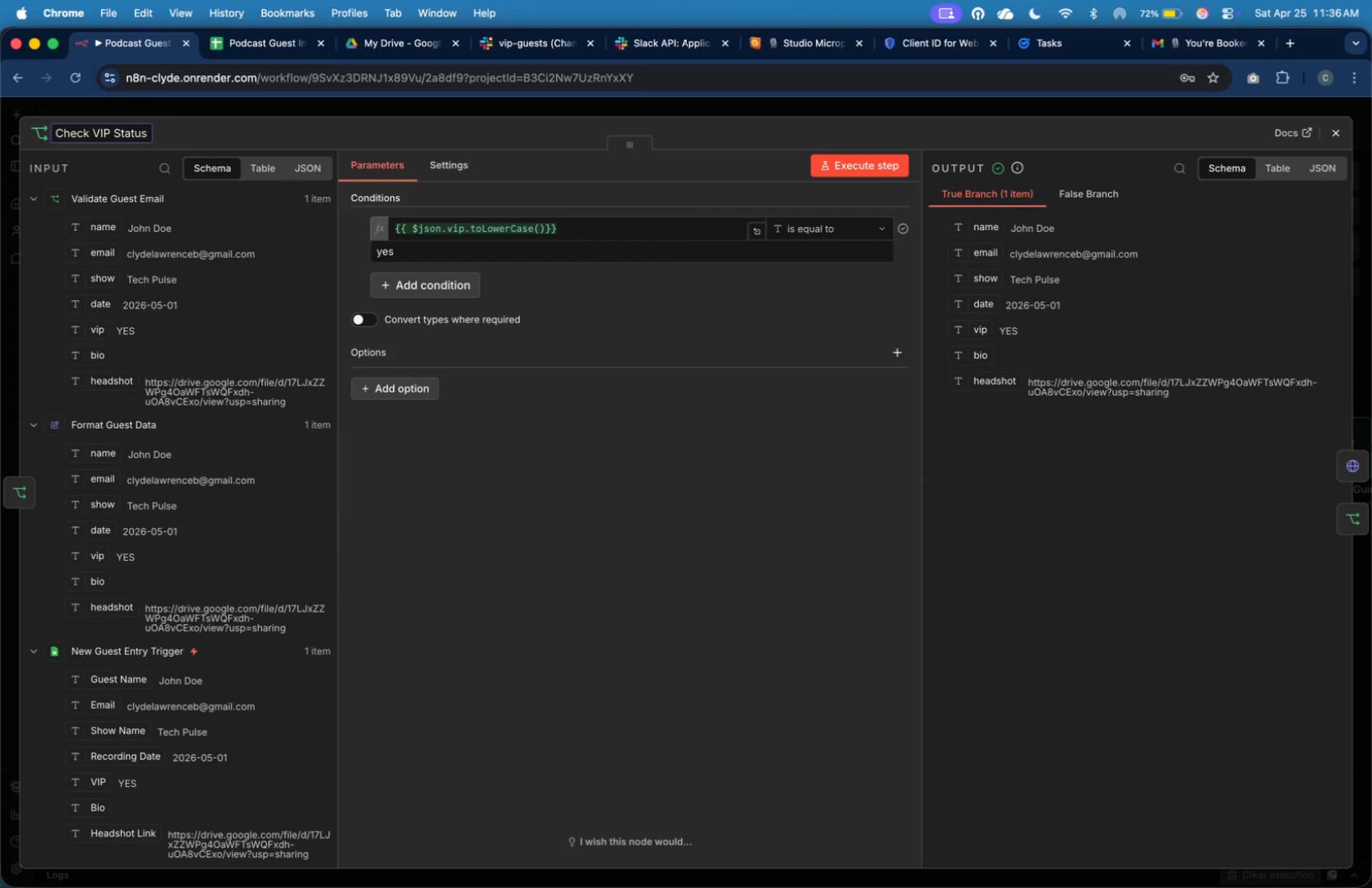 
left_click([406, 127])
 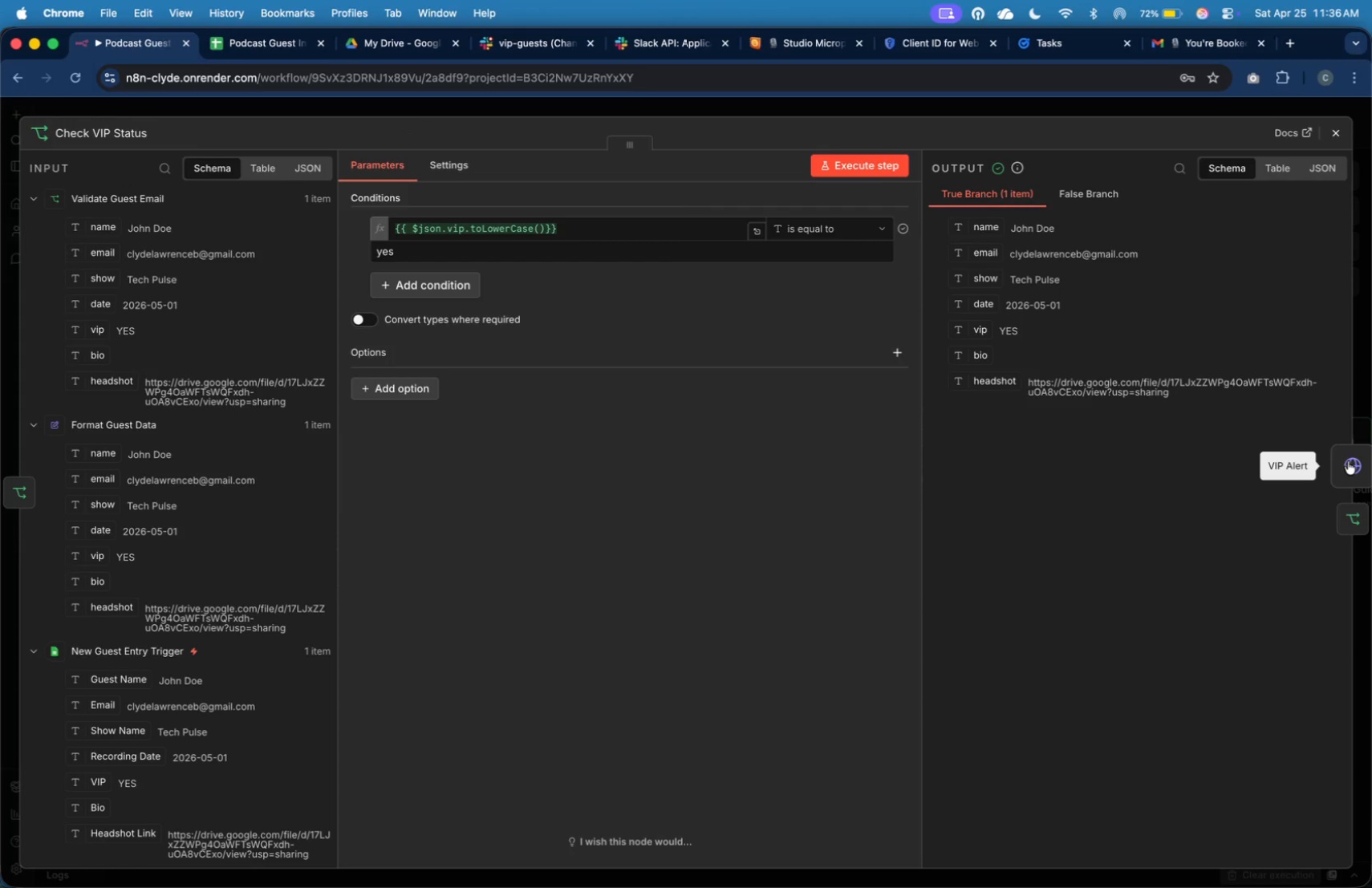 
mouse_move([1350, 488])
 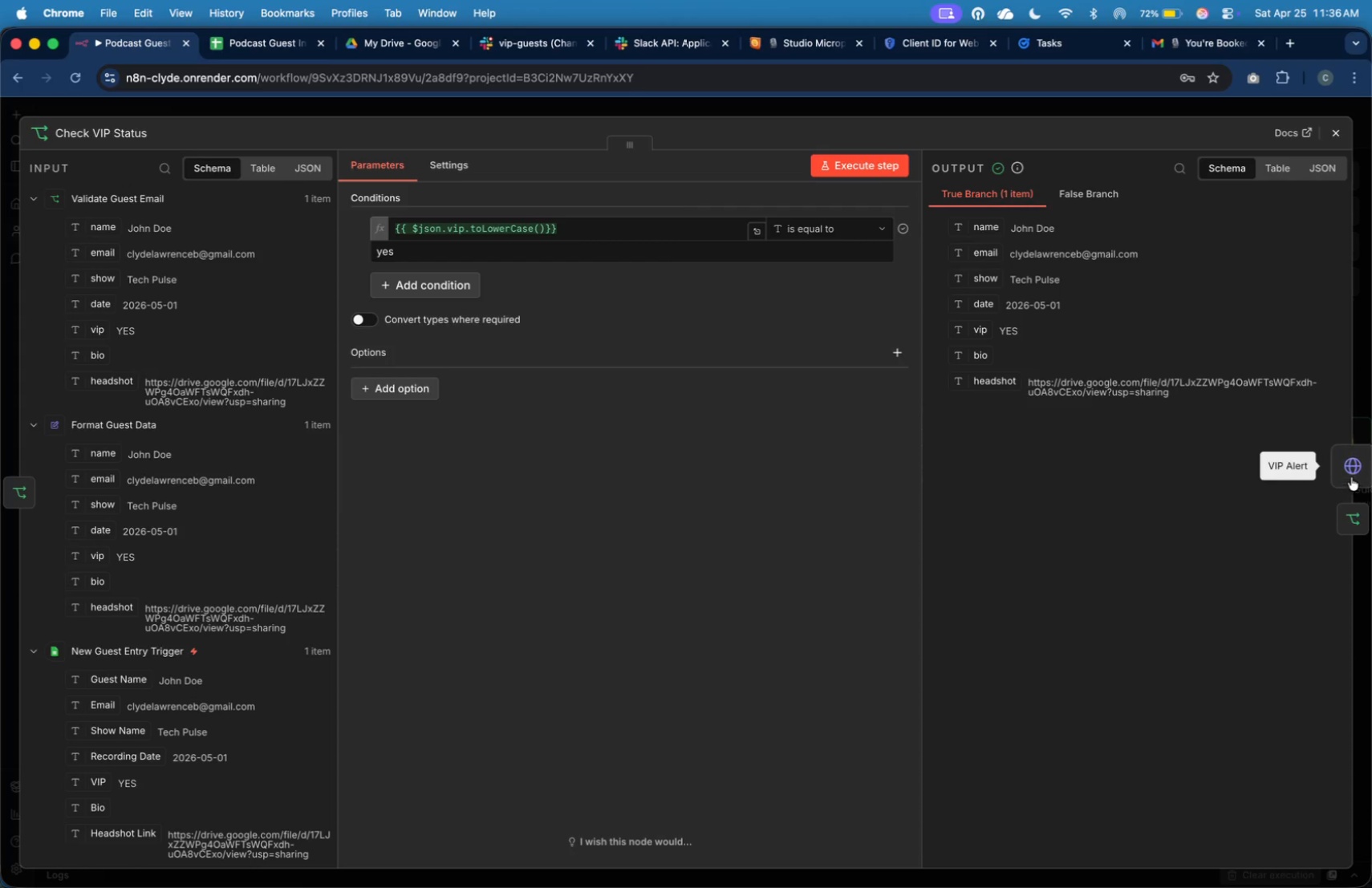 
left_click([1351, 475])
 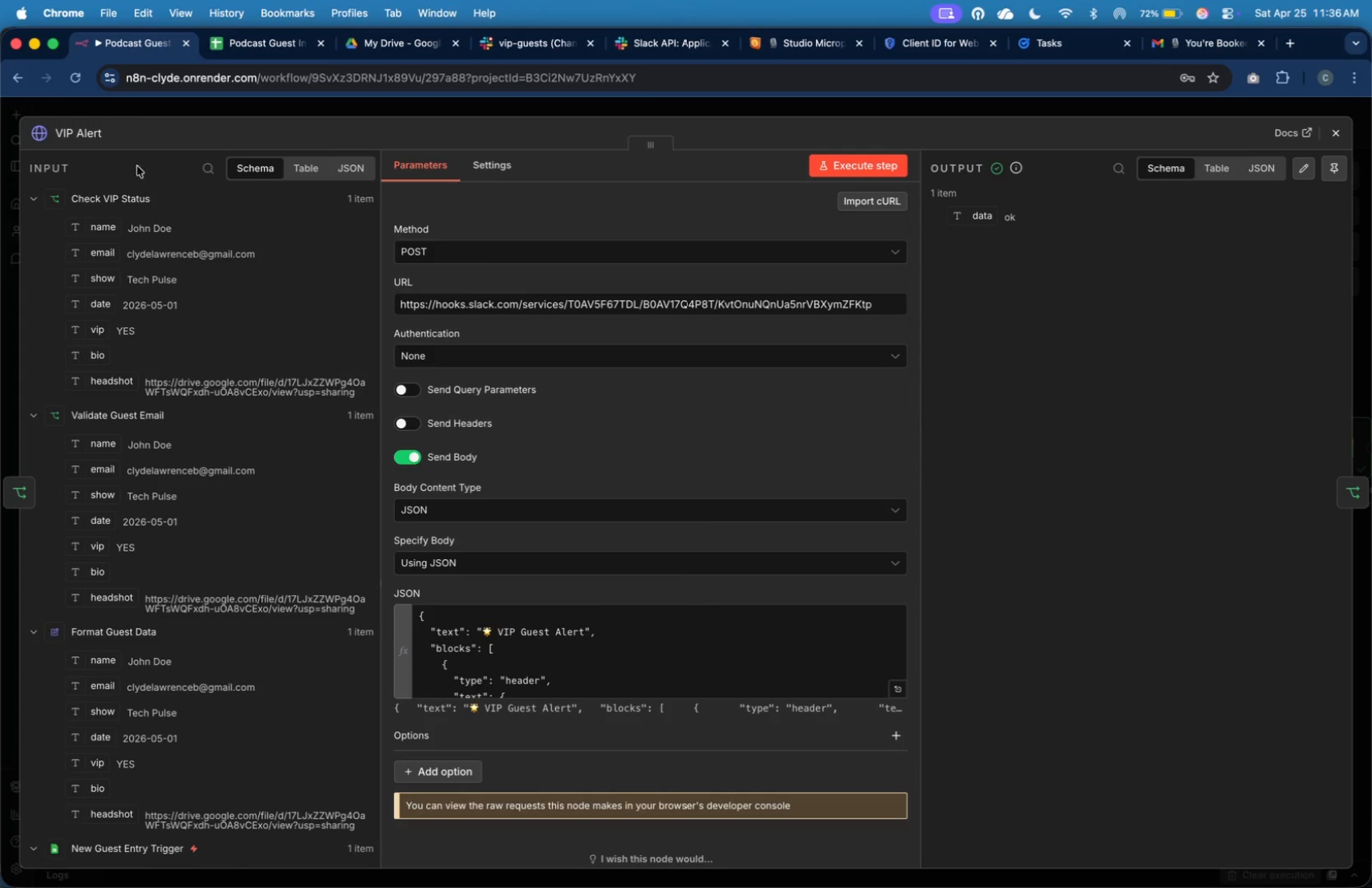 
left_click([87, 137])
 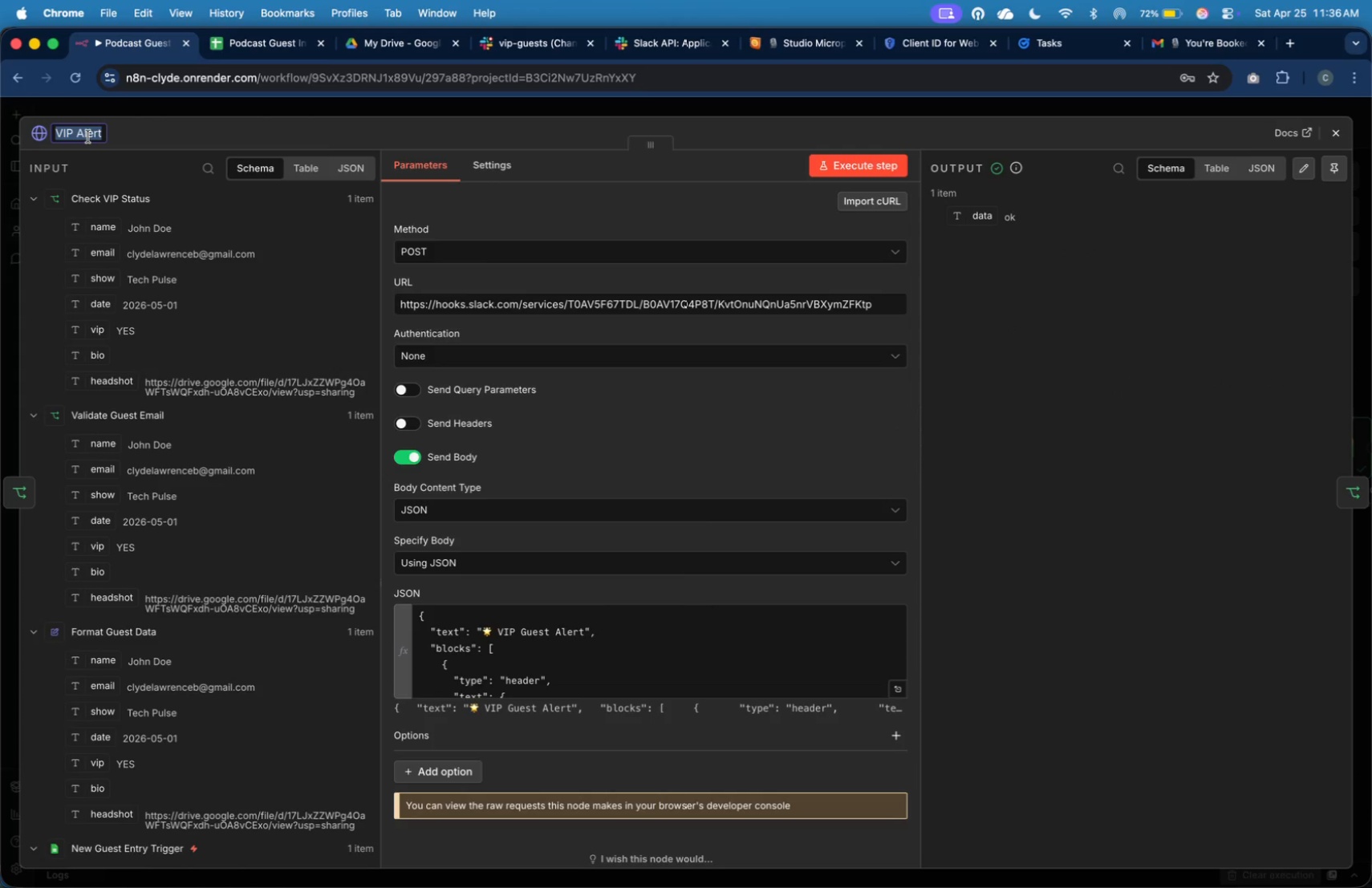 
type(Send VIP Alert ())
 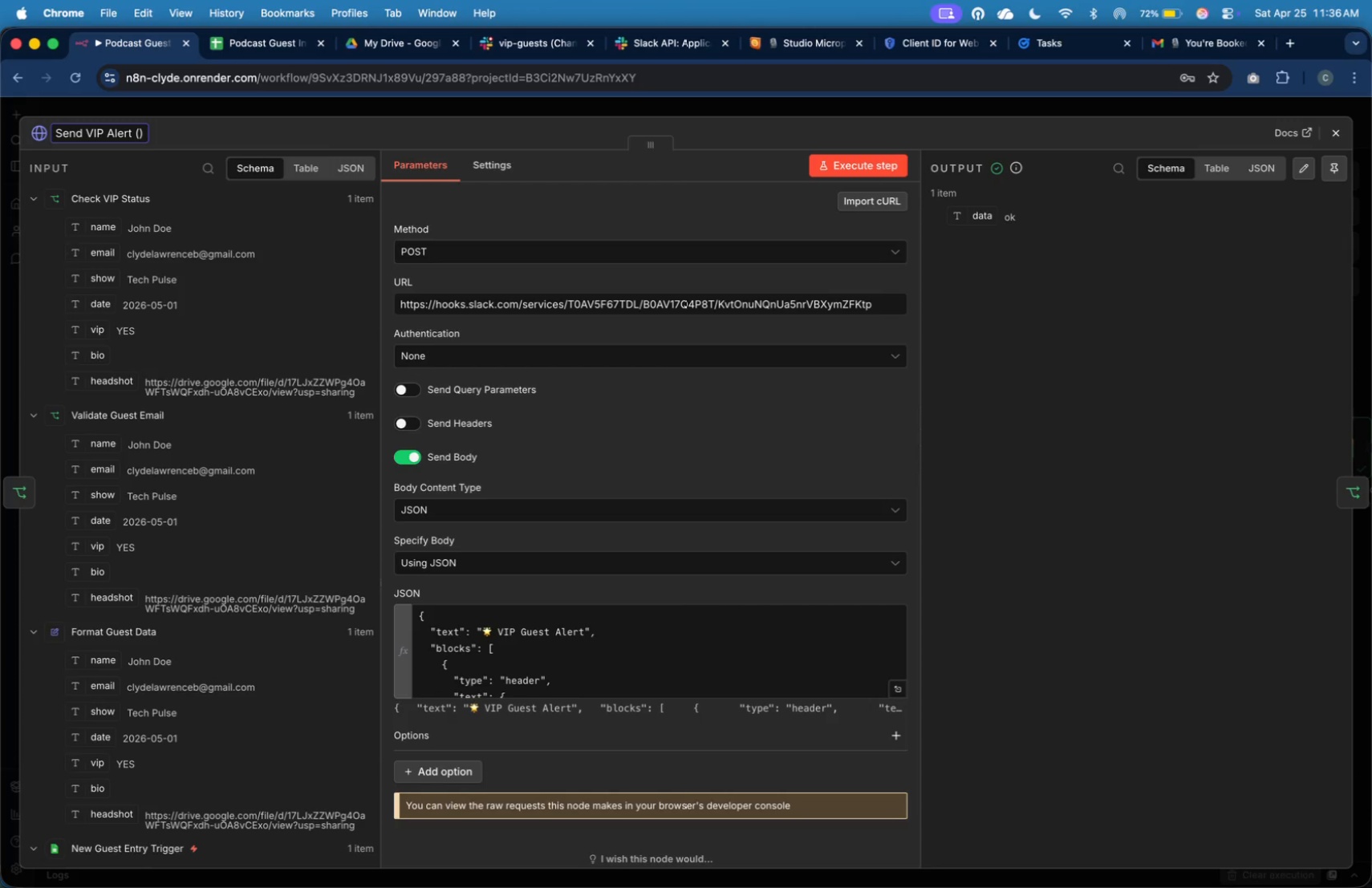 
key(ArrowLeft)
 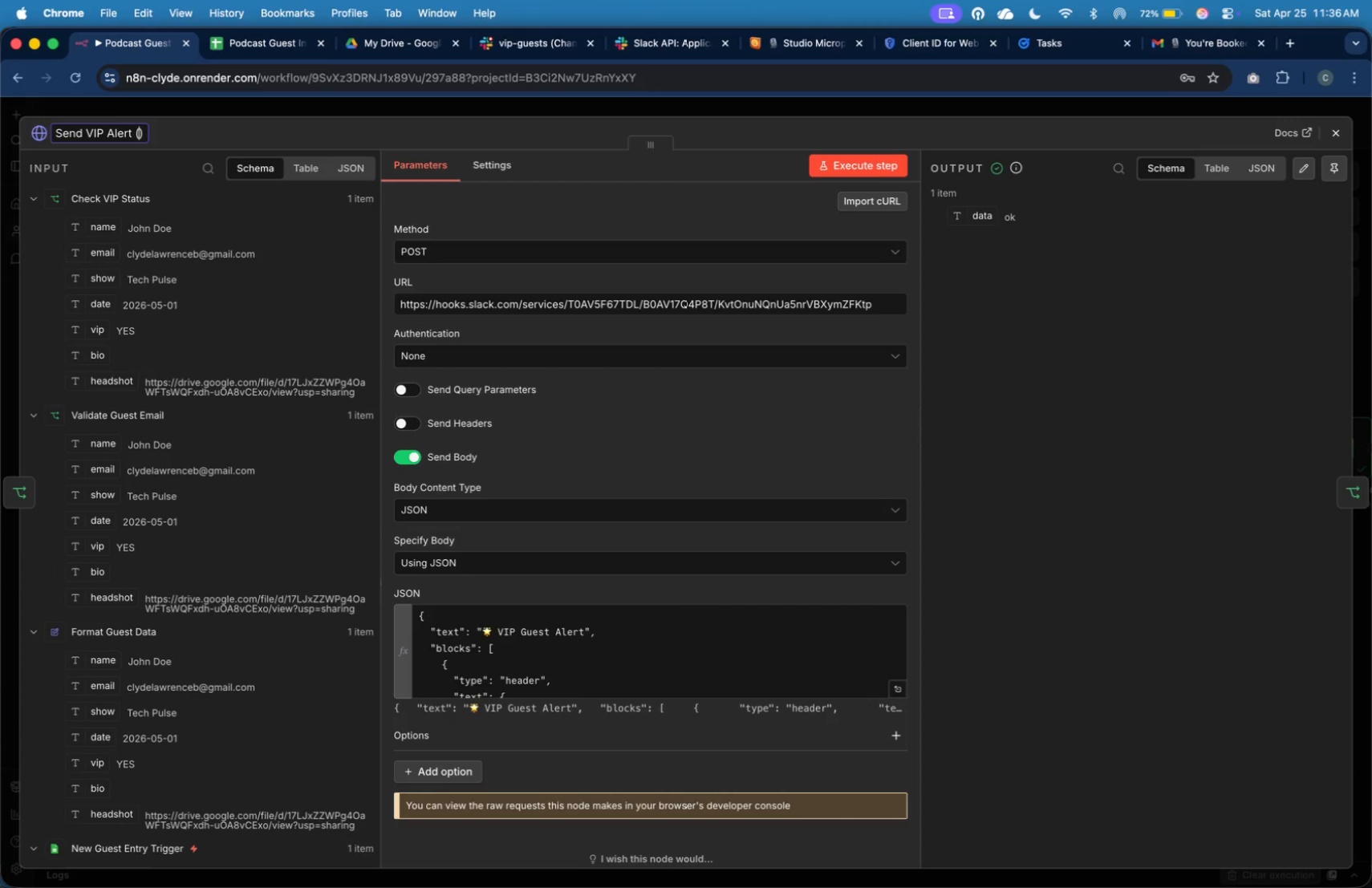 
type(Slack)
 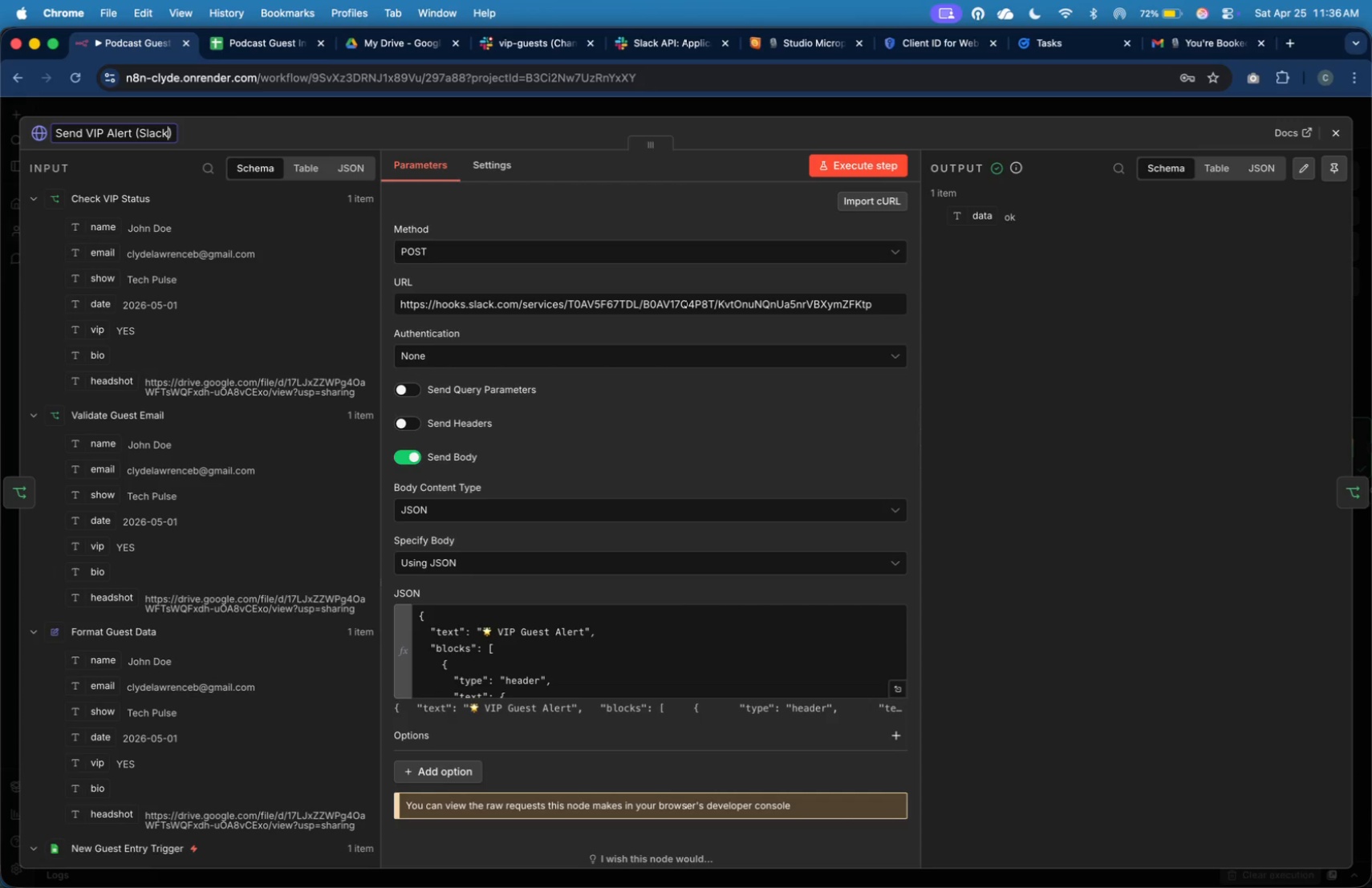 
key(Enter)
 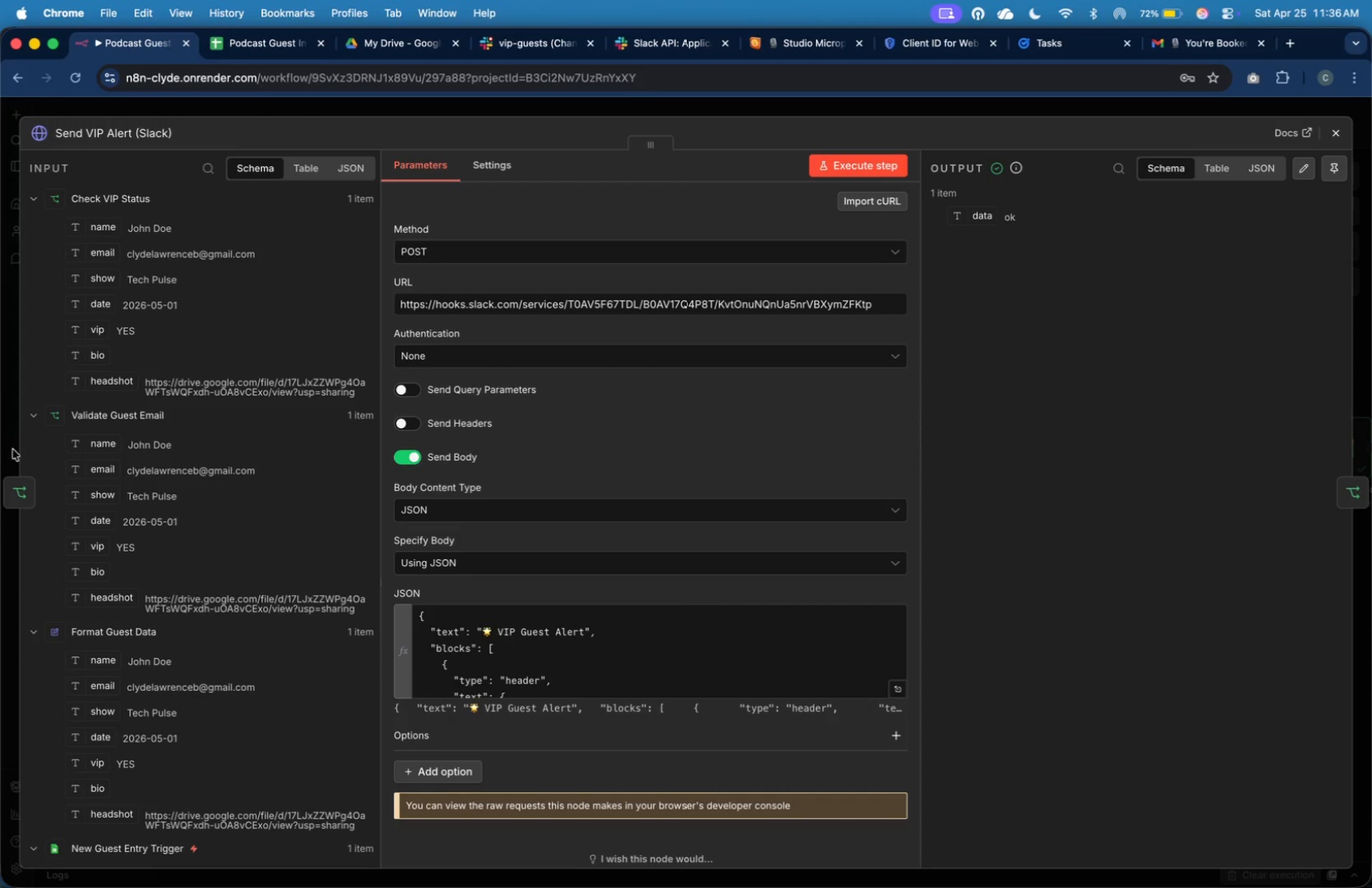 
left_click([19, 477])
 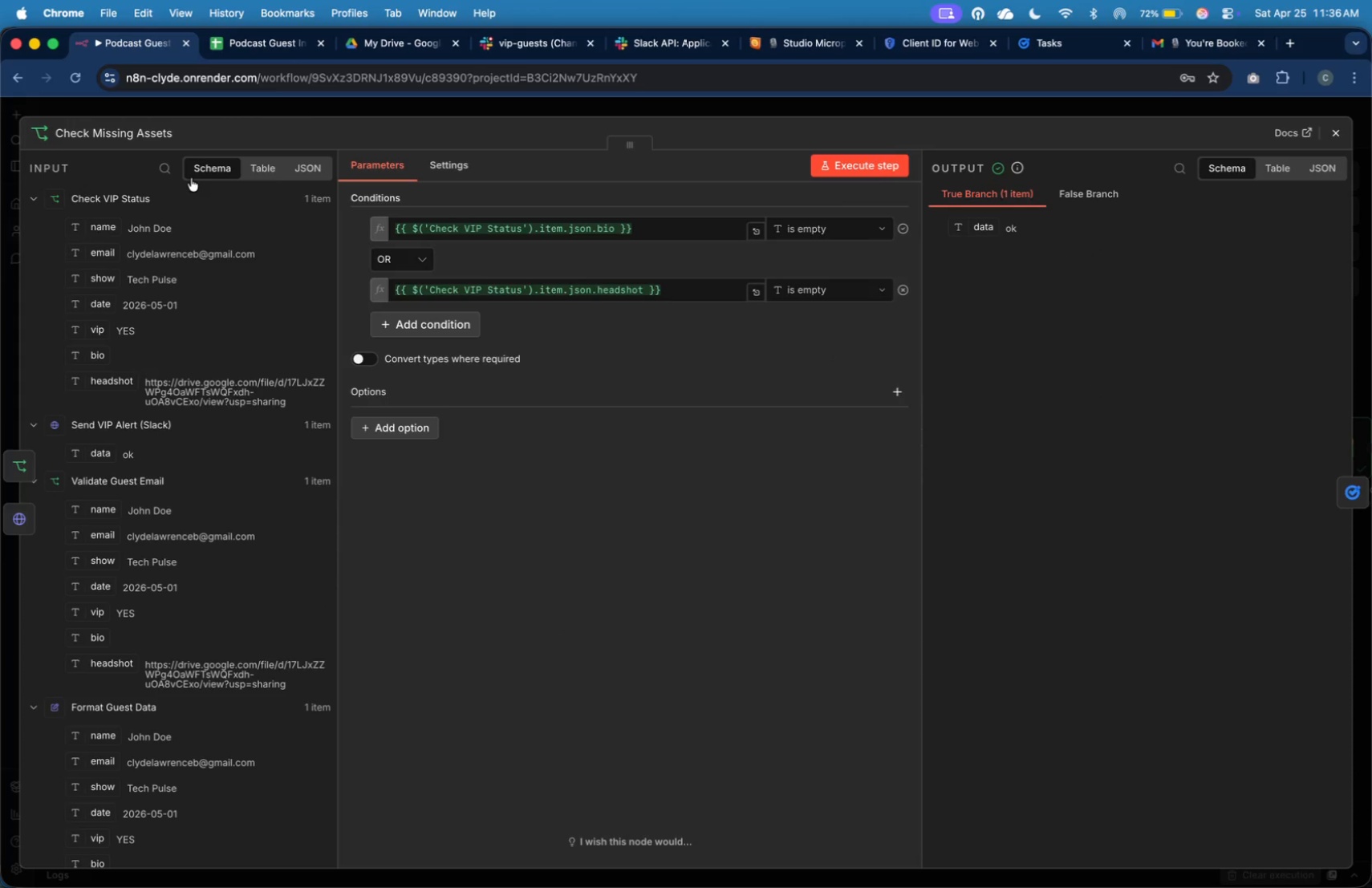 
wait(9.4)
 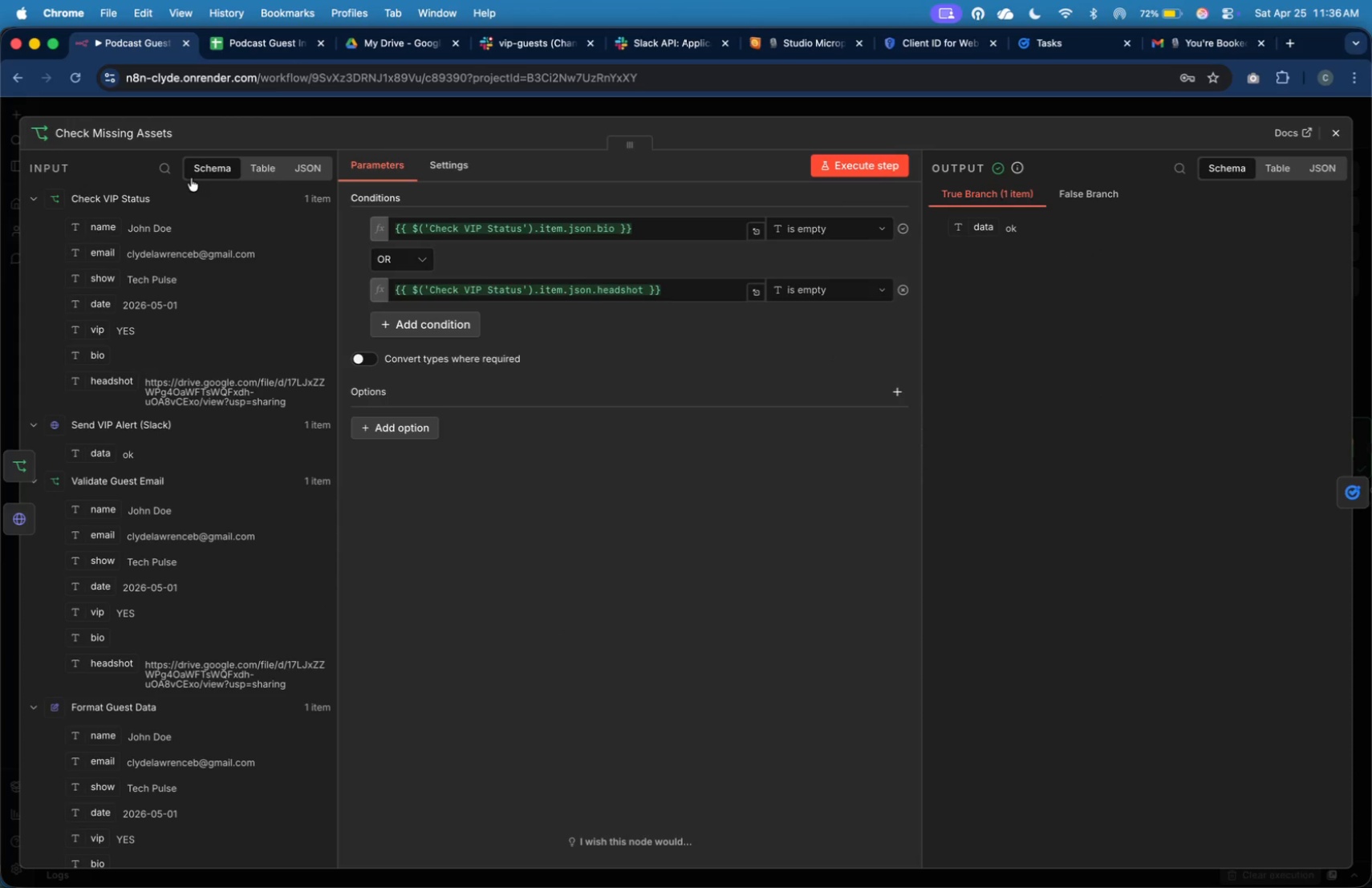 
double_click([120, 134])
 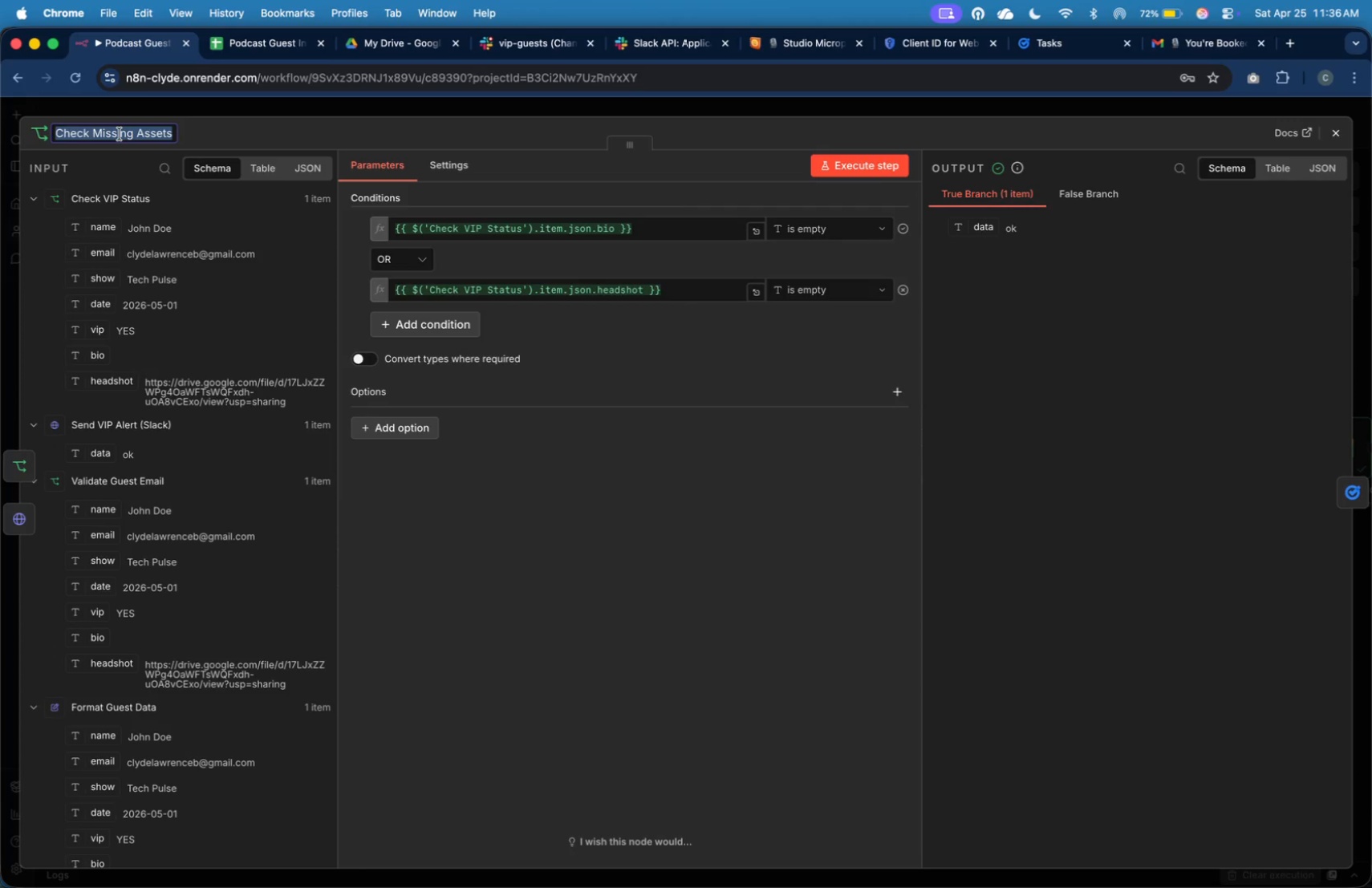 
triple_click([120, 134])
 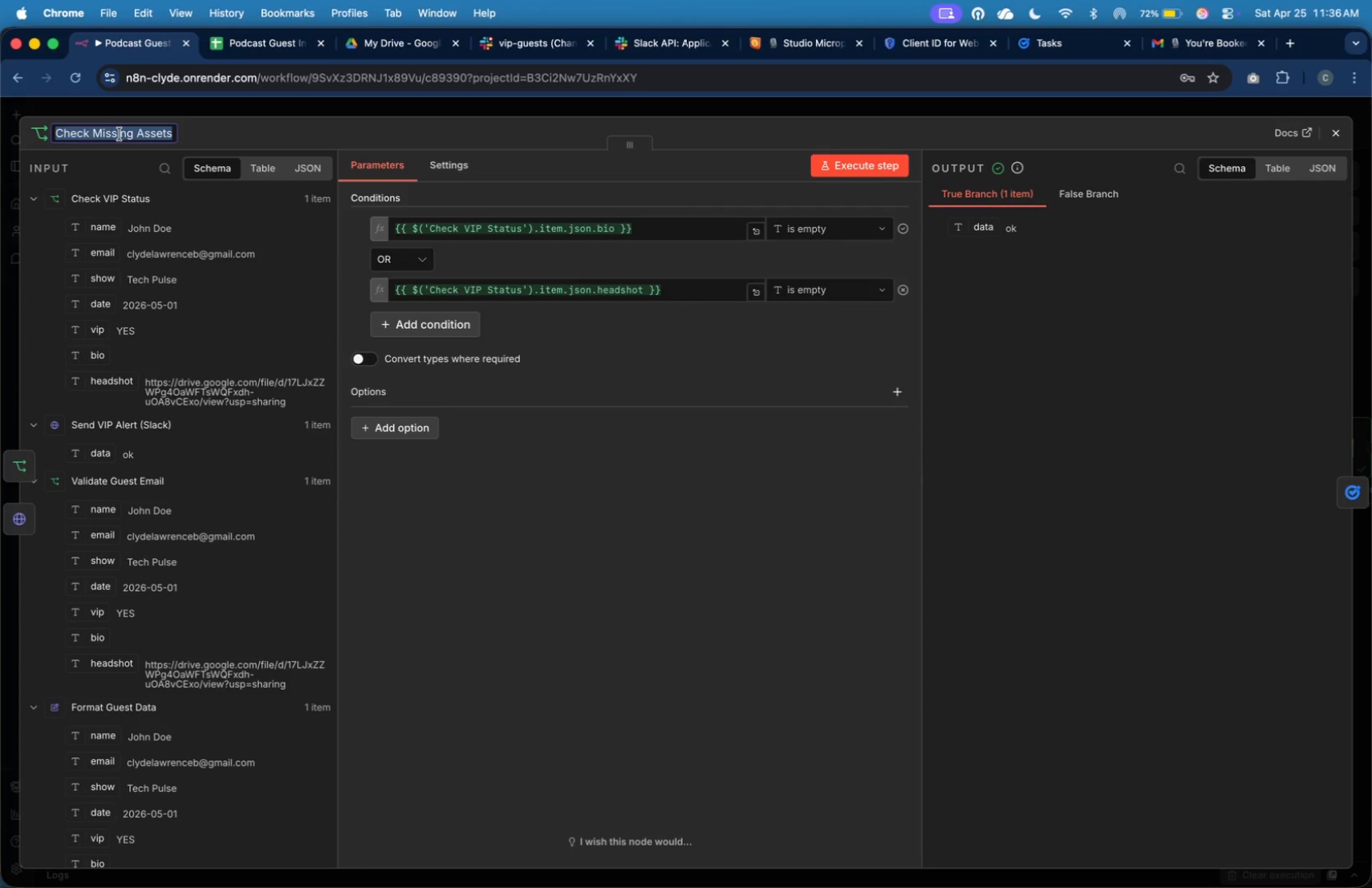 
triple_click([120, 134])
 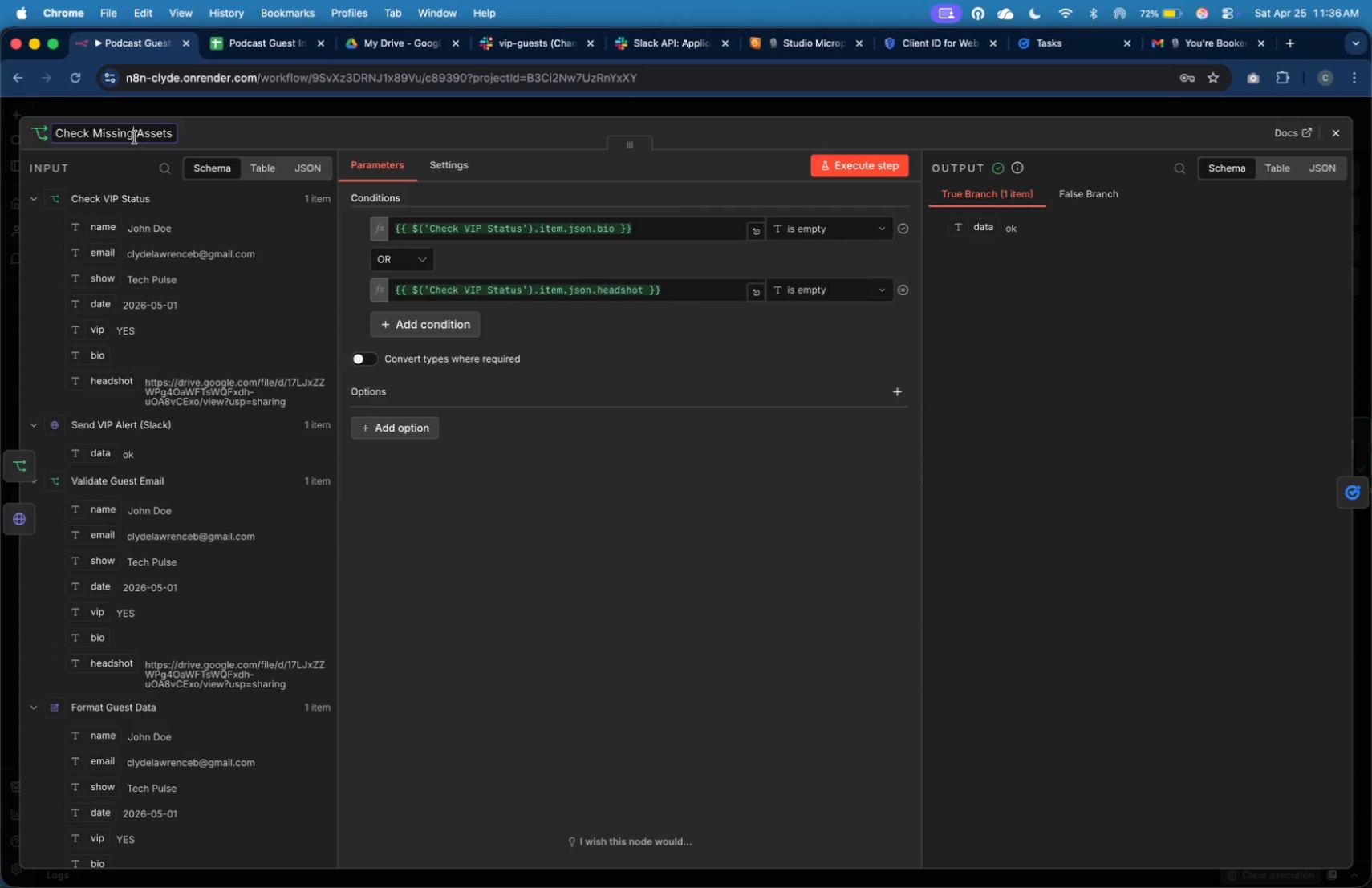 
key(Backspace)
key(Backspace)
key(Backspace)
key(Backspace)
key(Backspace)
key(Backspace)
key(Backspace)
type(GUE)
key(Backspace)
key(Backspace)
type(uest)
 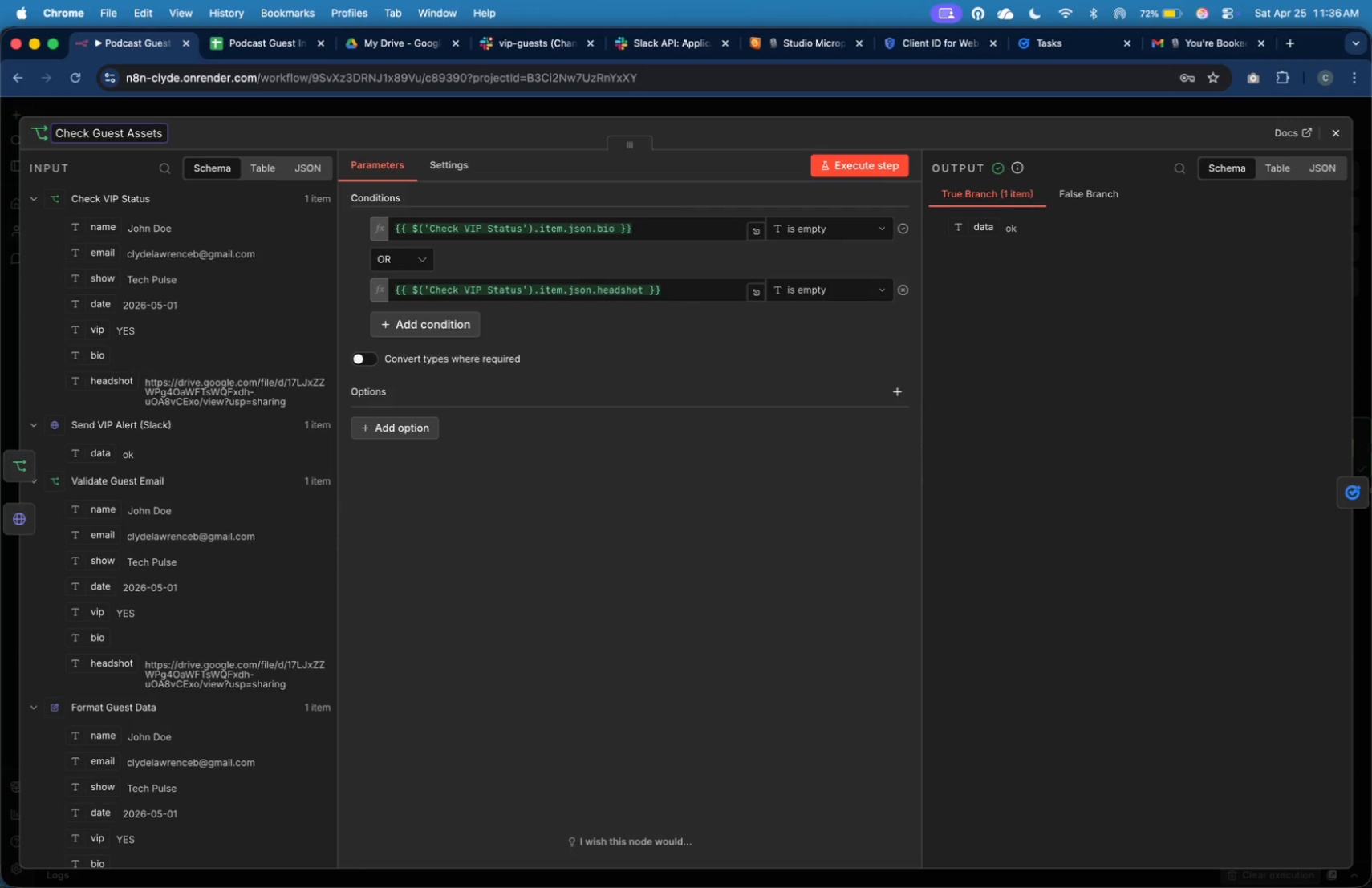 
key(Enter)
 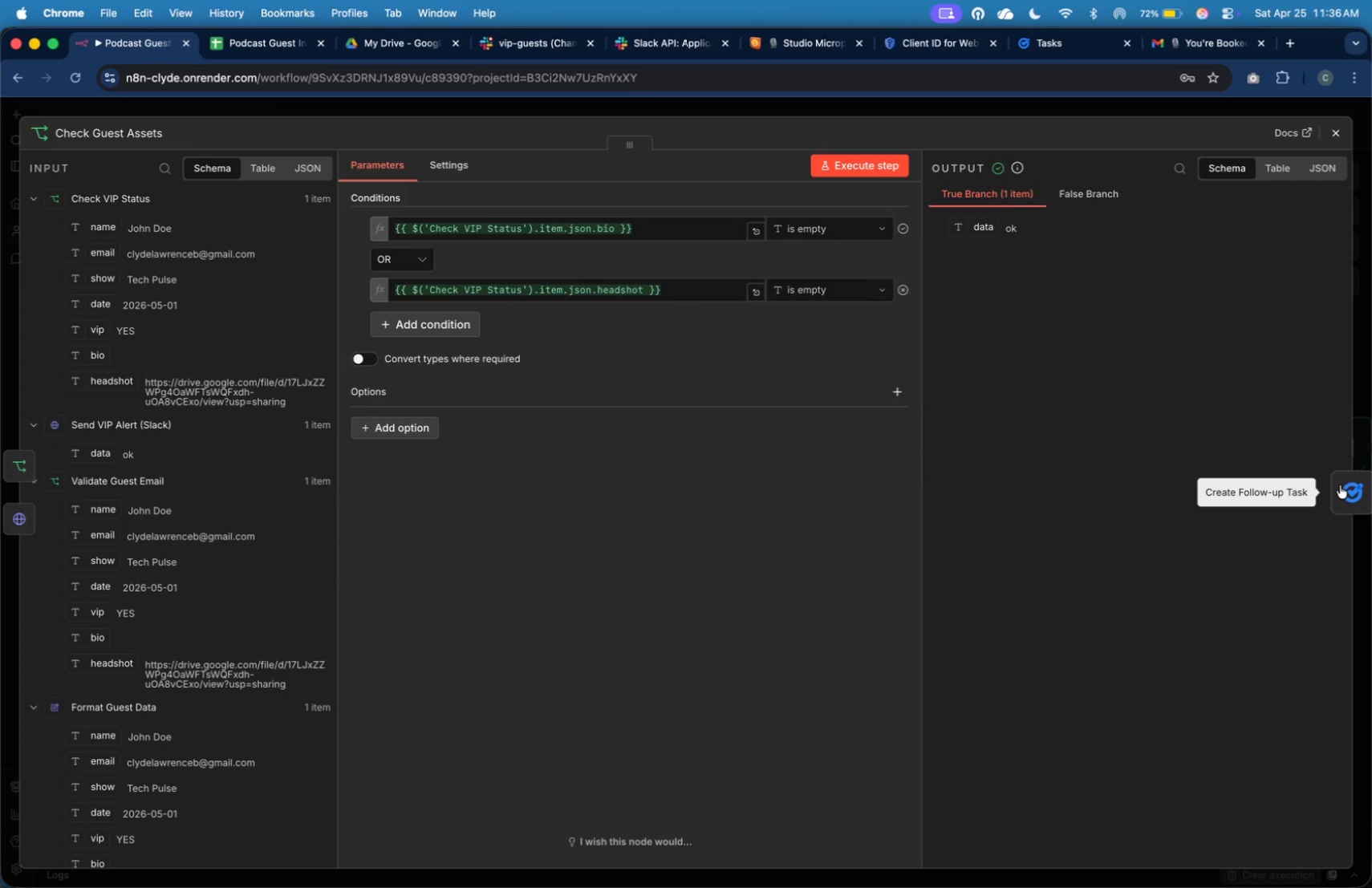 
wait(7.63)
 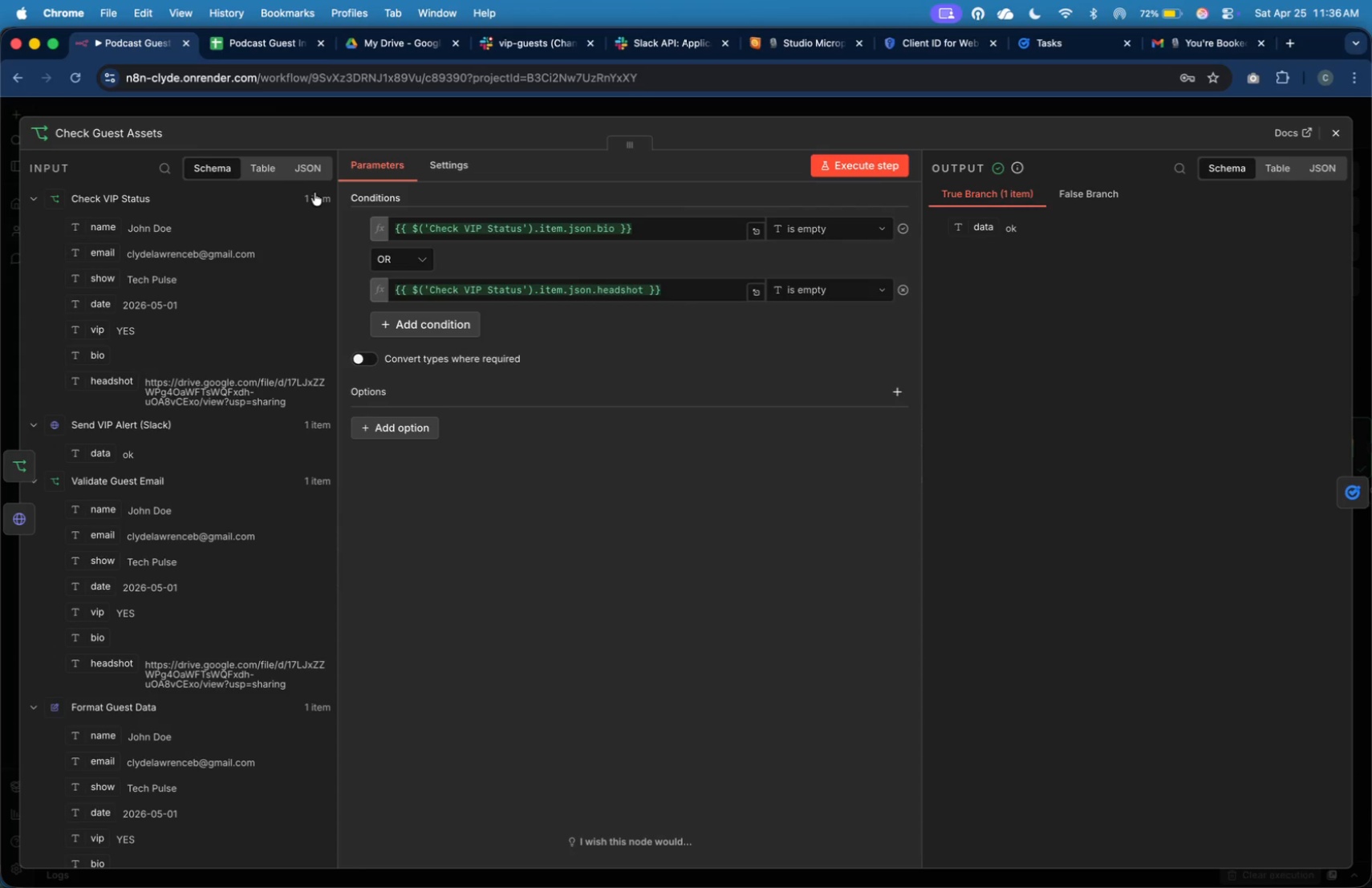 
left_click([1340, 485])
 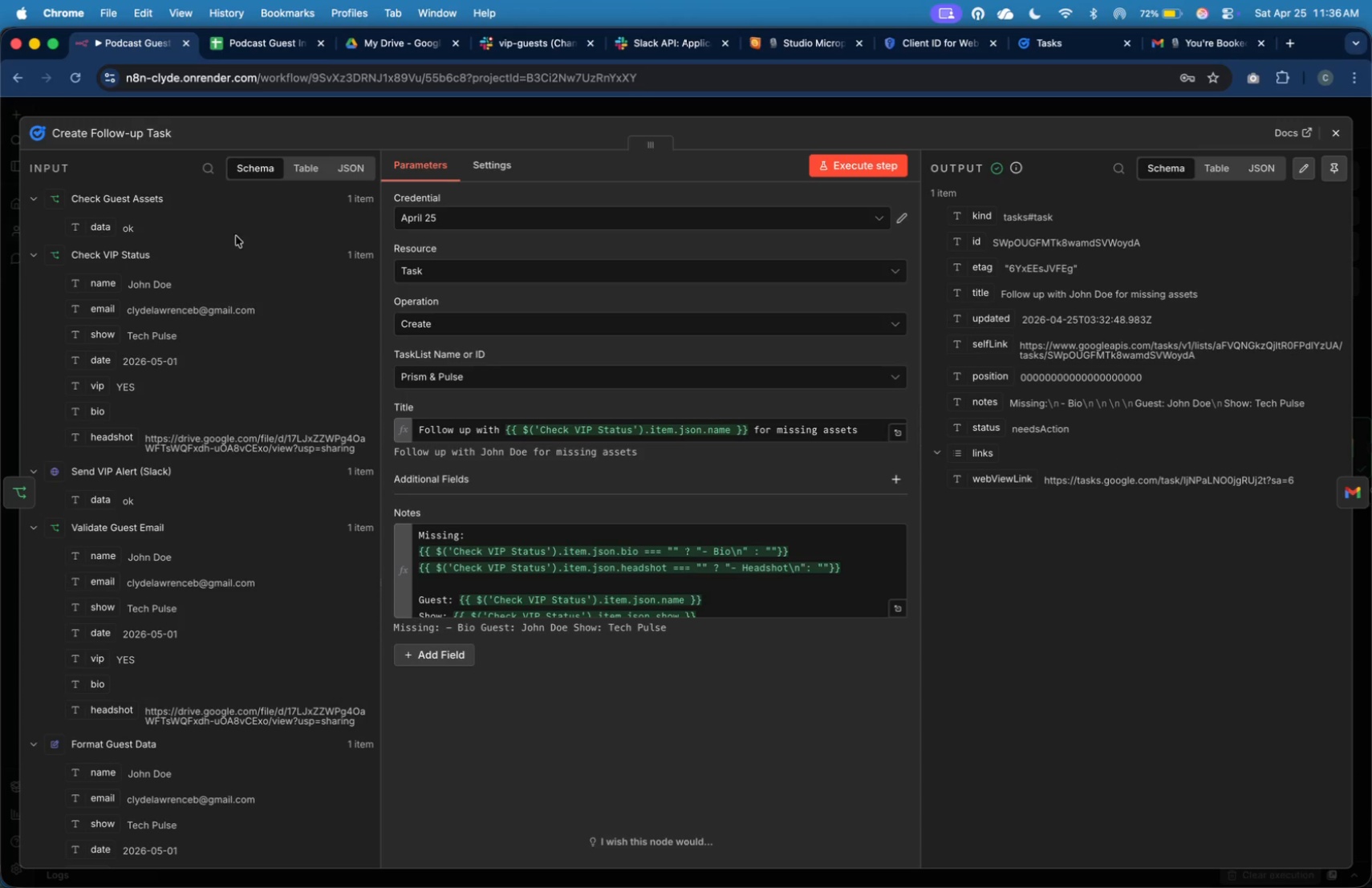 
left_click([110, 134])
 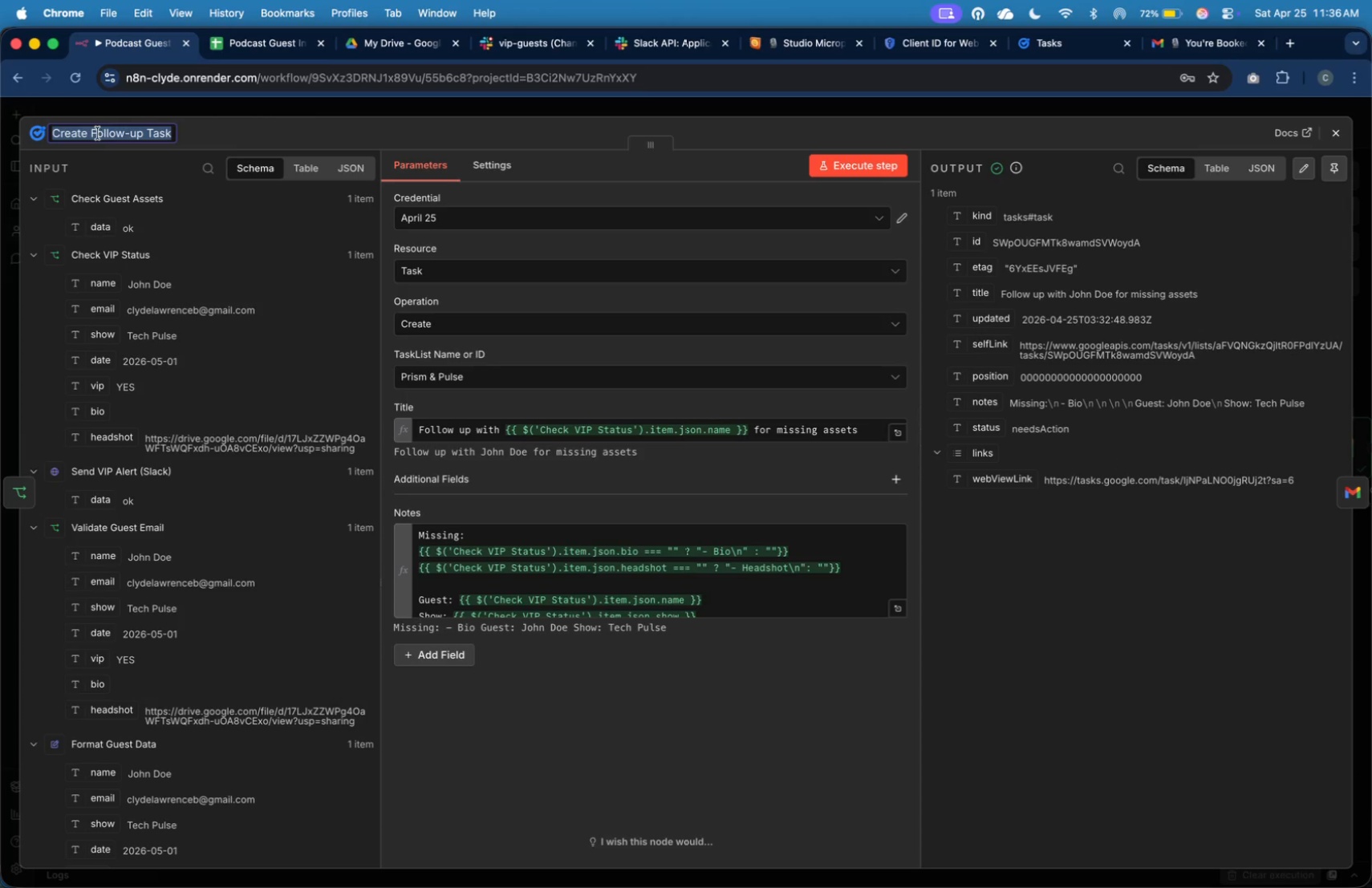 
left_click([95, 133])
 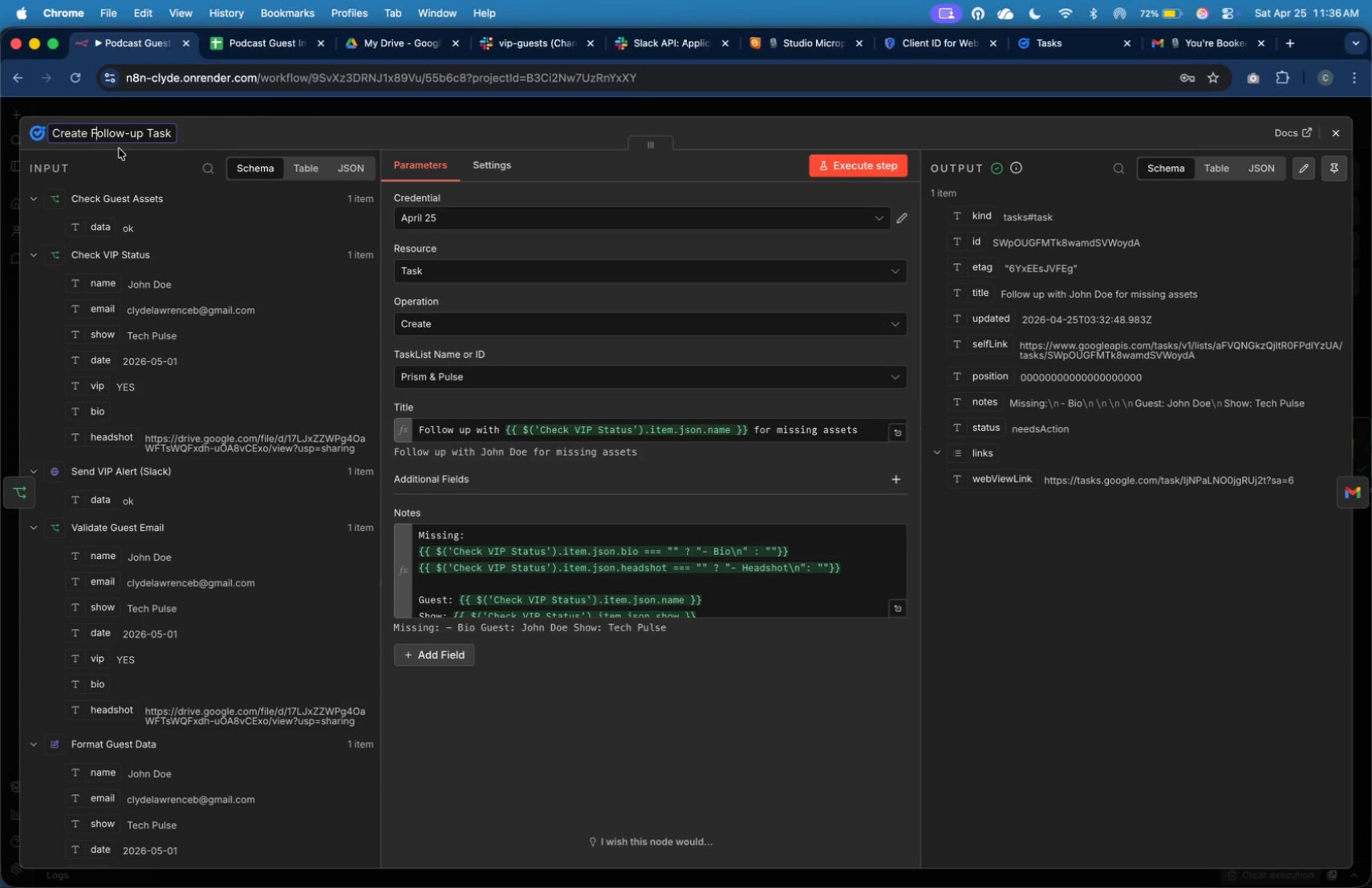 
key(ArrowLeft)
 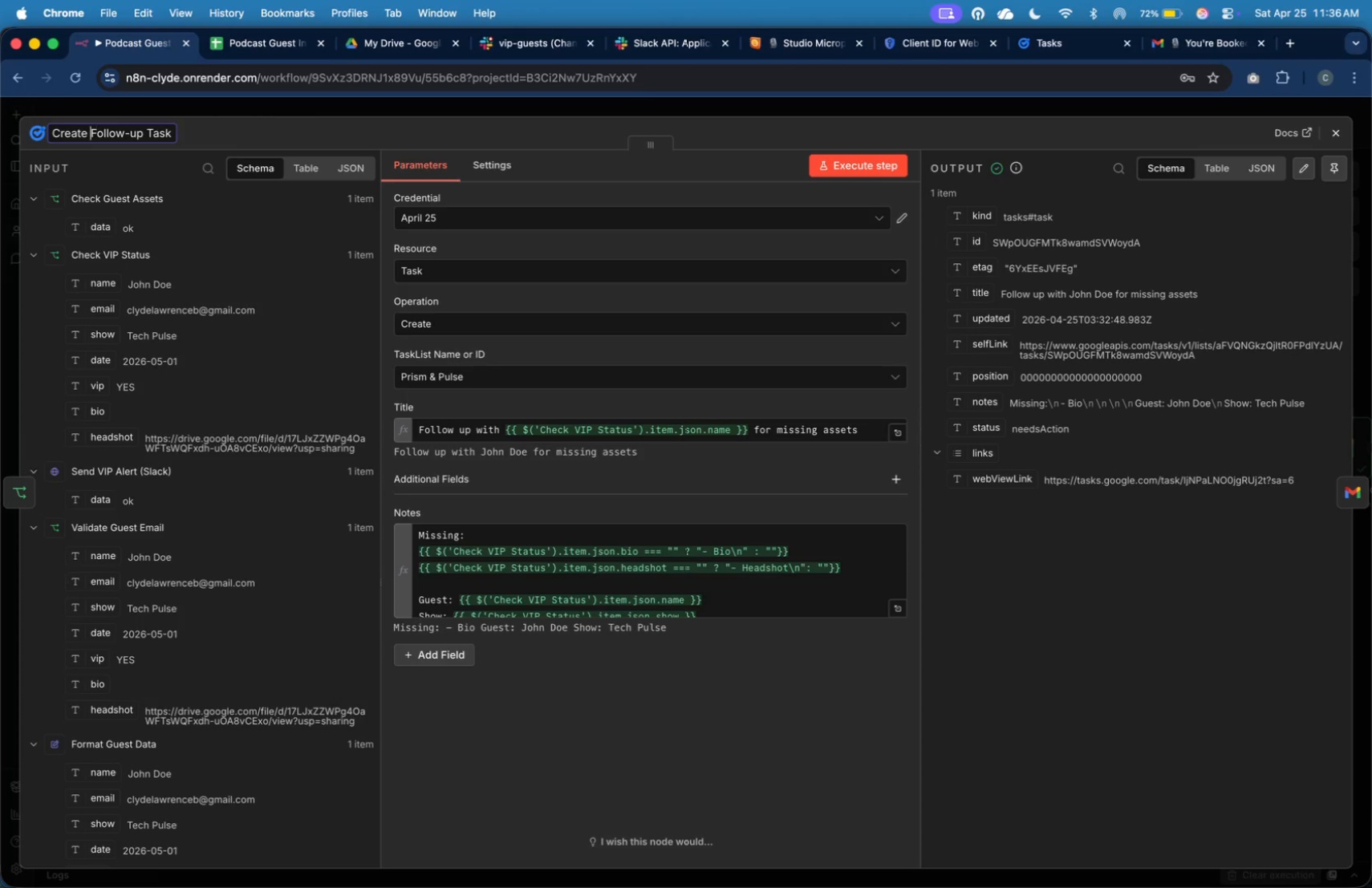 
type(Asset )
 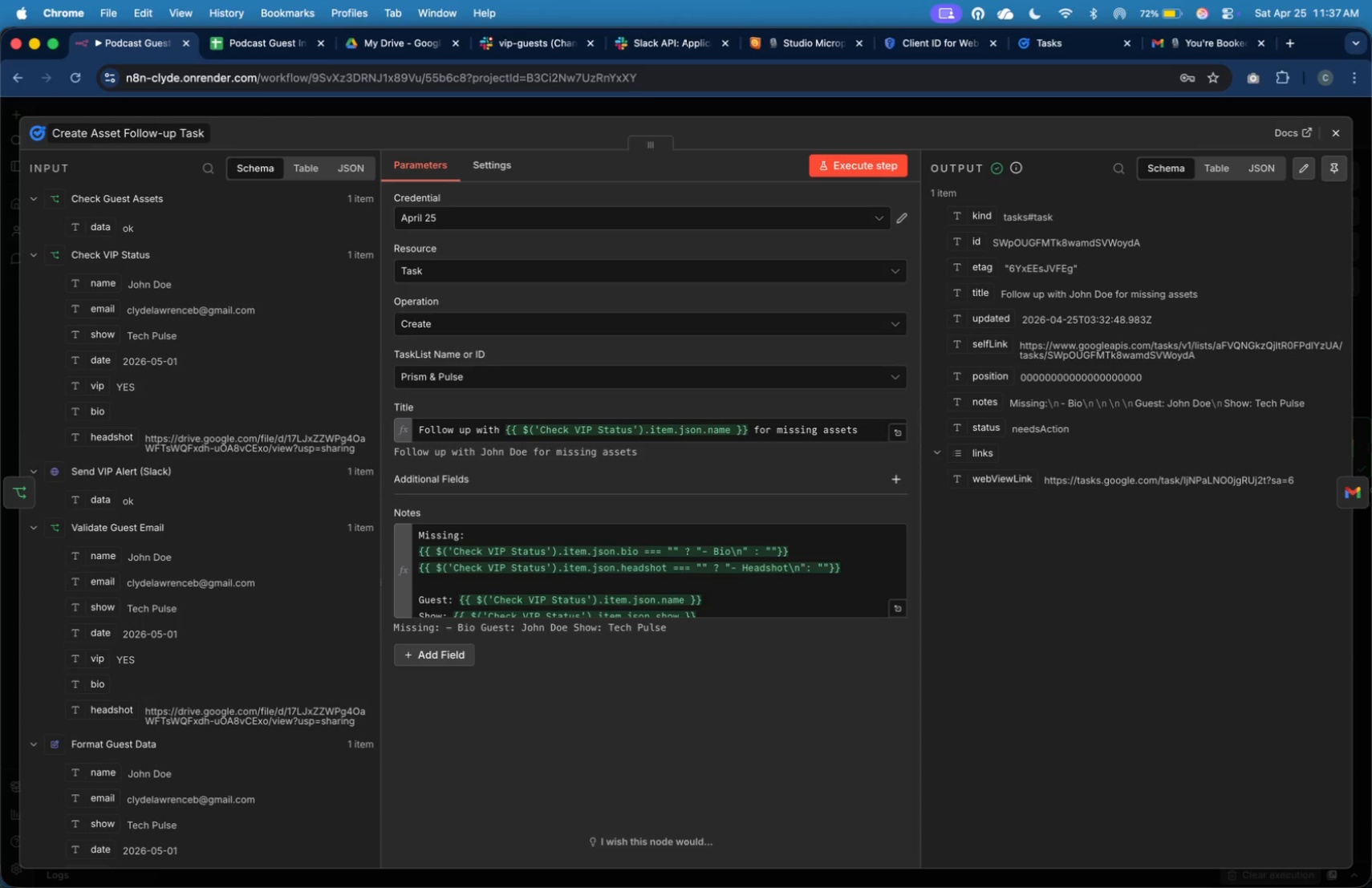 
key(Enter)
 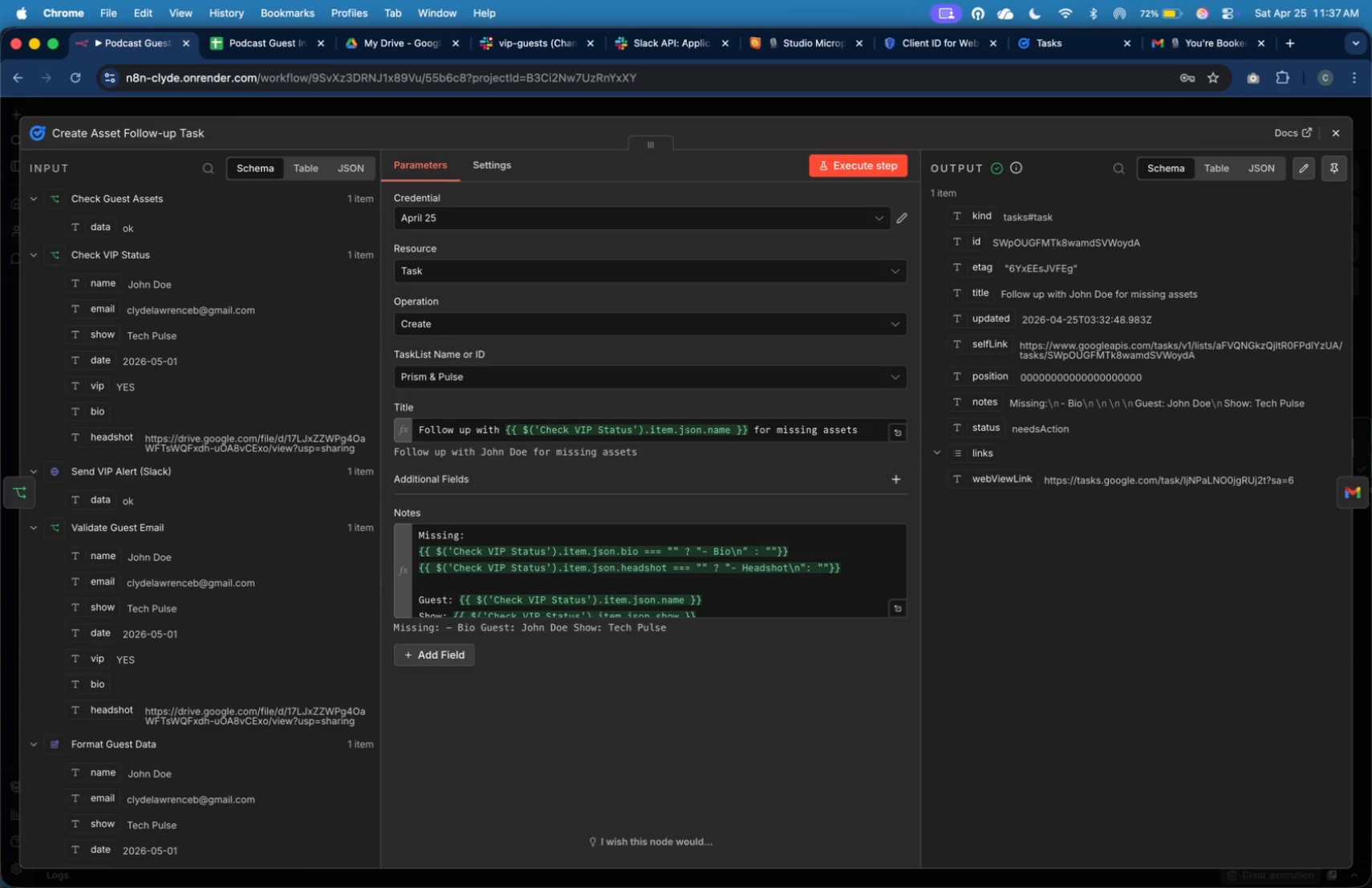 
wait(25.44)
 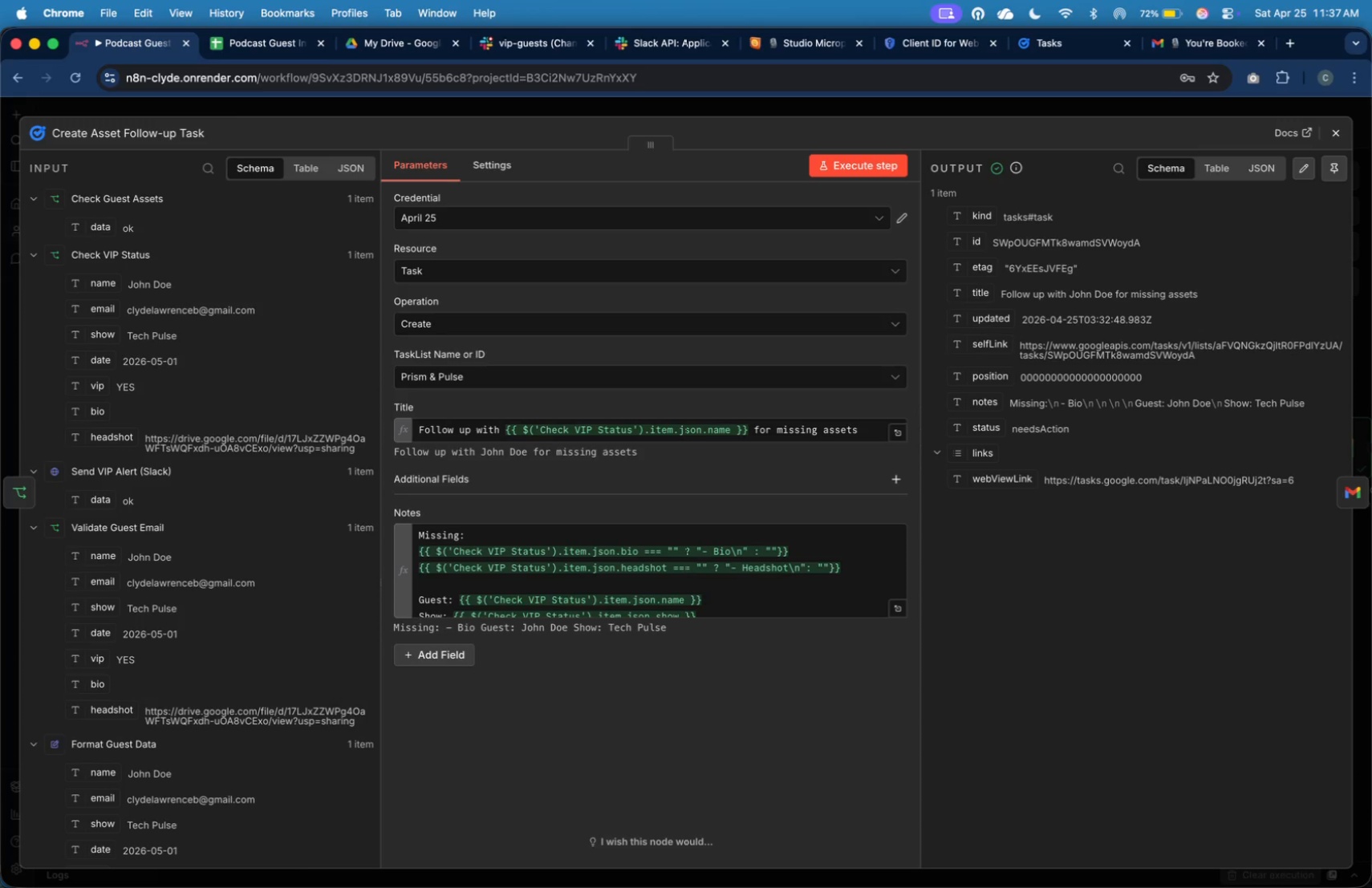 
left_click([1347, 493])
 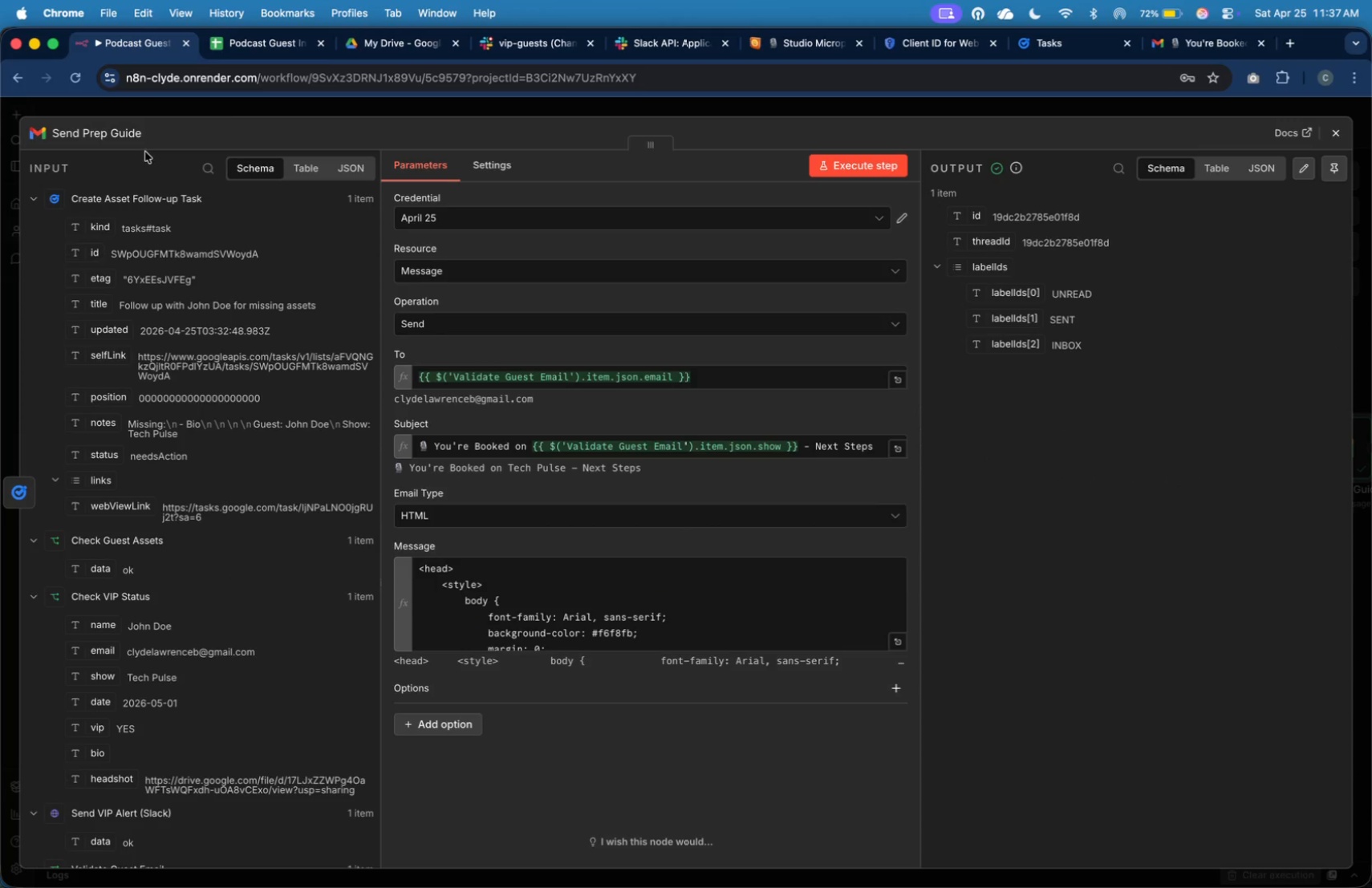 
left_click([127, 134])
 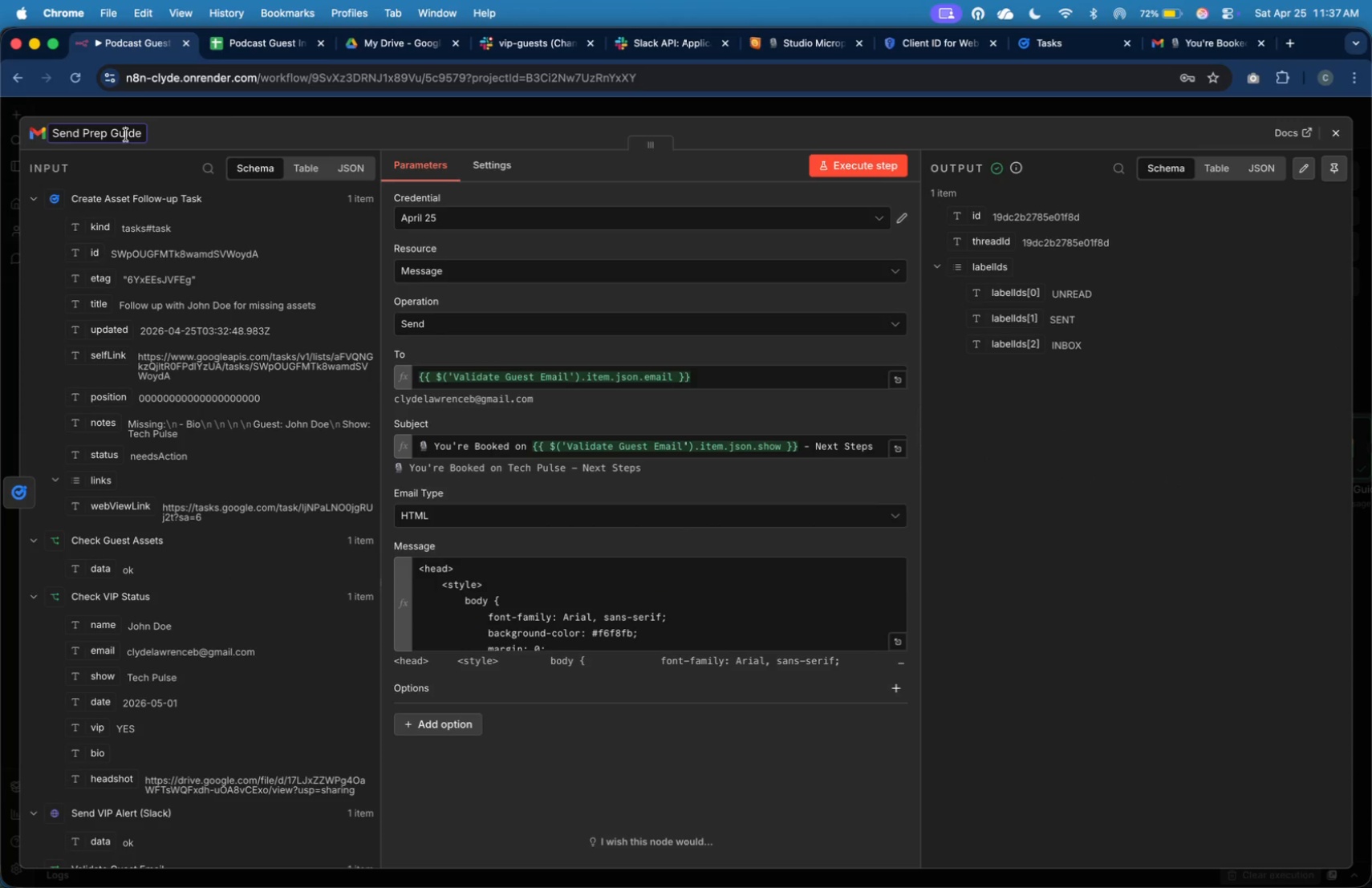 
key(Alt+AltRight)
 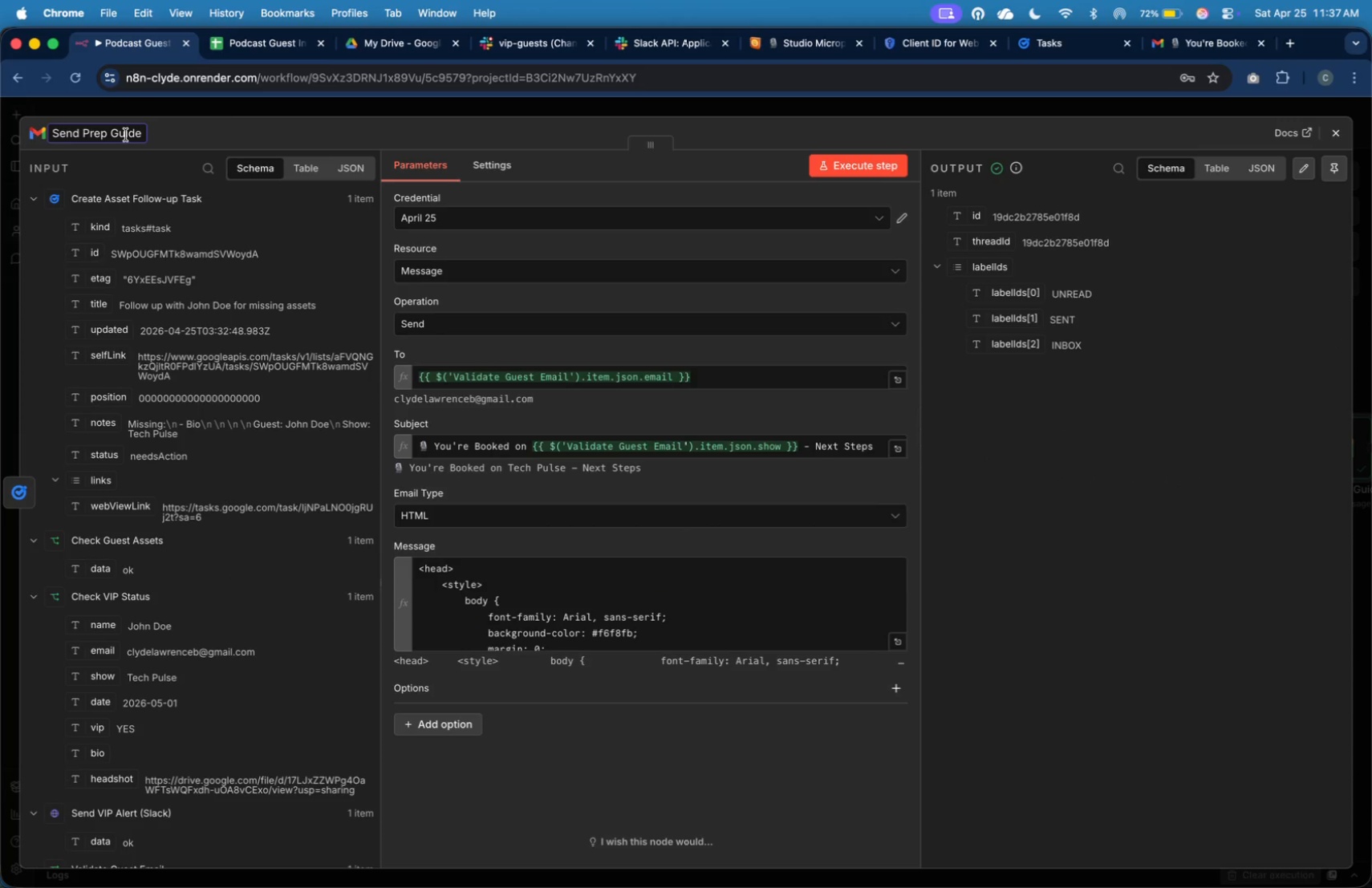 
key(Alt+AltRight)
 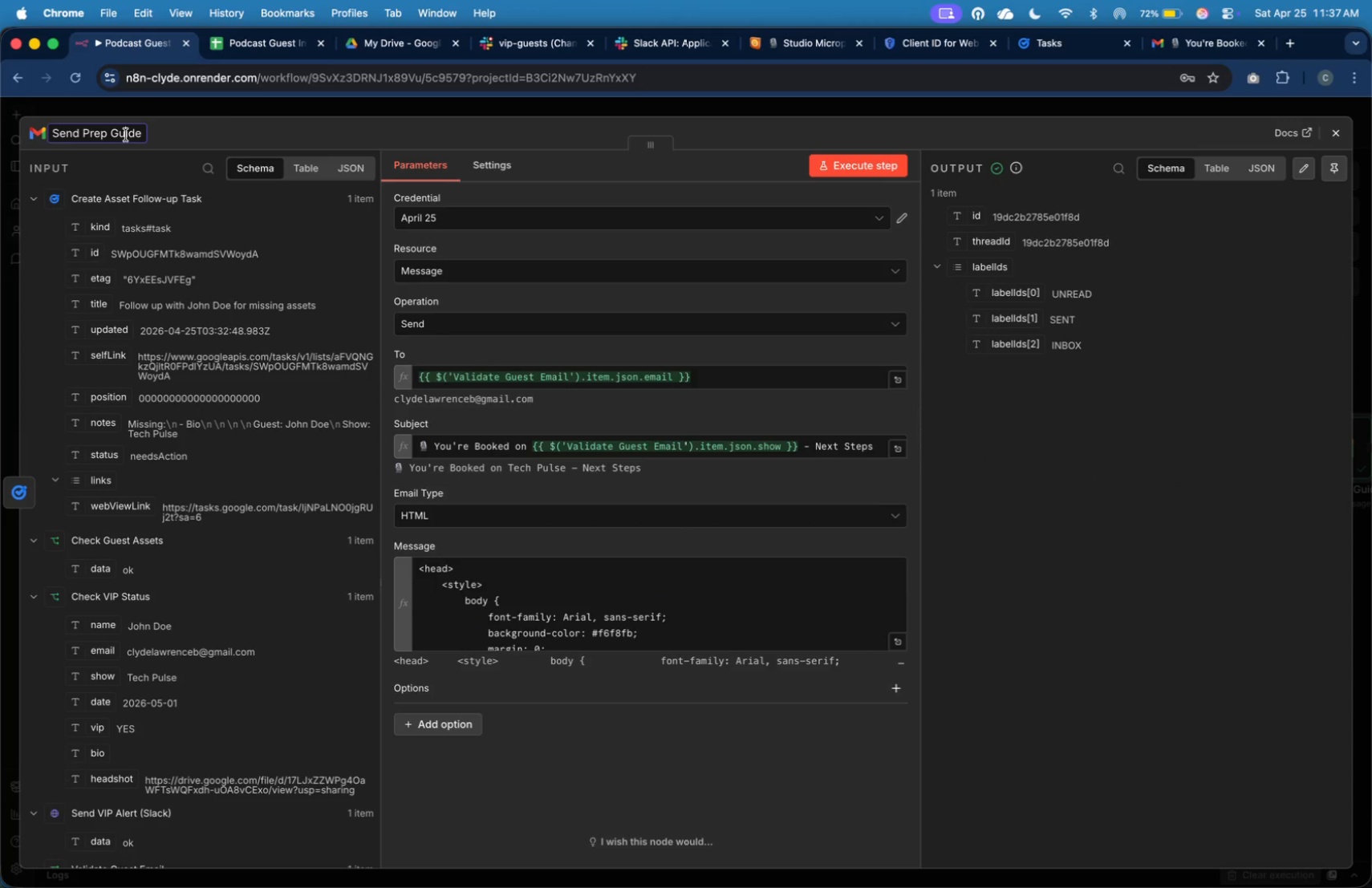 
key(ArrowLeft)
 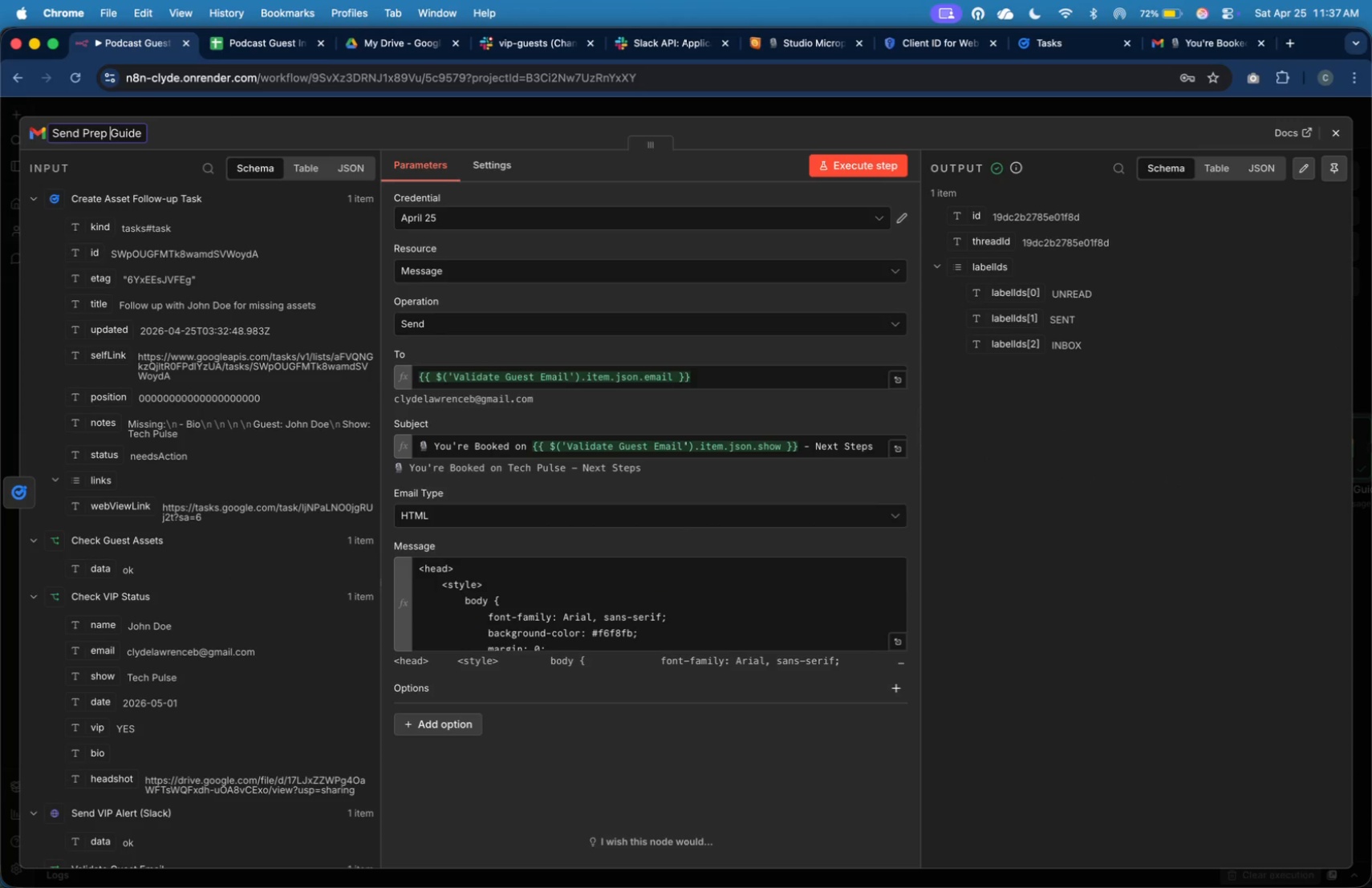 
key(ArrowLeft)
 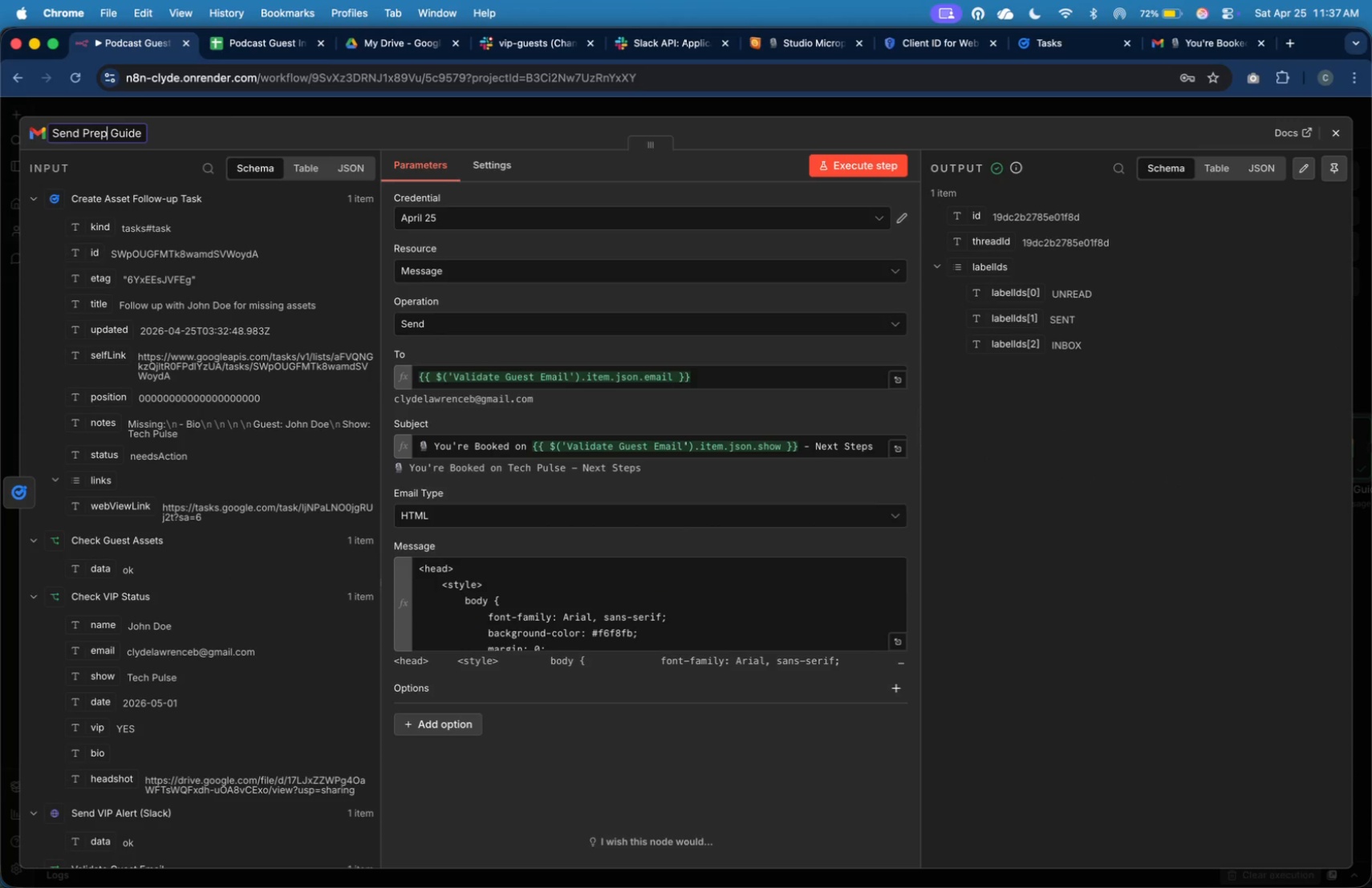 
key(ArrowLeft)
 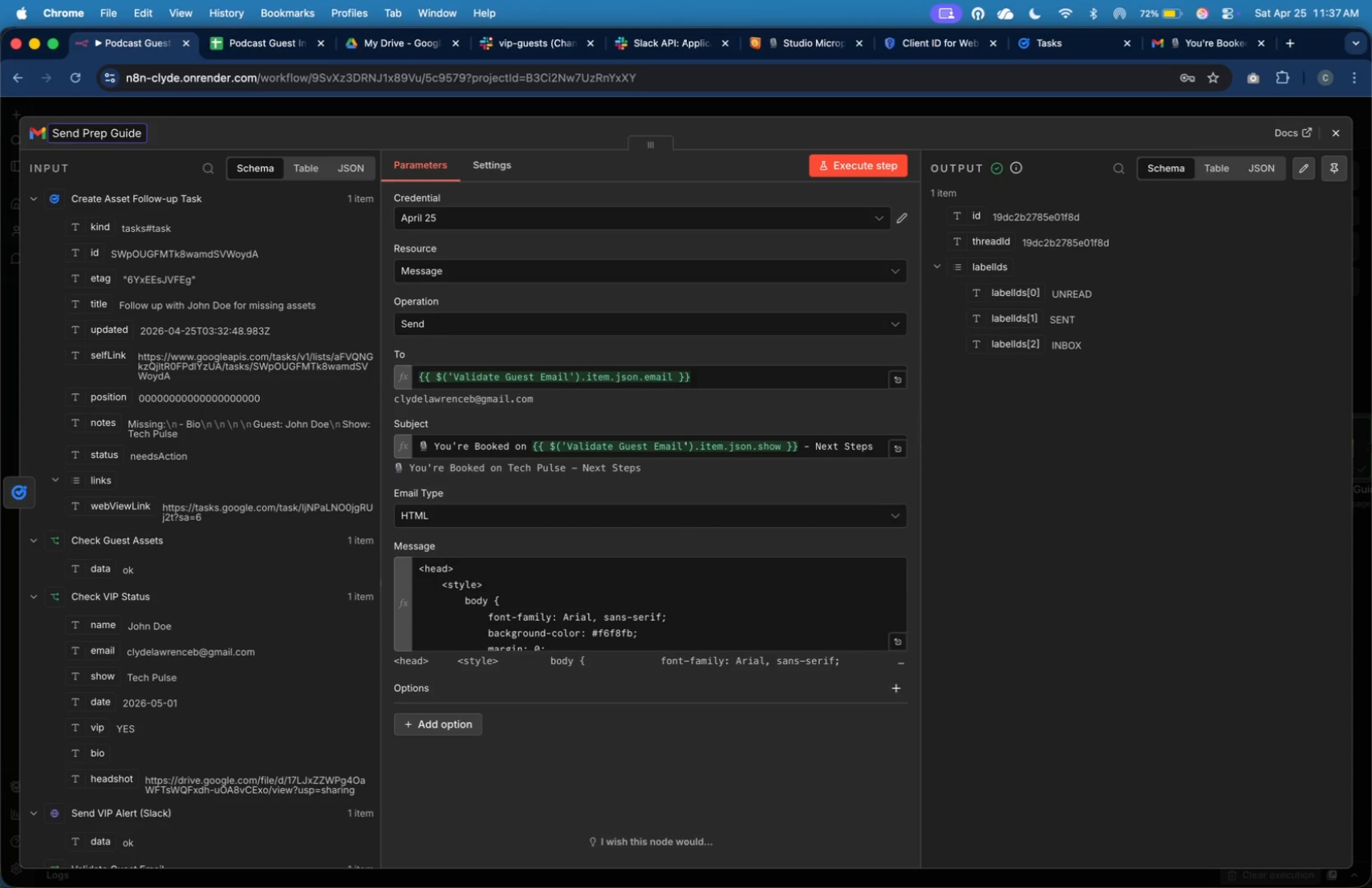 
type(aration)
 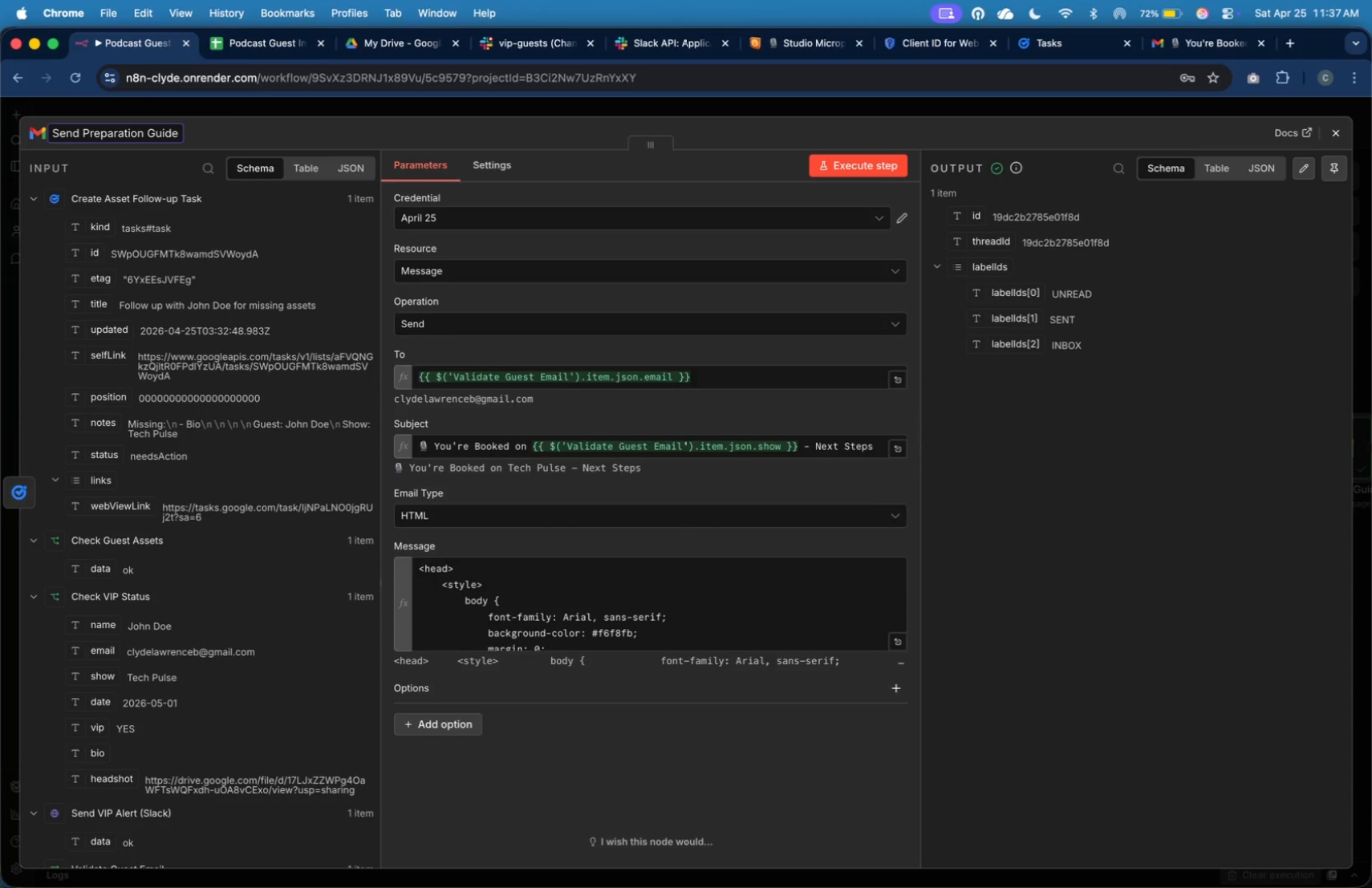 
key(ArrowRight)
 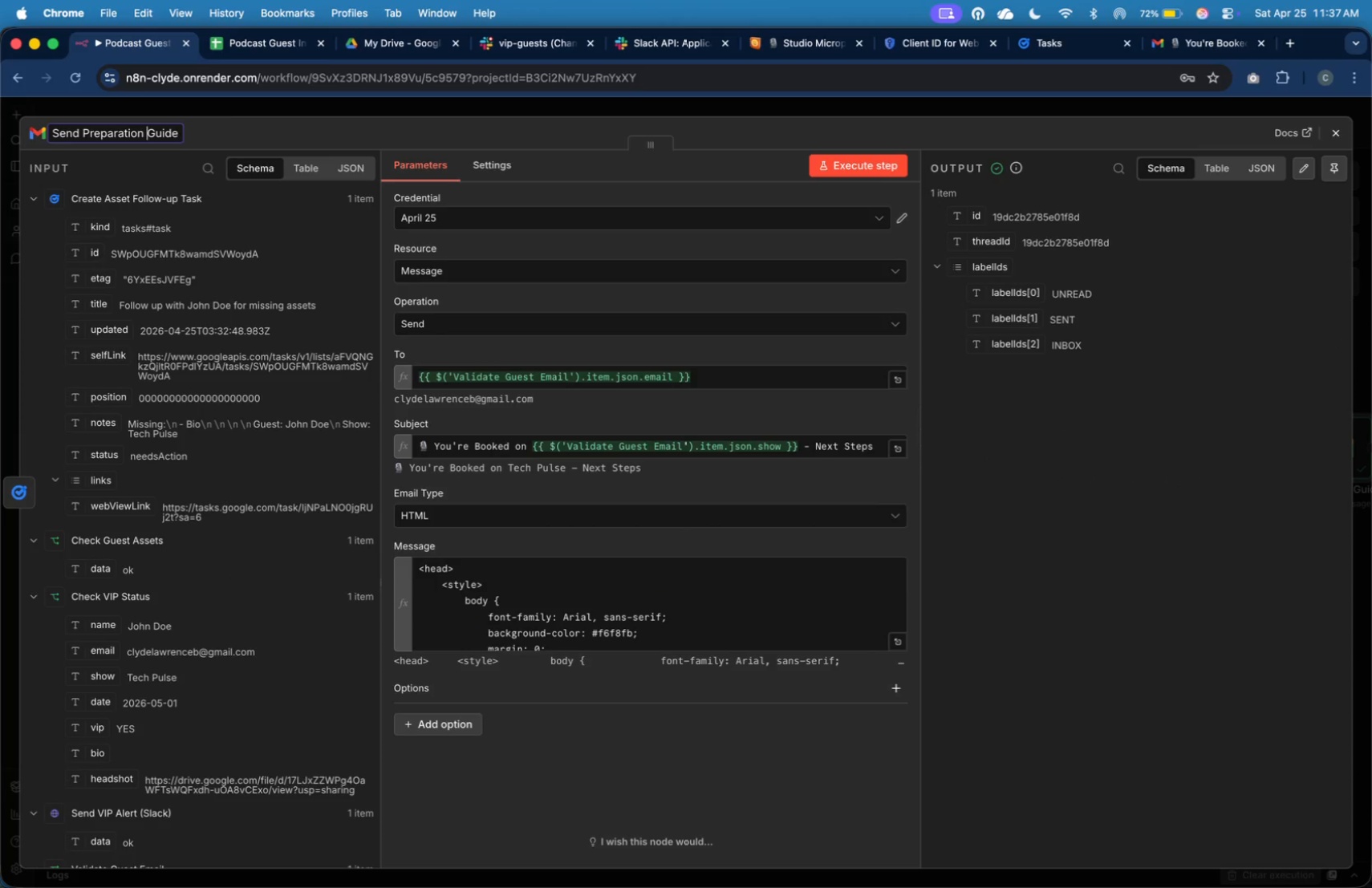 
key(Shift+ArrowDown)
 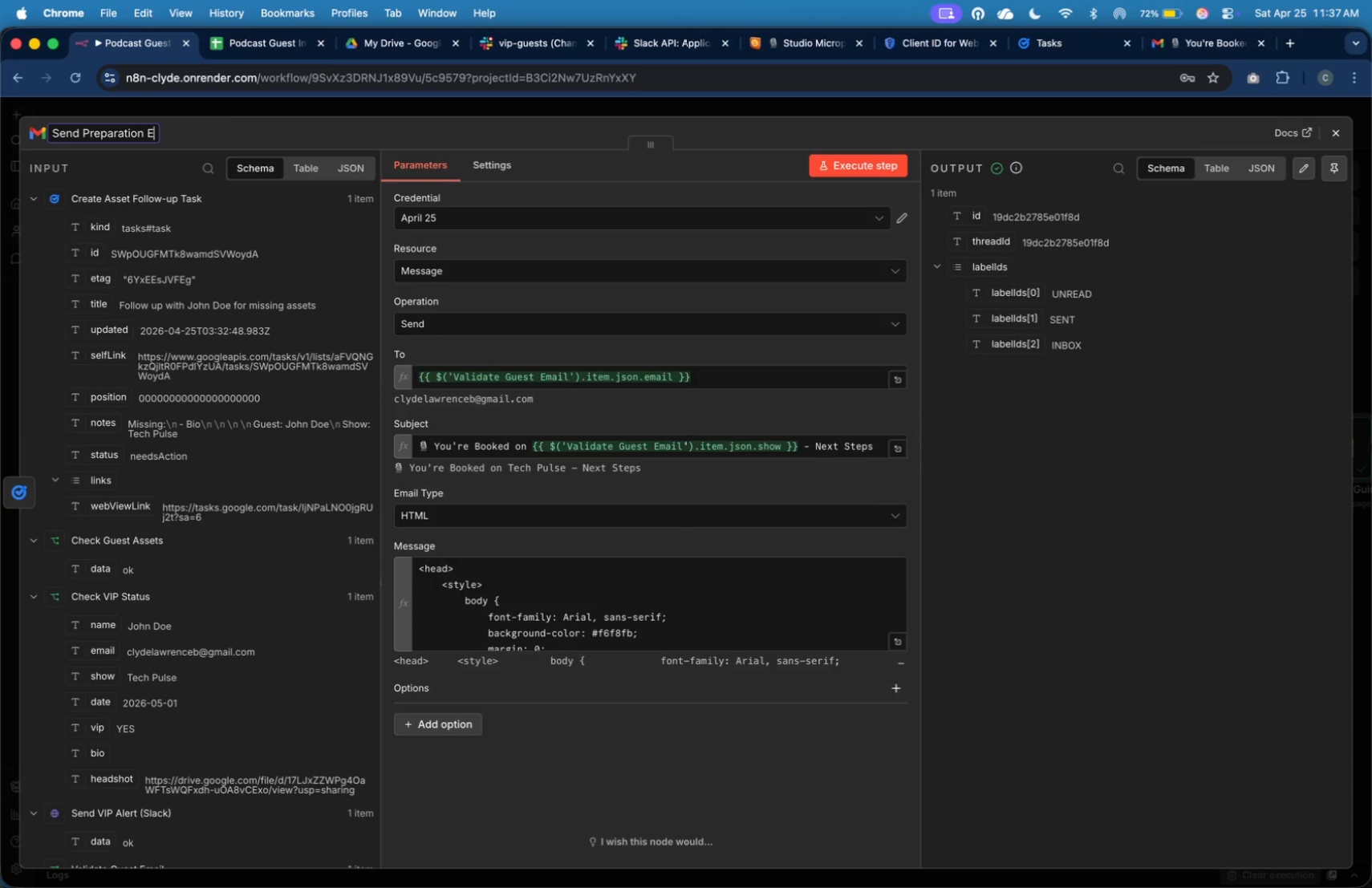 
type(Email)
 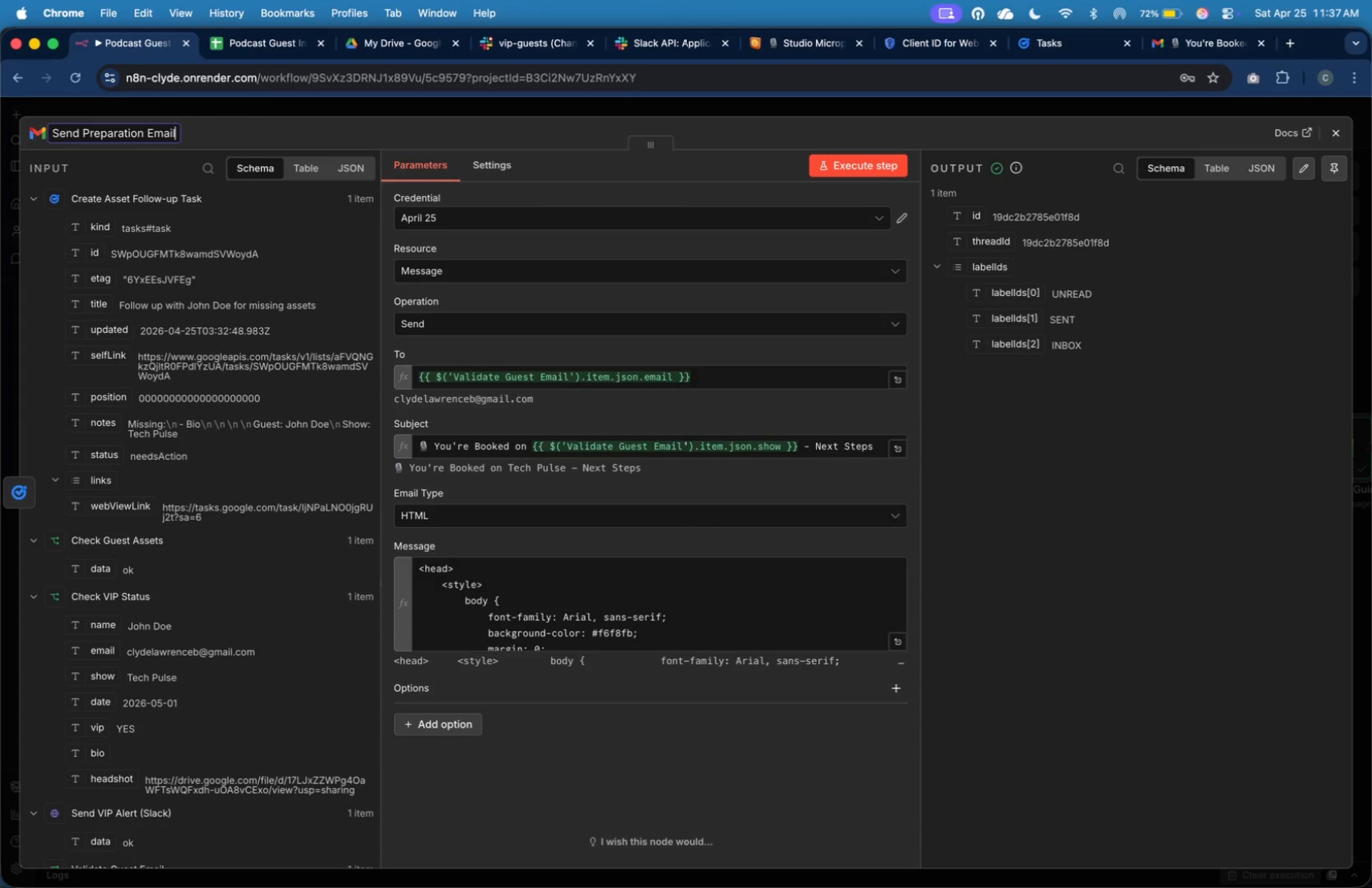 
key(Enter)
 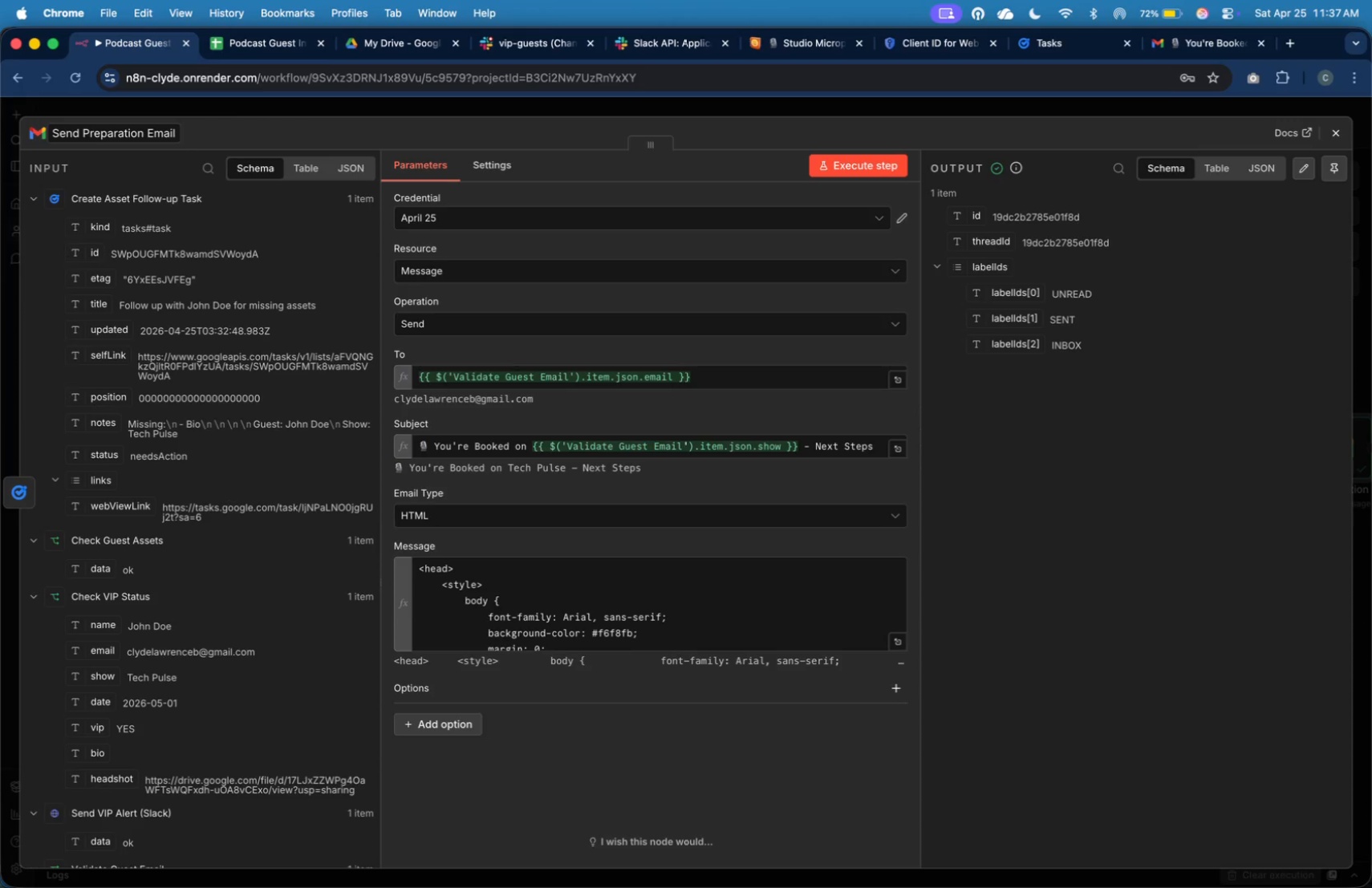 
wait(5.89)
 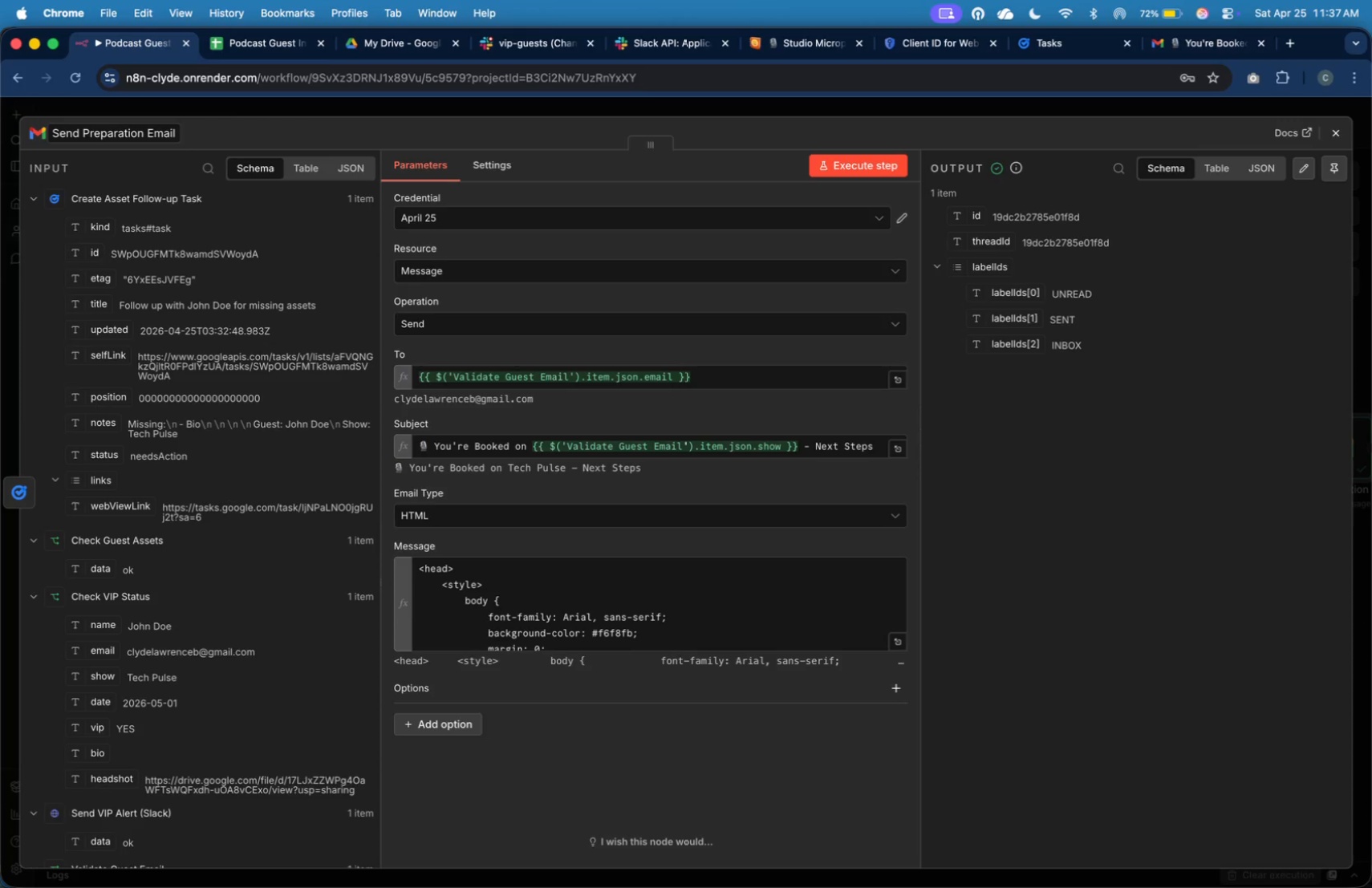 
left_click([1336, 140])
 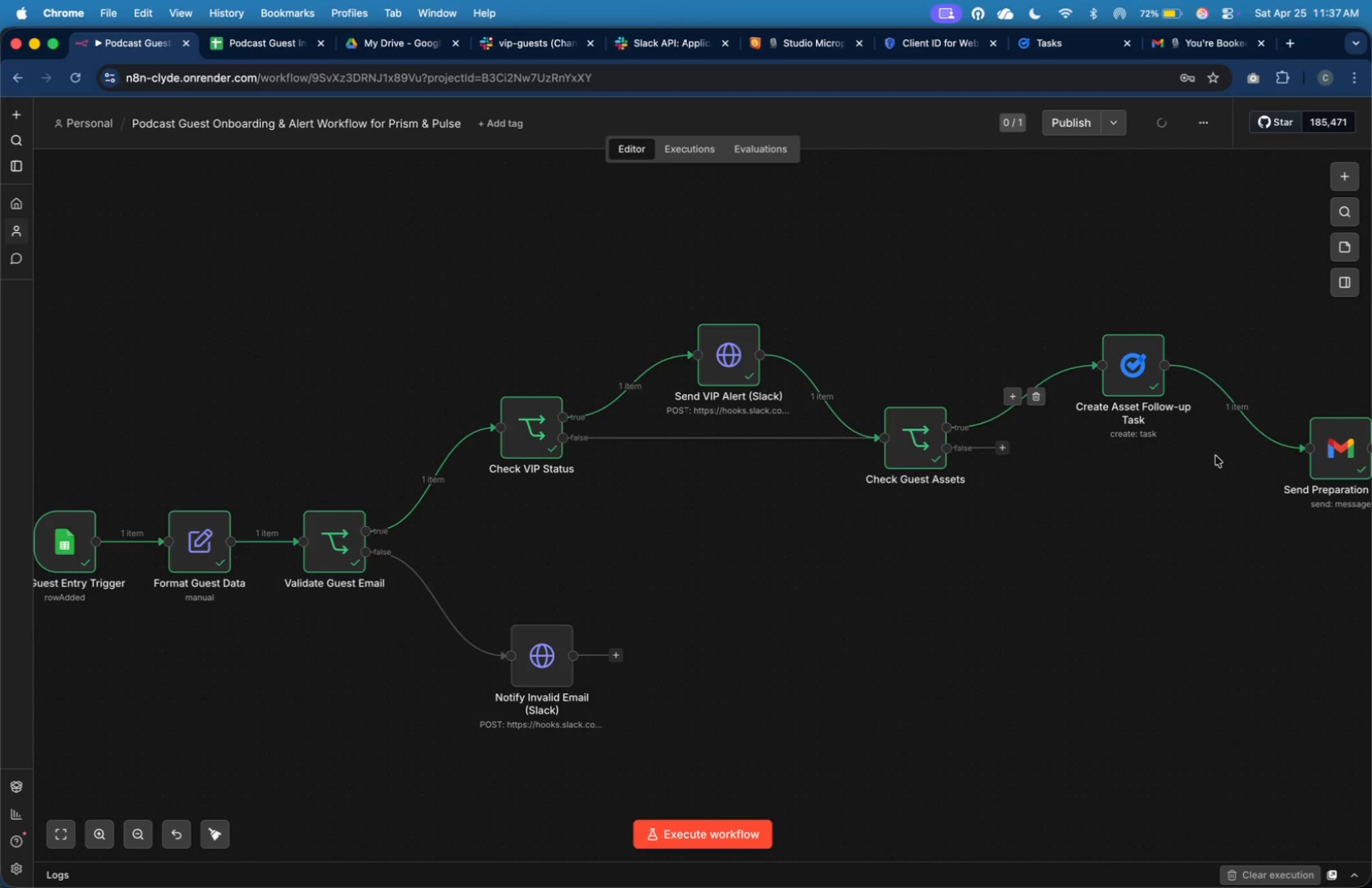 
left_click_drag(start_coordinate=[1321, 461], to_coordinate=[1317, 452])
 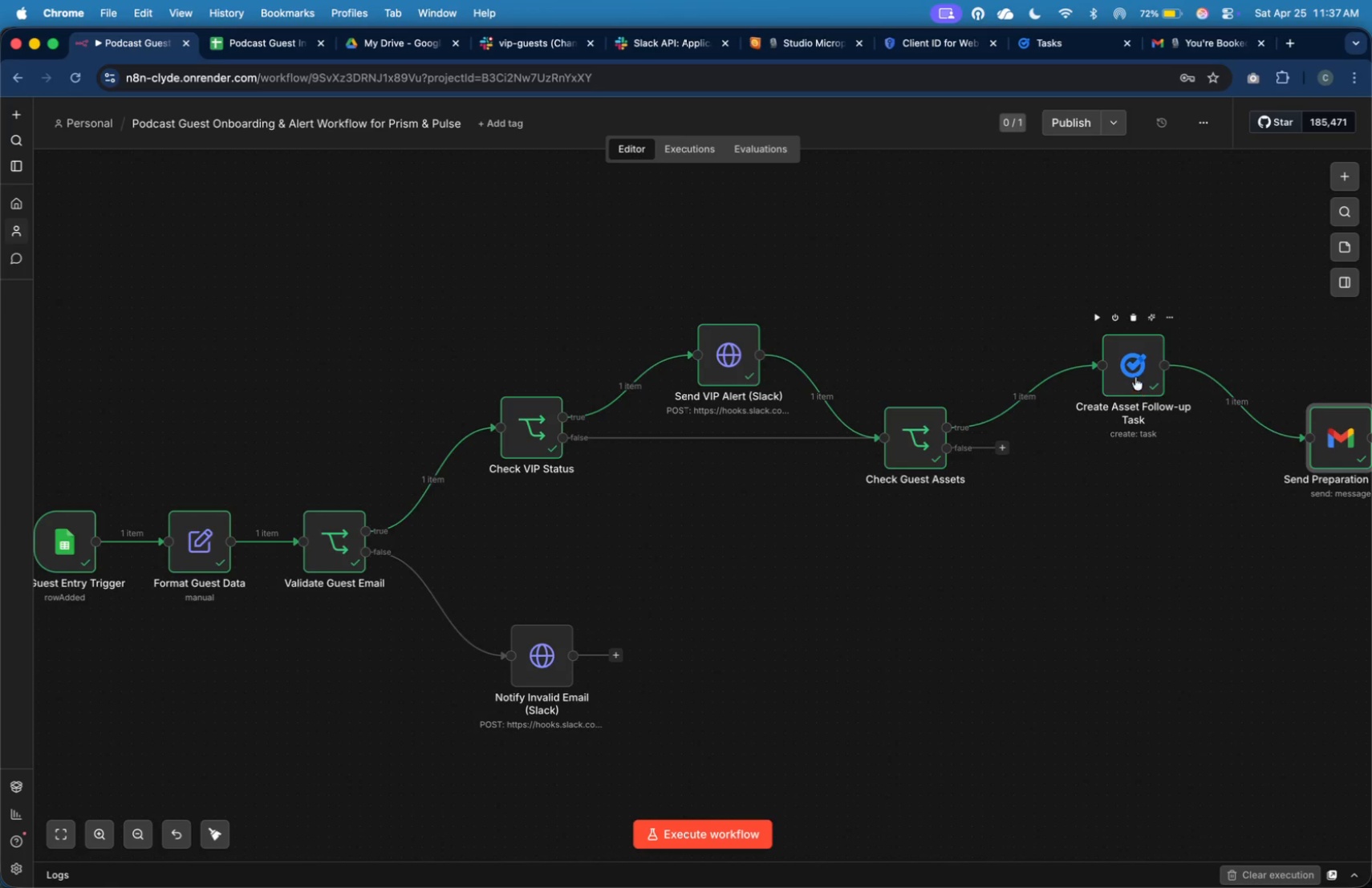 
left_click_drag(start_coordinate=[1135, 375], to_coordinate=[1135, 363])
 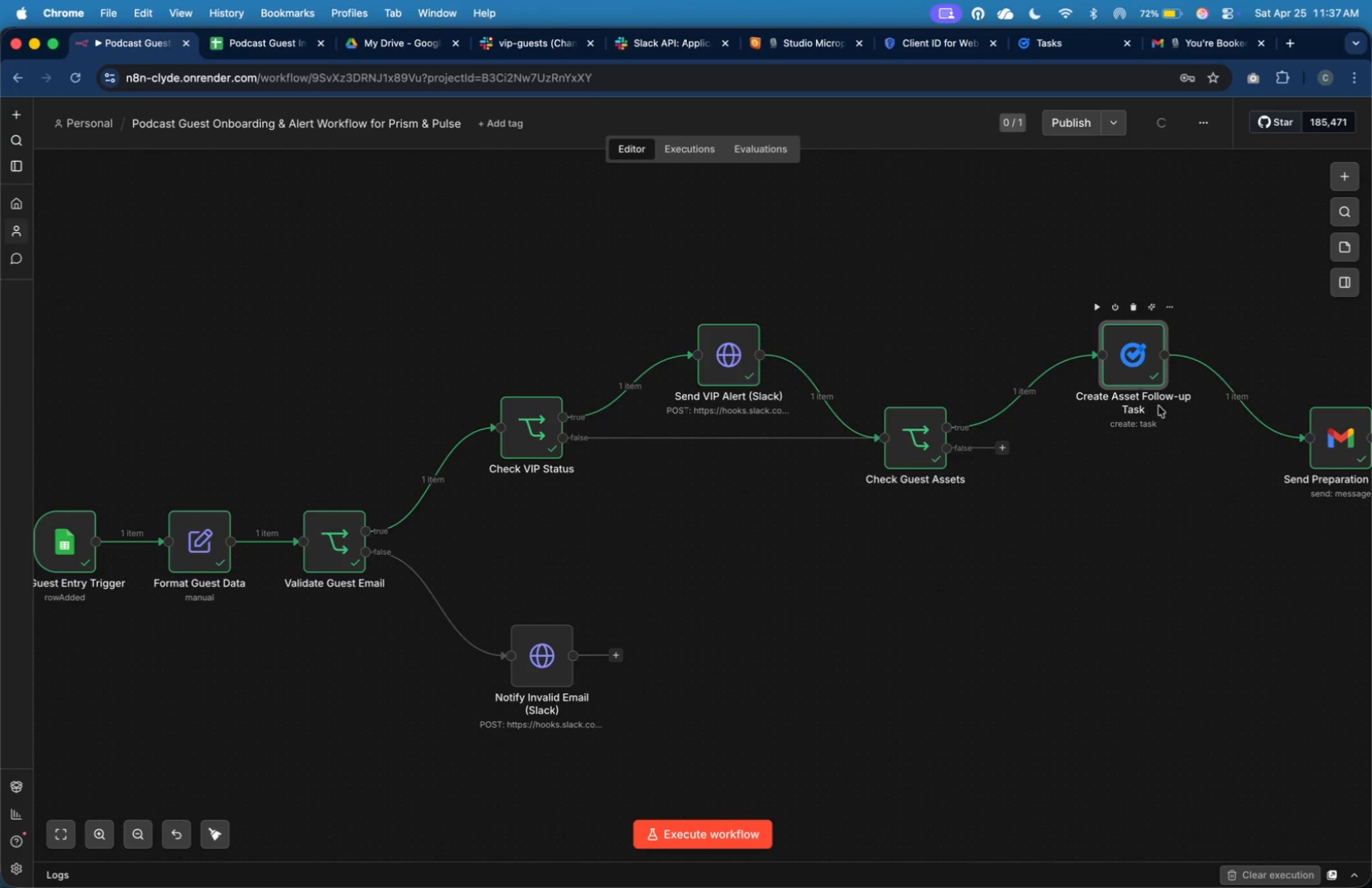 
left_click([1163, 412])
 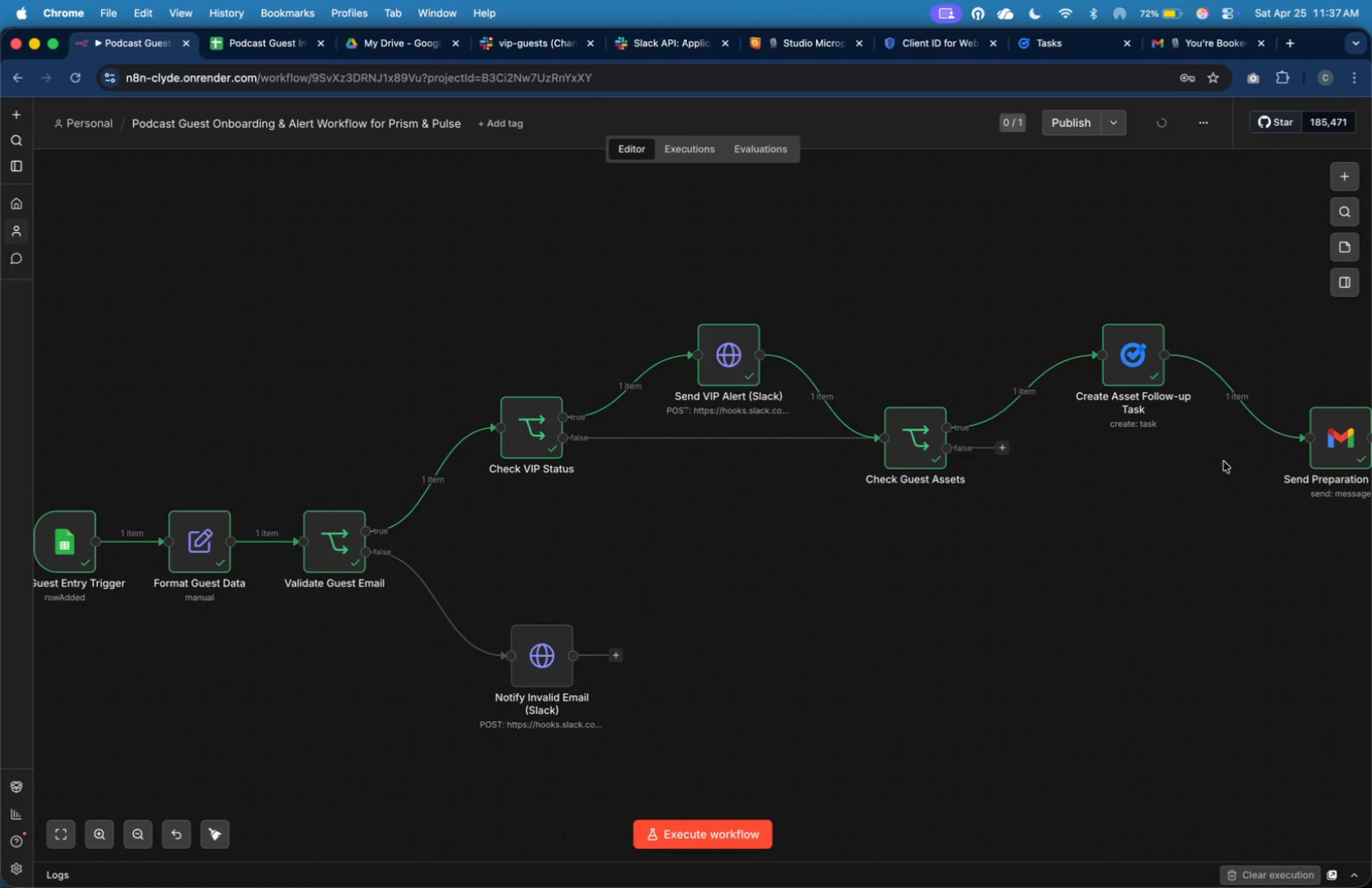 
left_click_drag(start_coordinate=[1307, 443], to_coordinate=[1159, 456])
 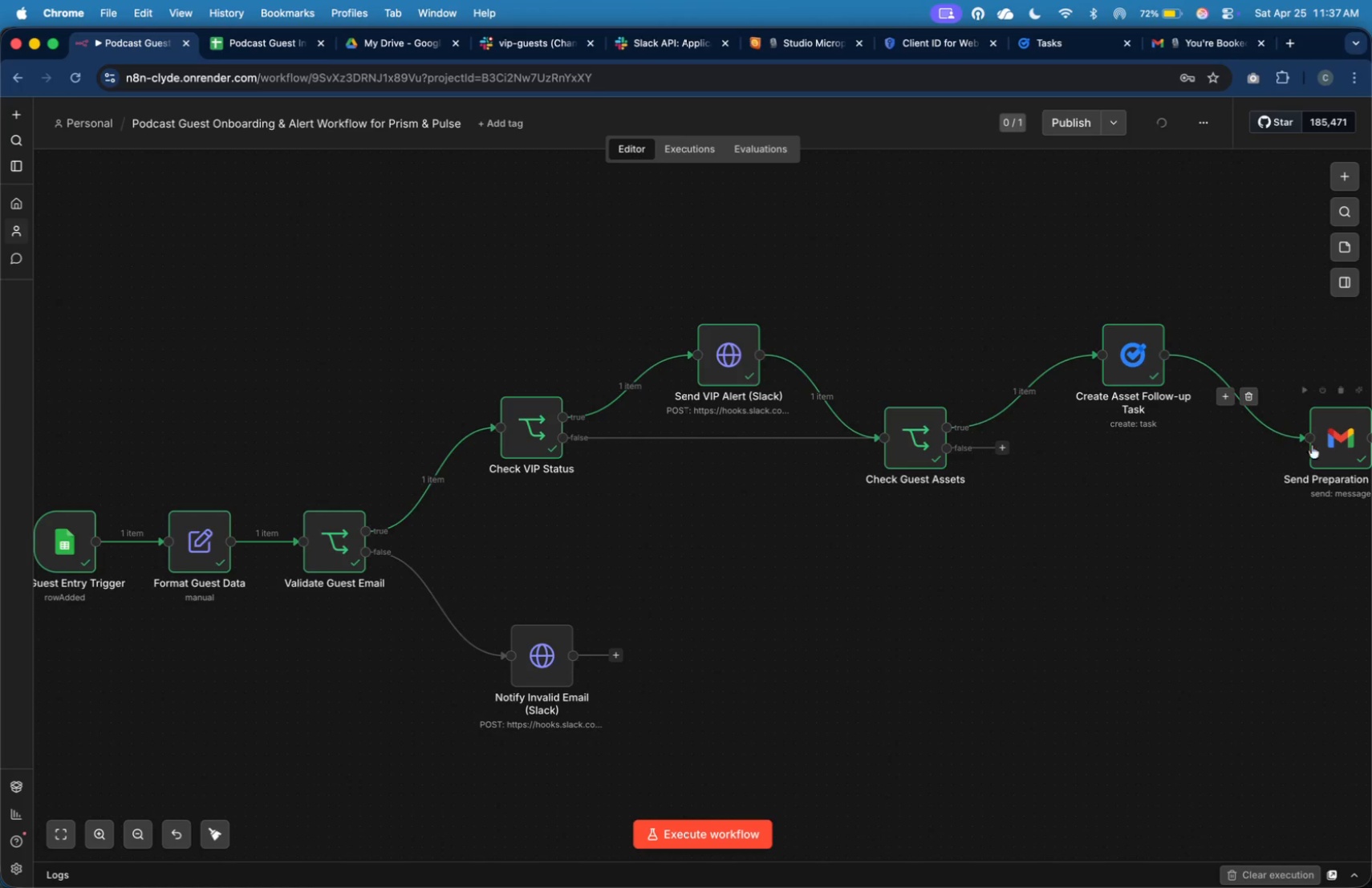 
left_click_drag(start_coordinate=[1323, 439], to_coordinate=[1309, 438])
 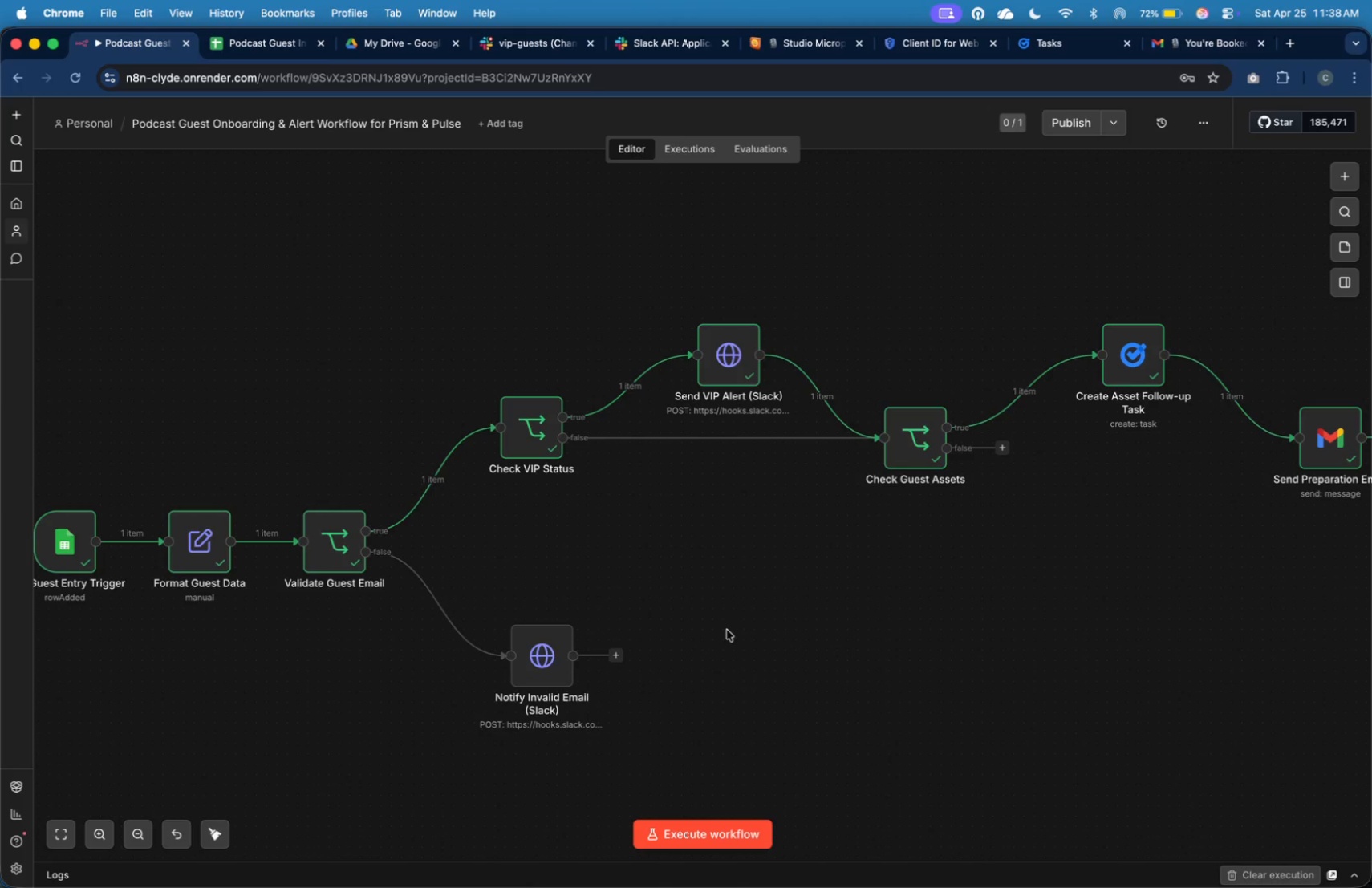 
wait(19.05)
 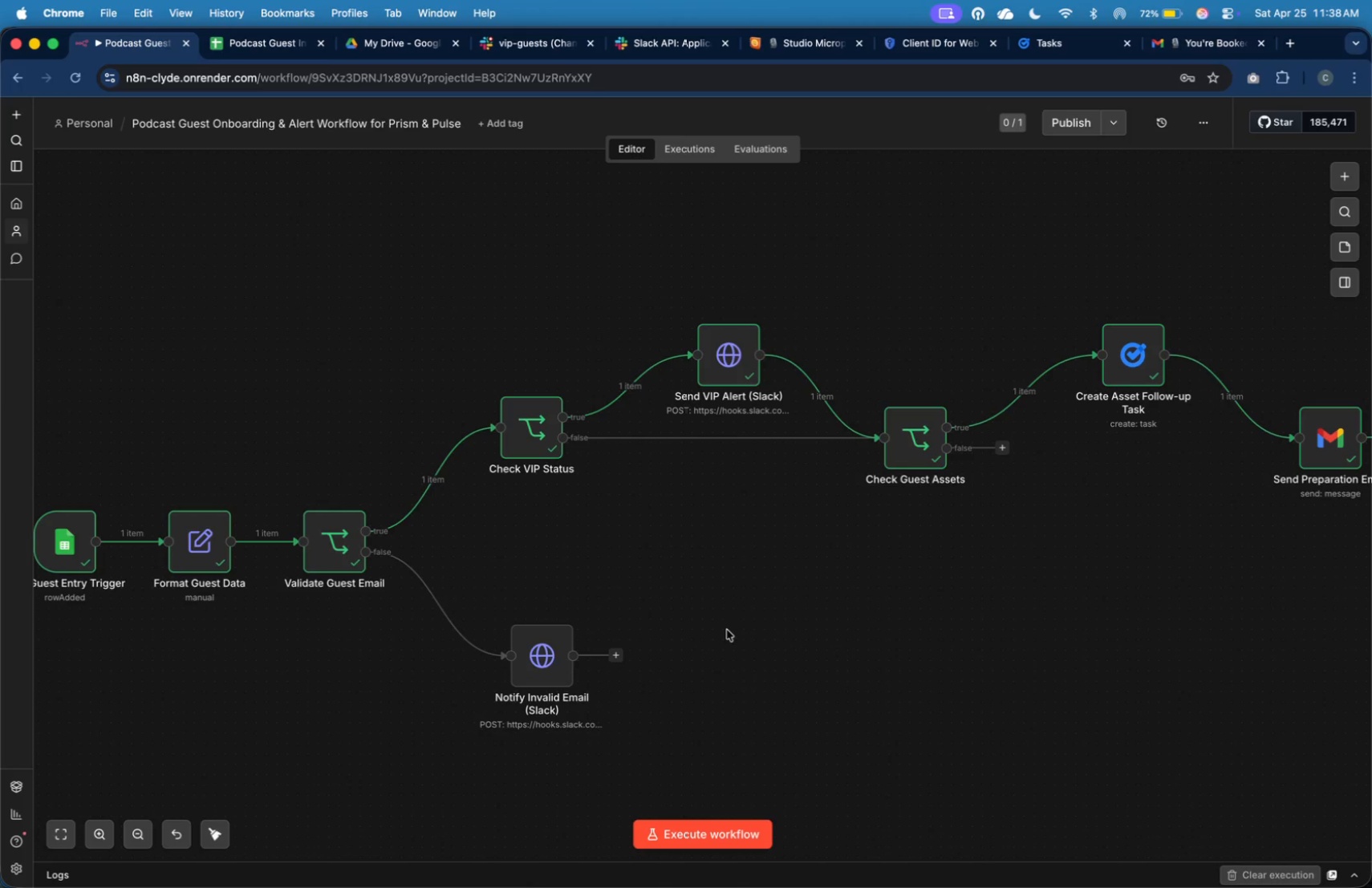 
left_click([71, 829])
 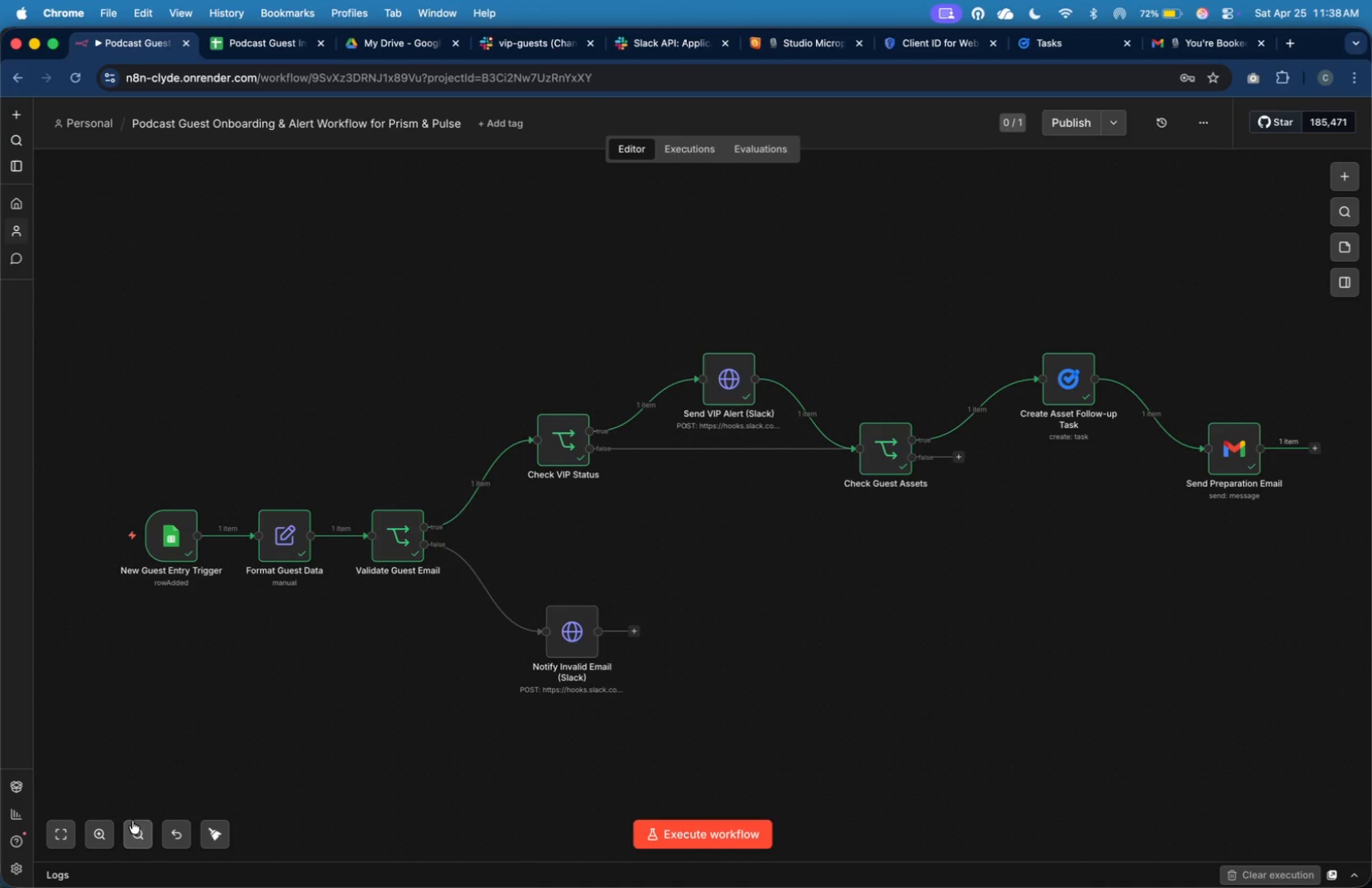 
left_click([111, 833])
 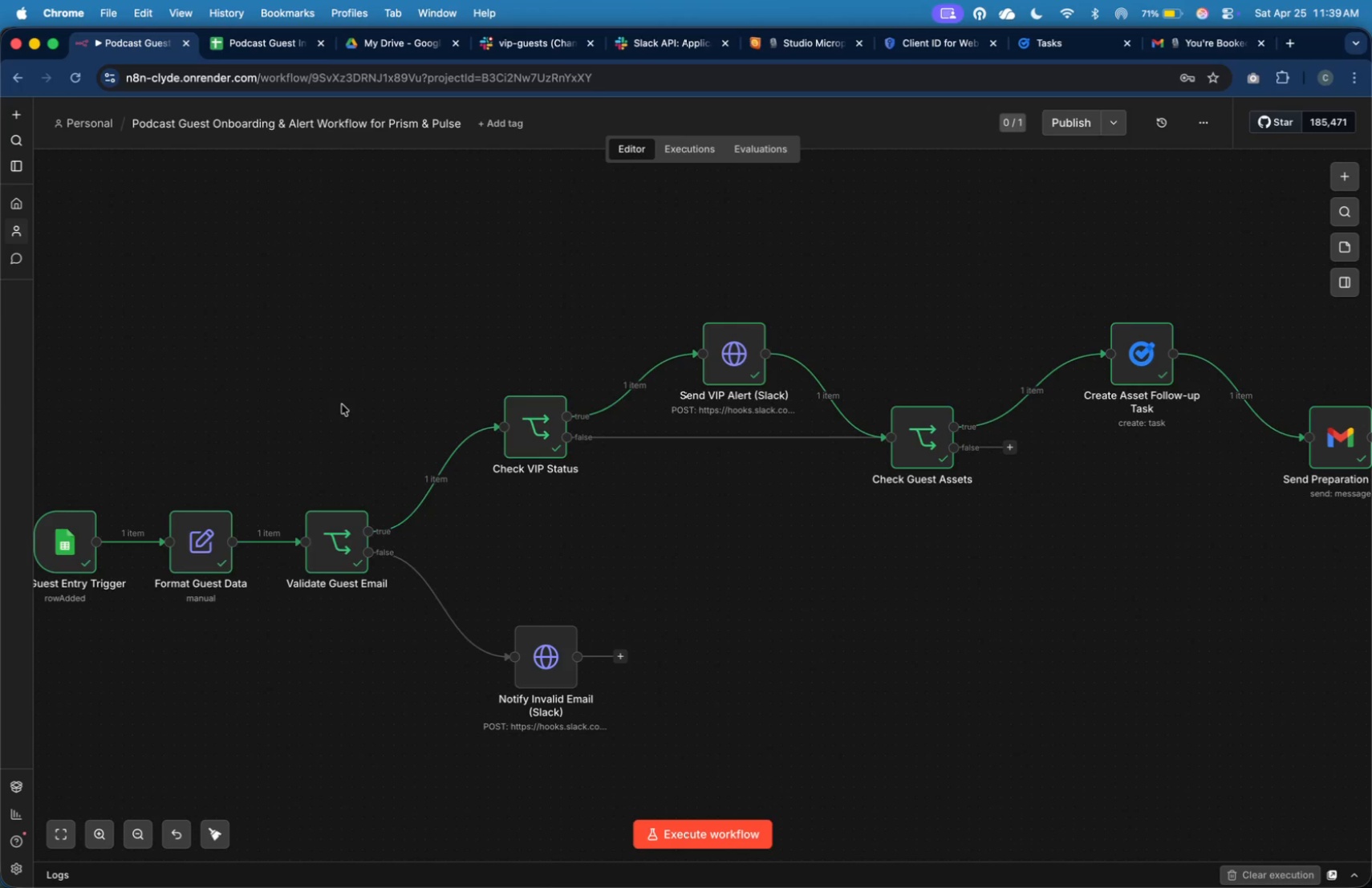 
wait(65.74)
 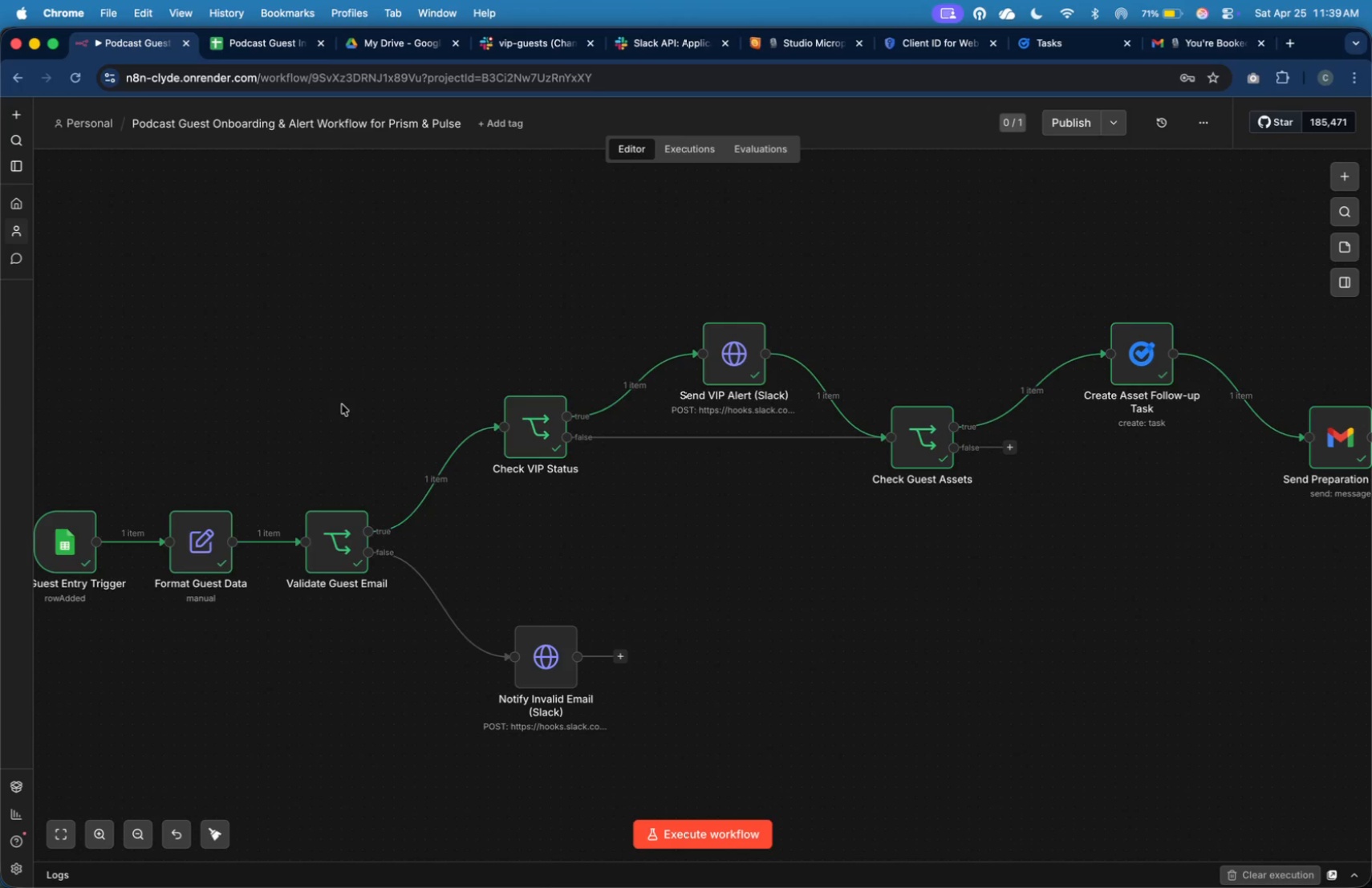 
left_click([331, 381])
 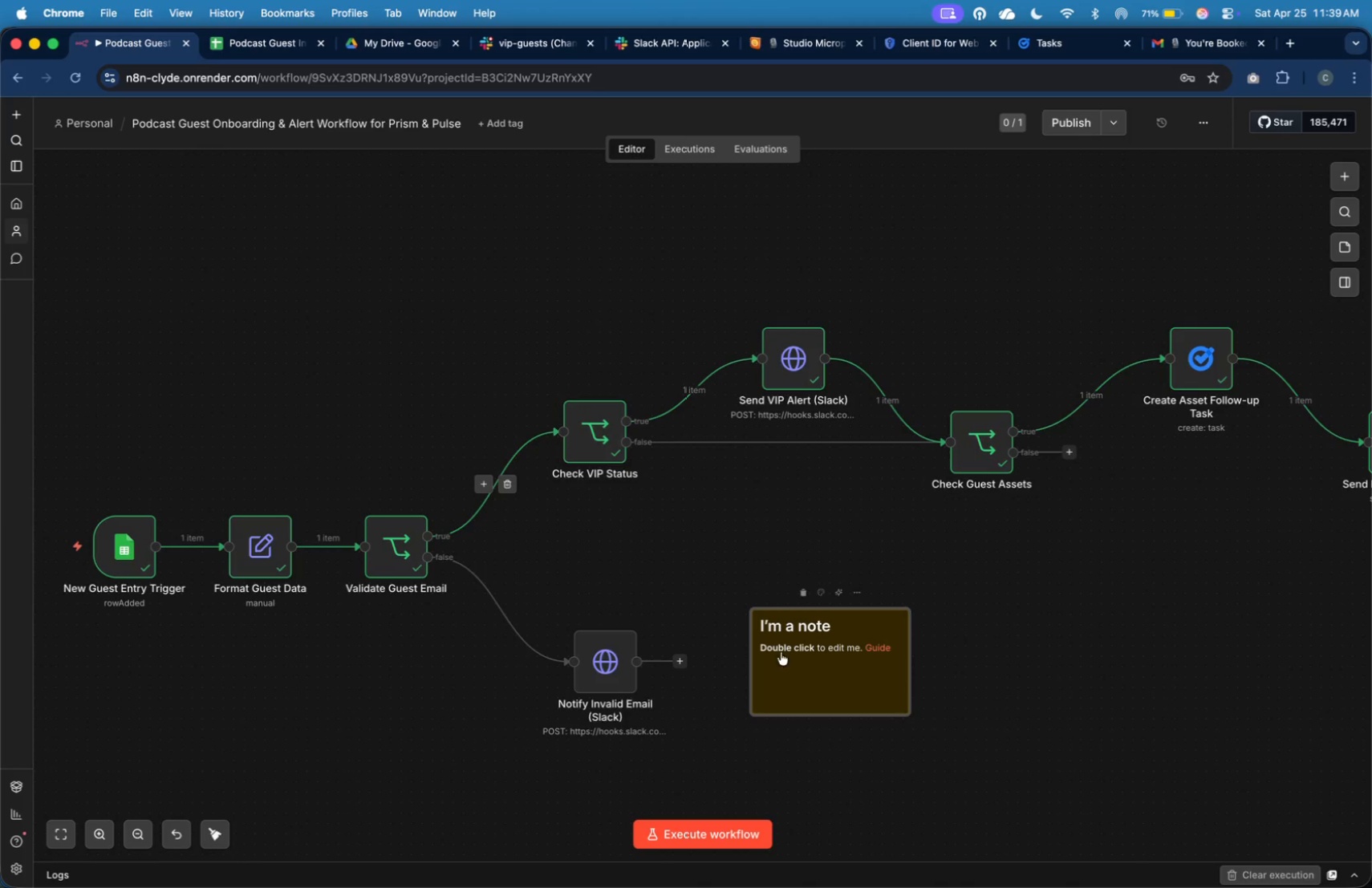 
left_click_drag(start_coordinate=[803, 667], to_coordinate=[211, 411])
 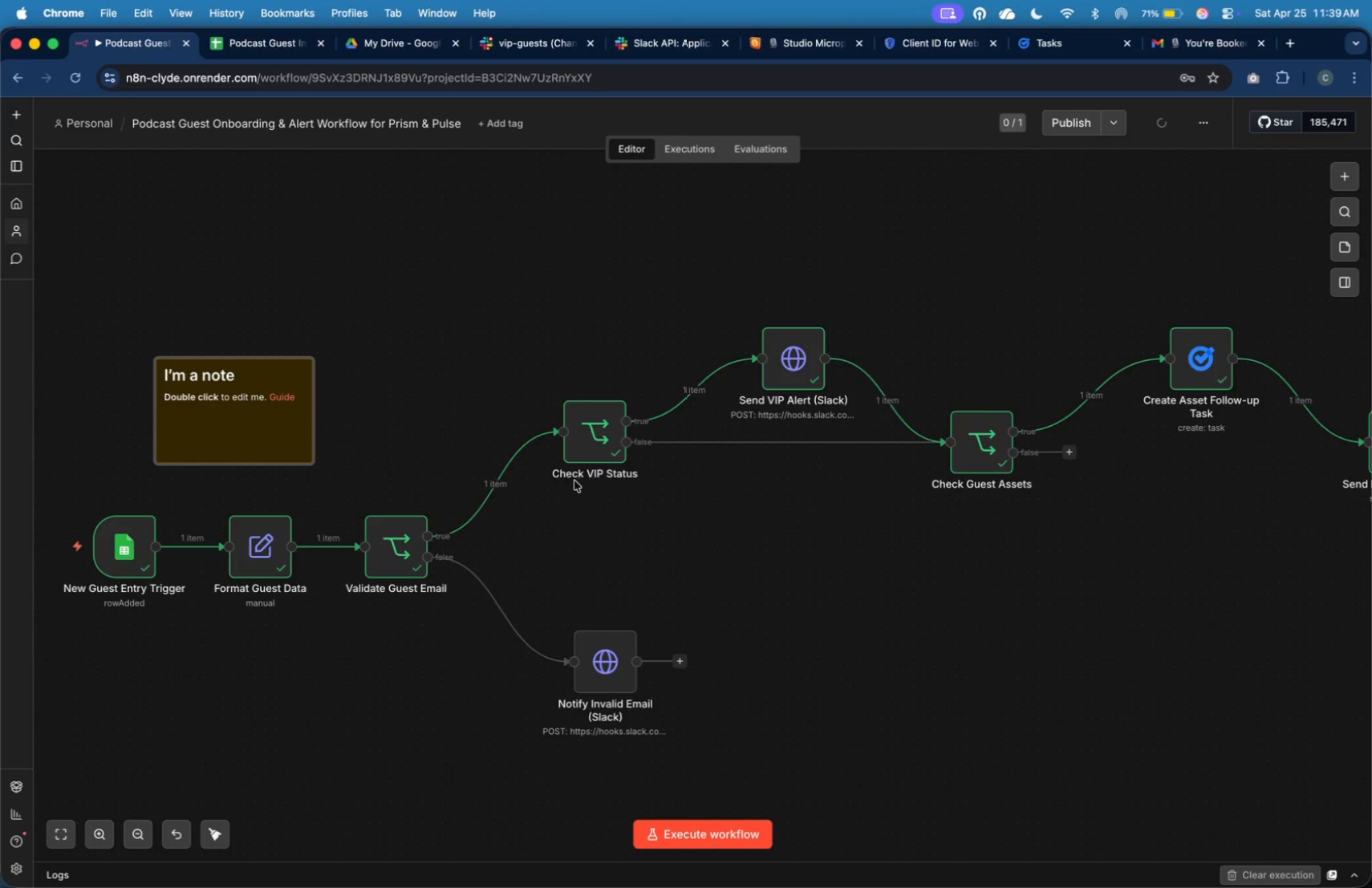 
left_click_drag(start_coordinate=[588, 452], to_coordinate=[593, 426])
 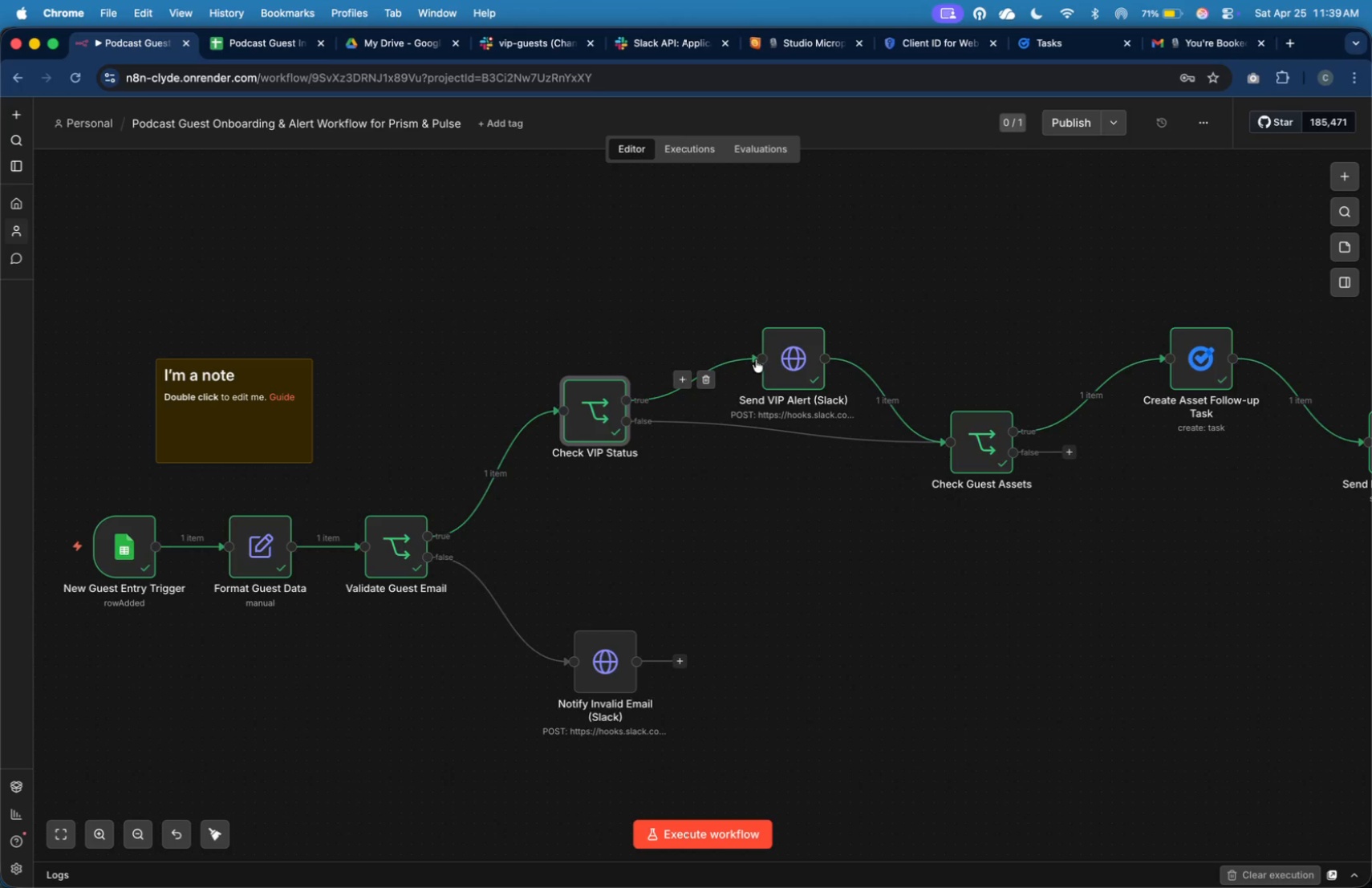 
left_click_drag(start_coordinate=[785, 356], to_coordinate=[783, 325])
 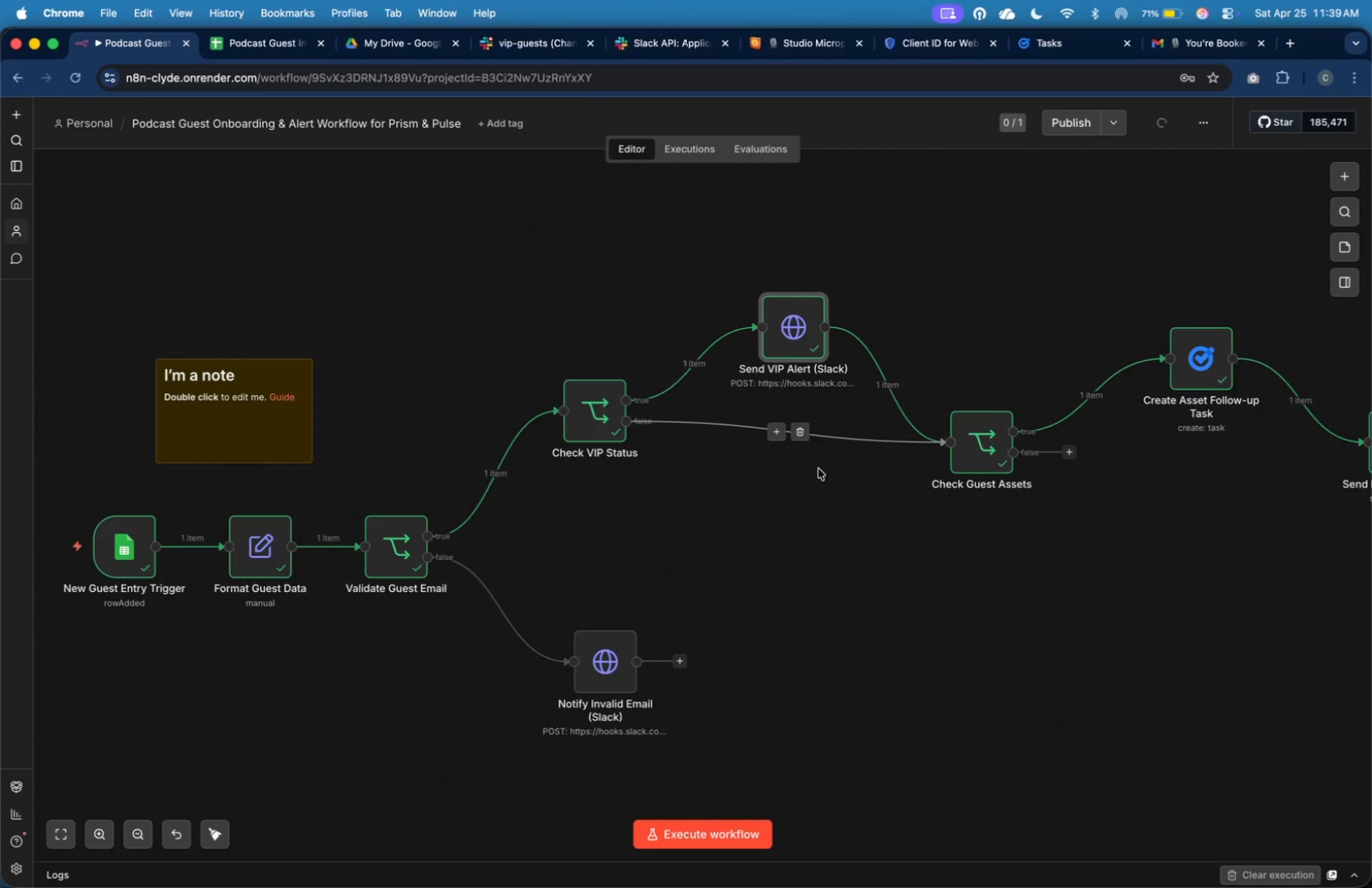 
key(Meta+Z)
 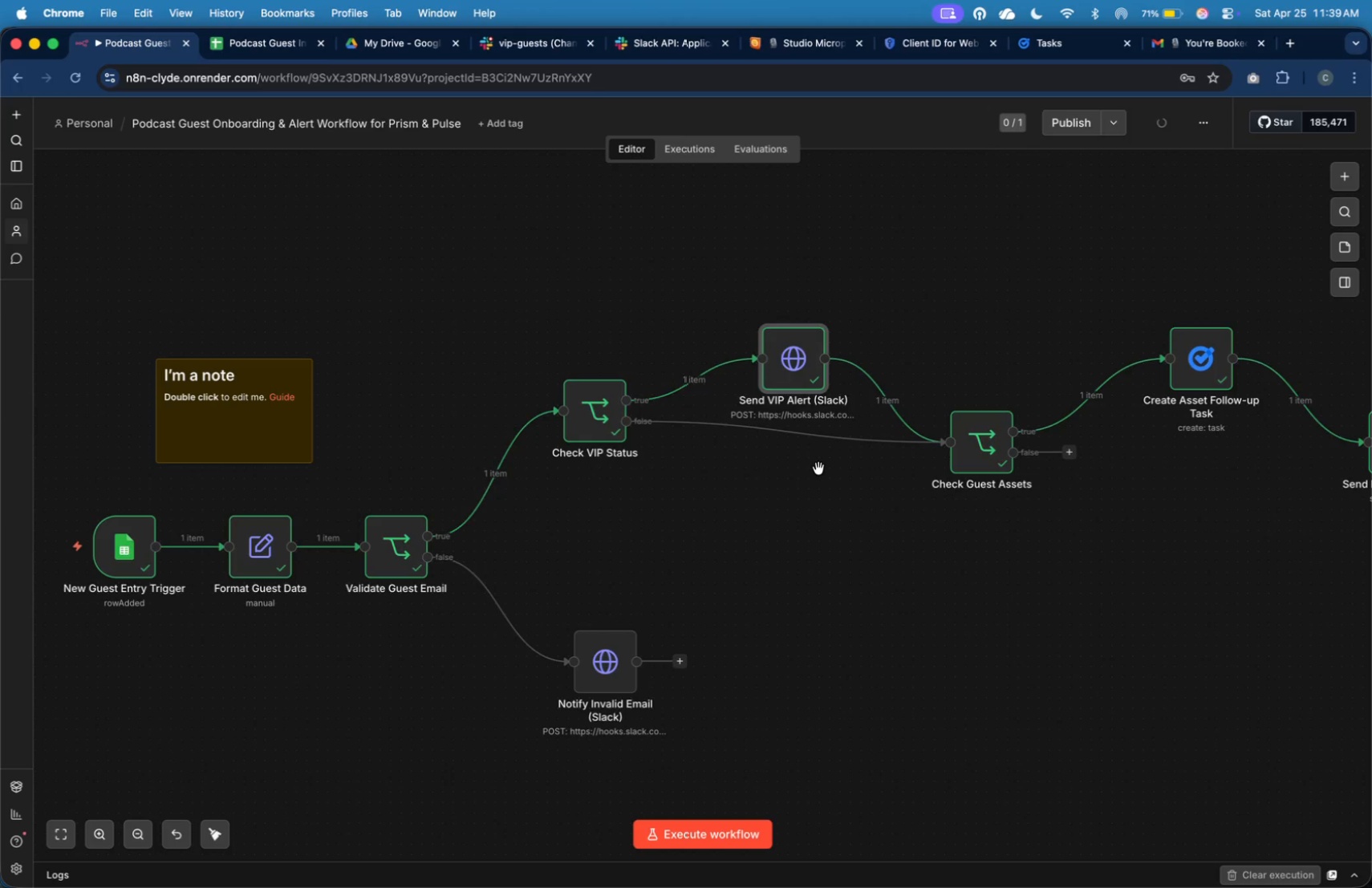 
key(Meta+Z)
 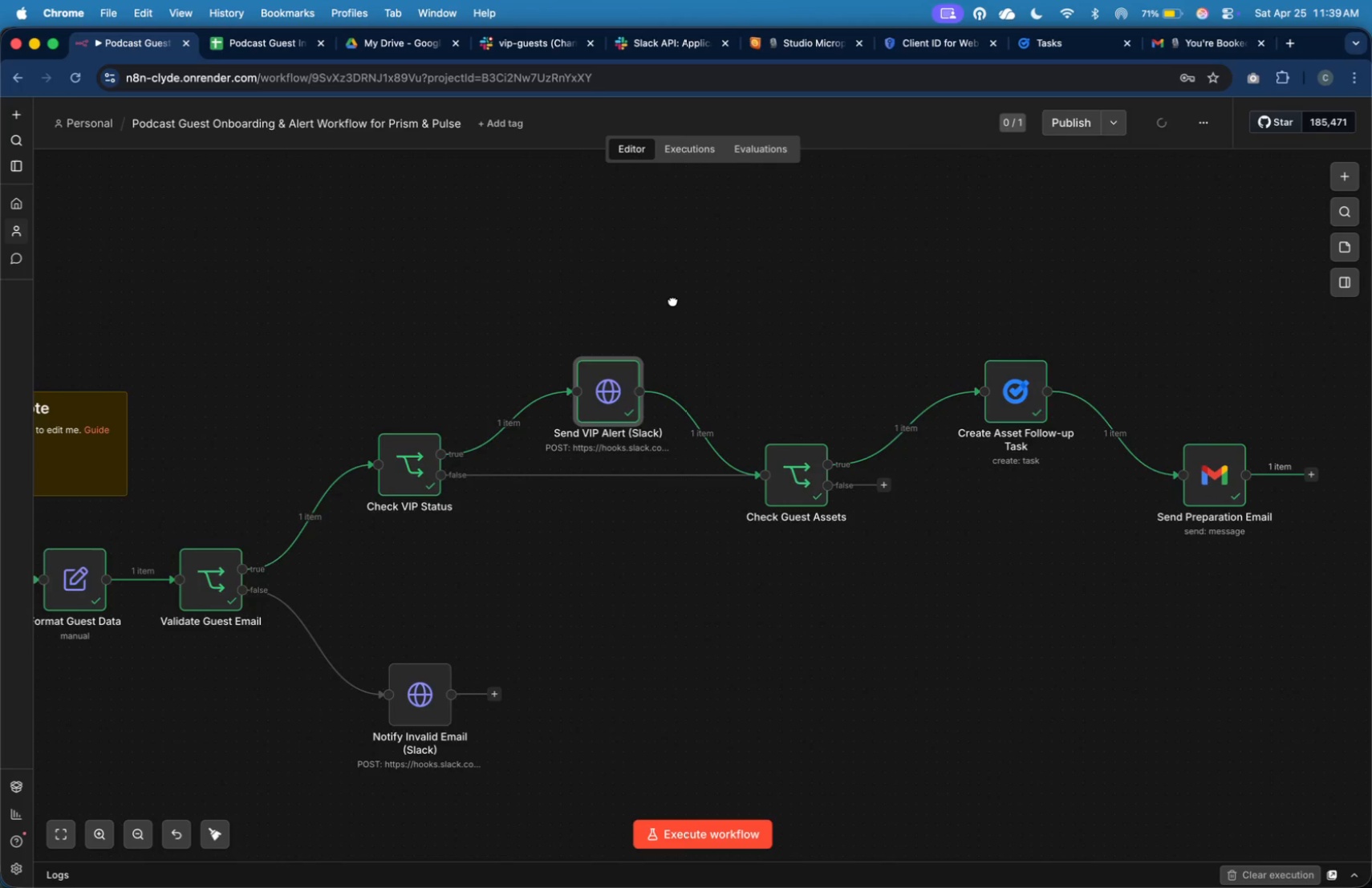 
left_click_drag(start_coordinate=[339, 290], to_coordinate=[1325, 610])
 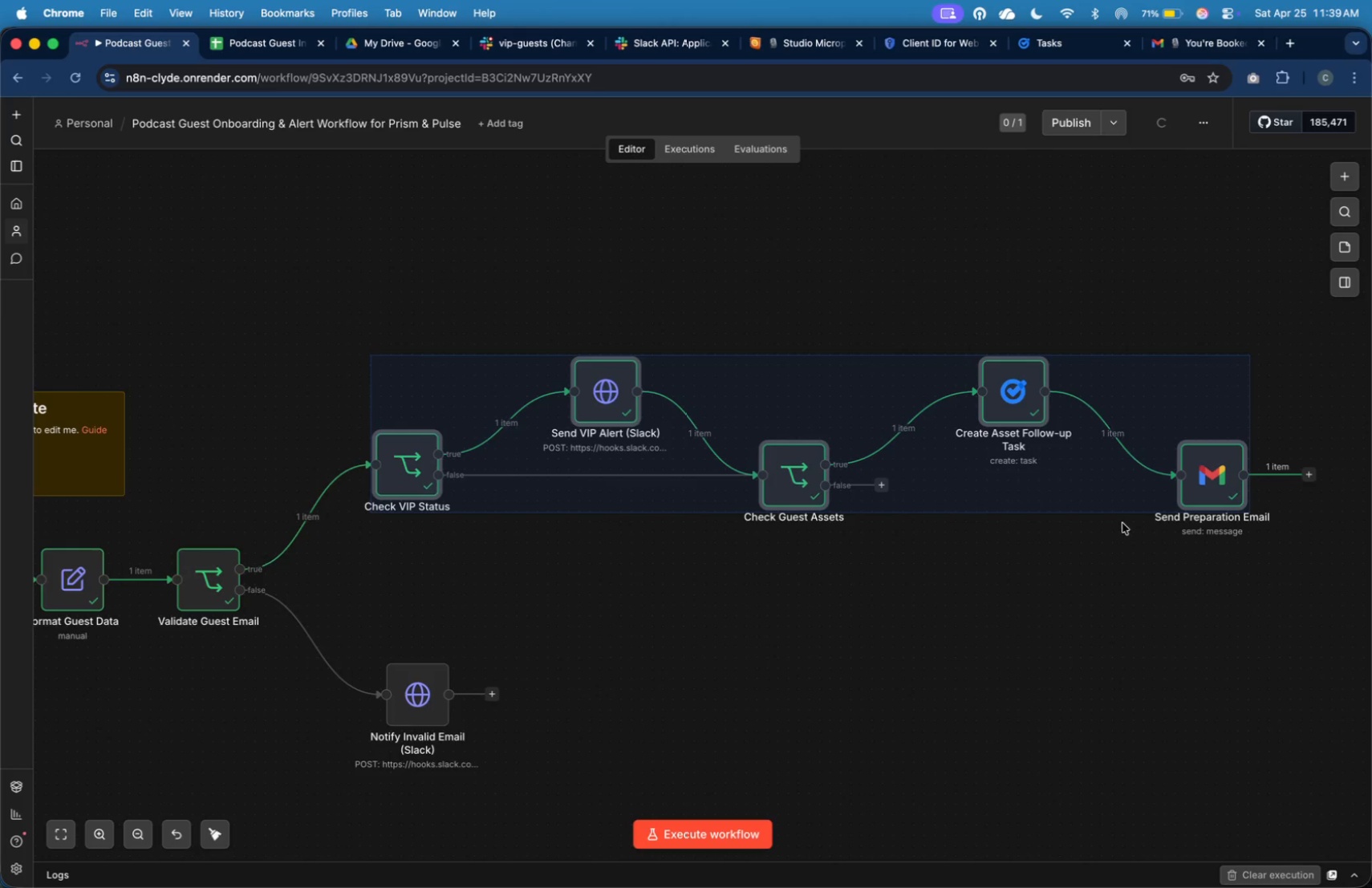 
left_click_drag(start_coordinate=[1118, 512], to_coordinate=[1121, 432])
 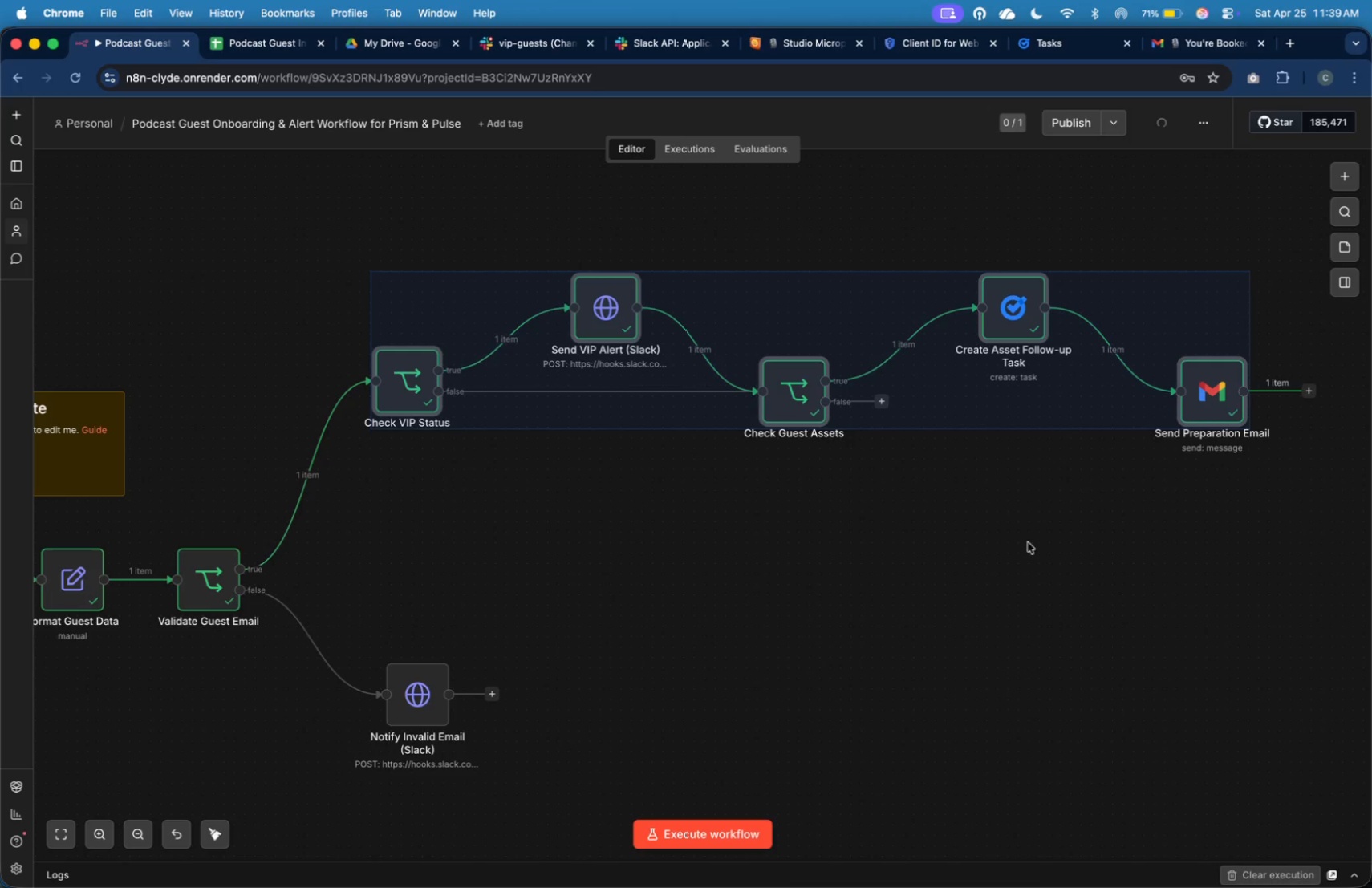 
left_click([964, 590])
 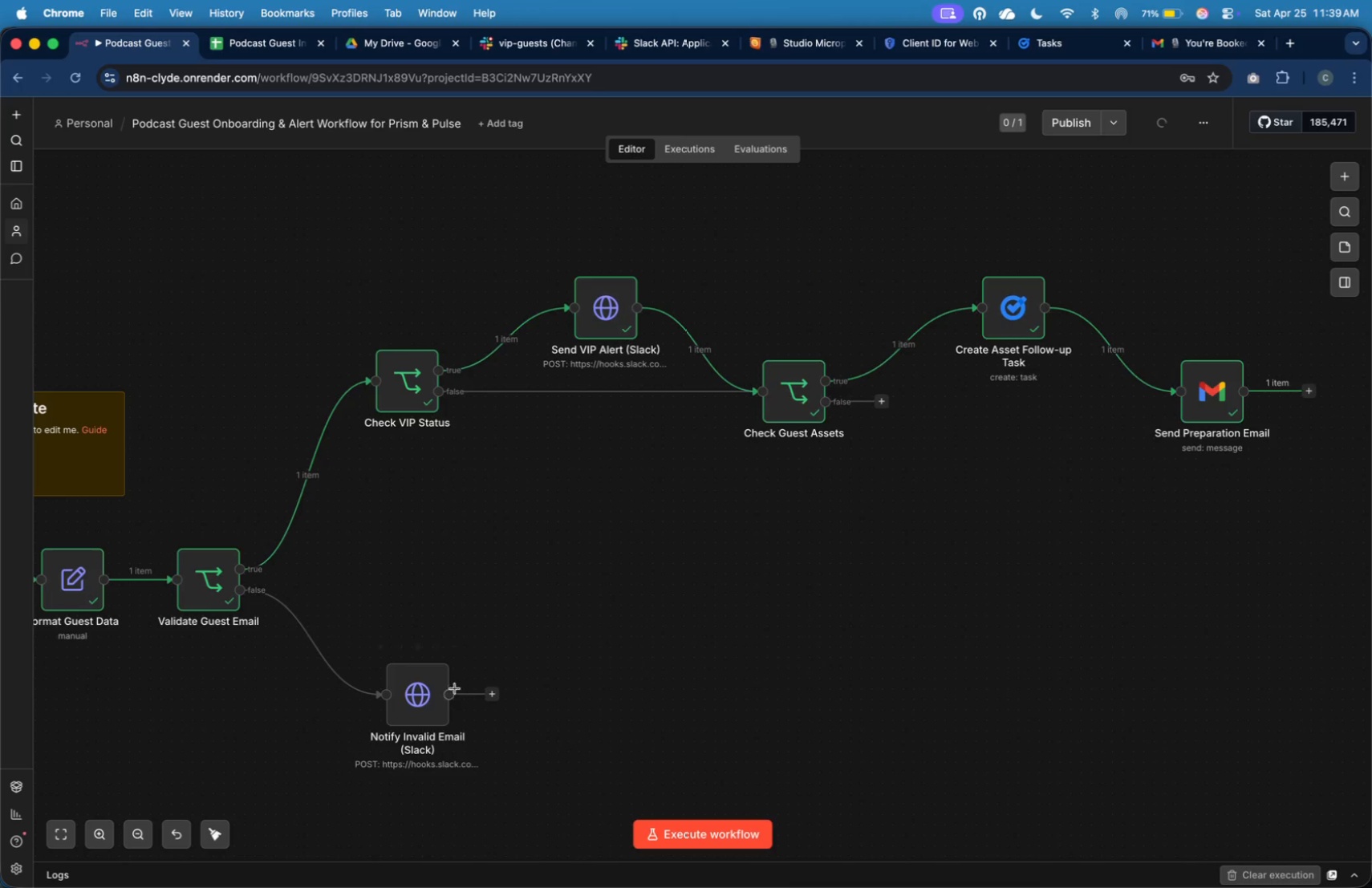 
left_click_drag(start_coordinate=[439, 695], to_coordinate=[424, 593])
 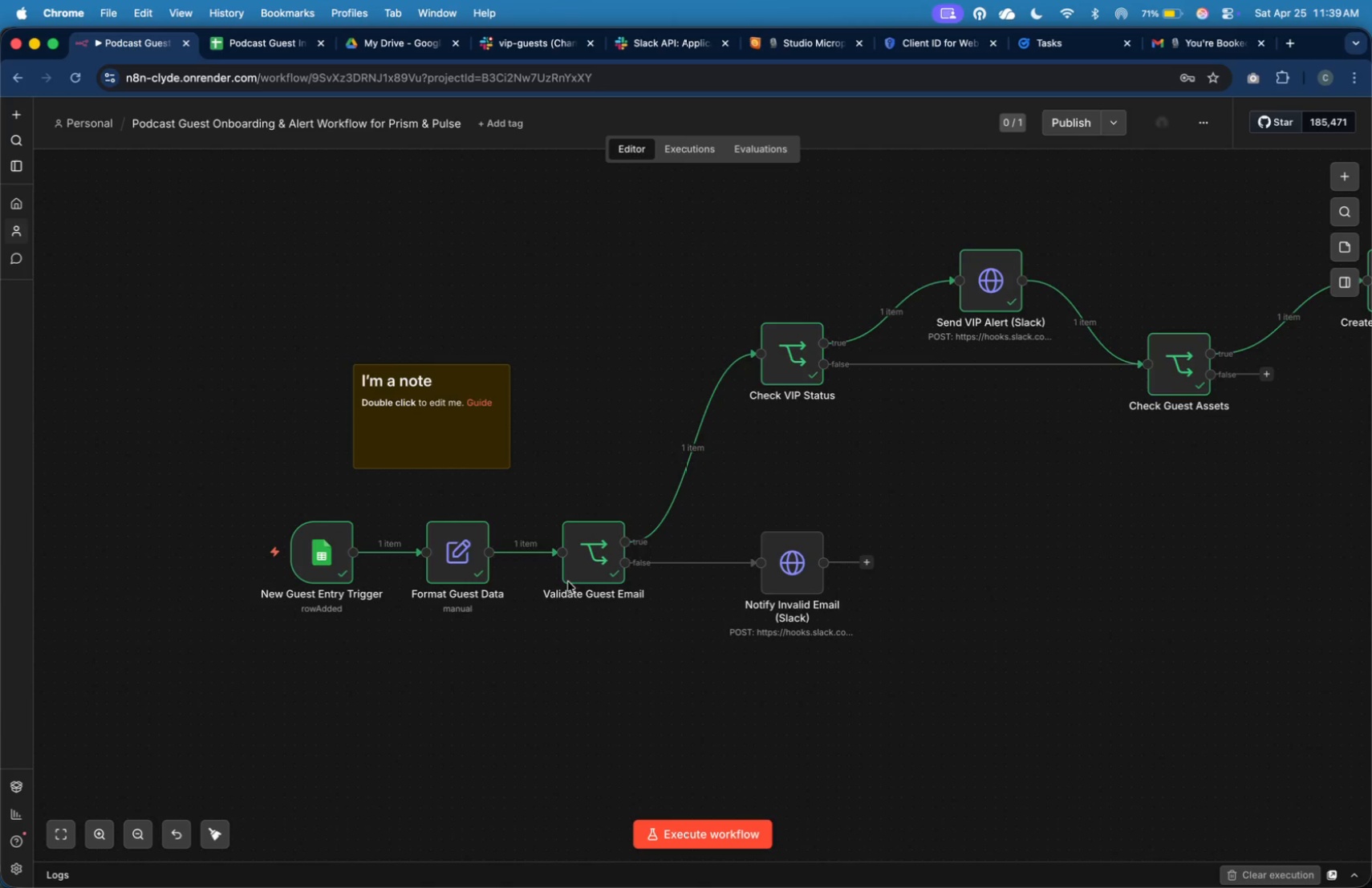 
left_click_drag(start_coordinate=[456, 433], to_coordinate=[333, 460])
 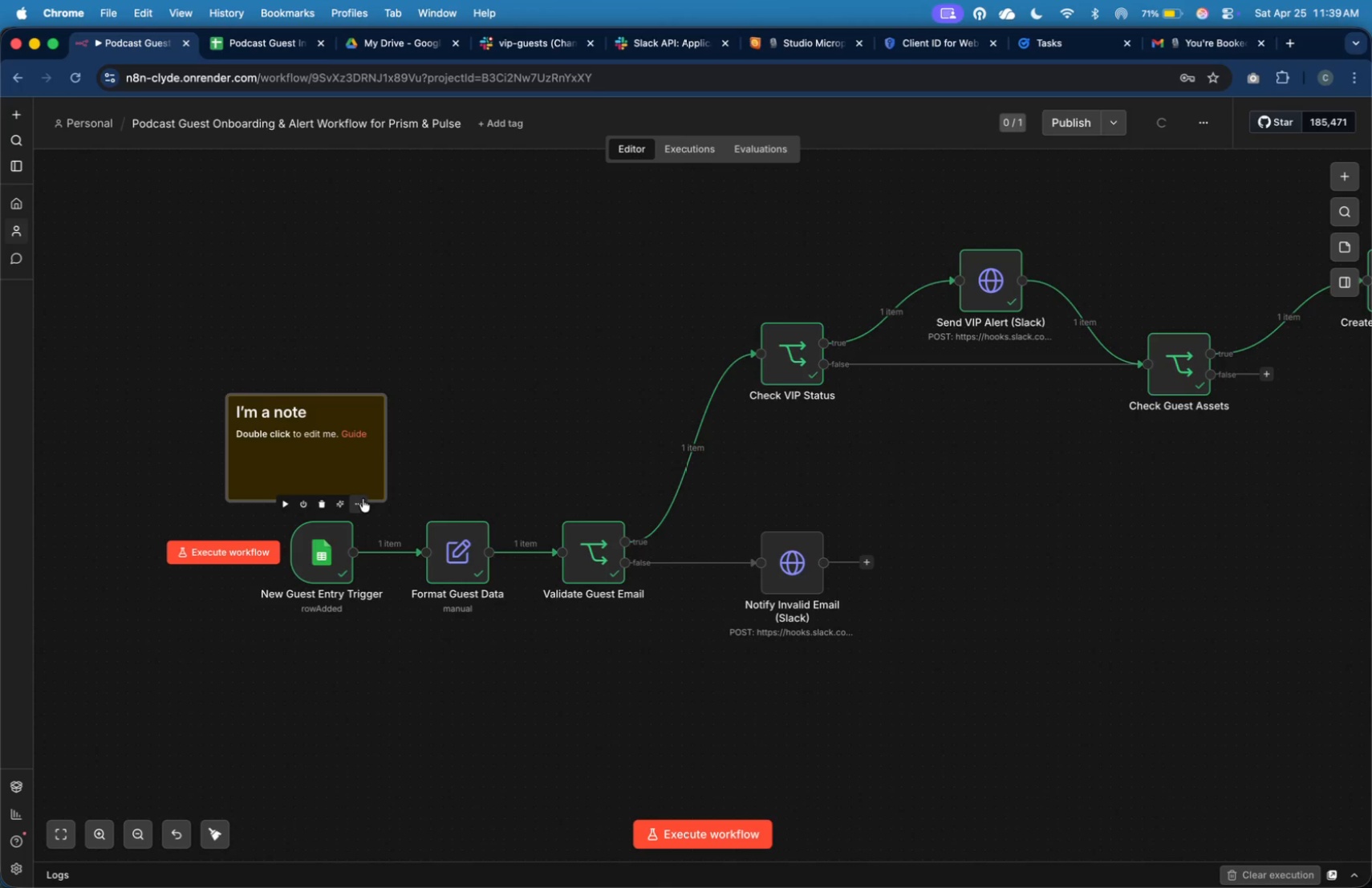 
left_click_drag(start_coordinate=[374, 499], to_coordinate=[384, 621])
 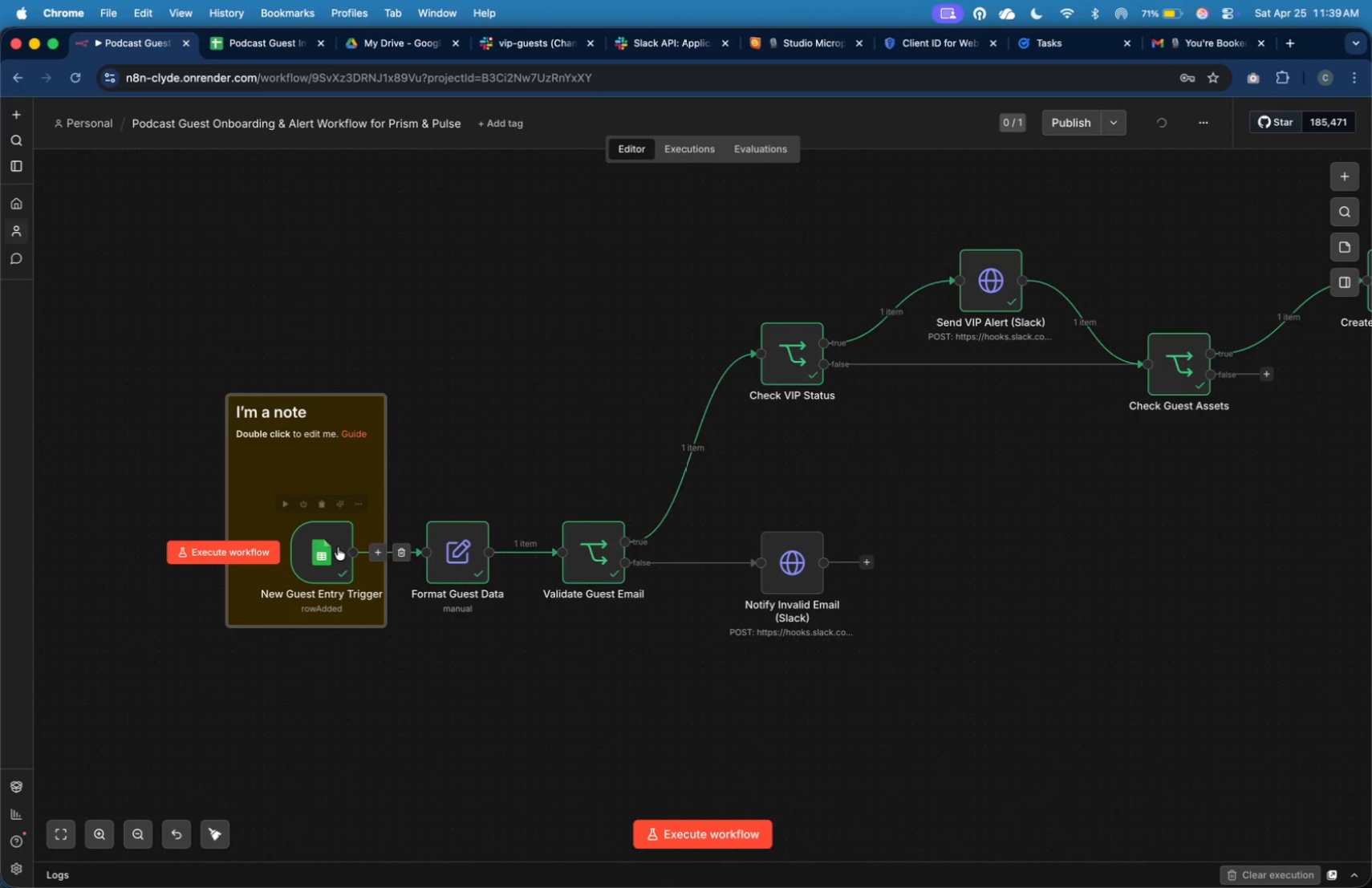 
left_click_drag(start_coordinate=[332, 548], to_coordinate=[320, 546])
 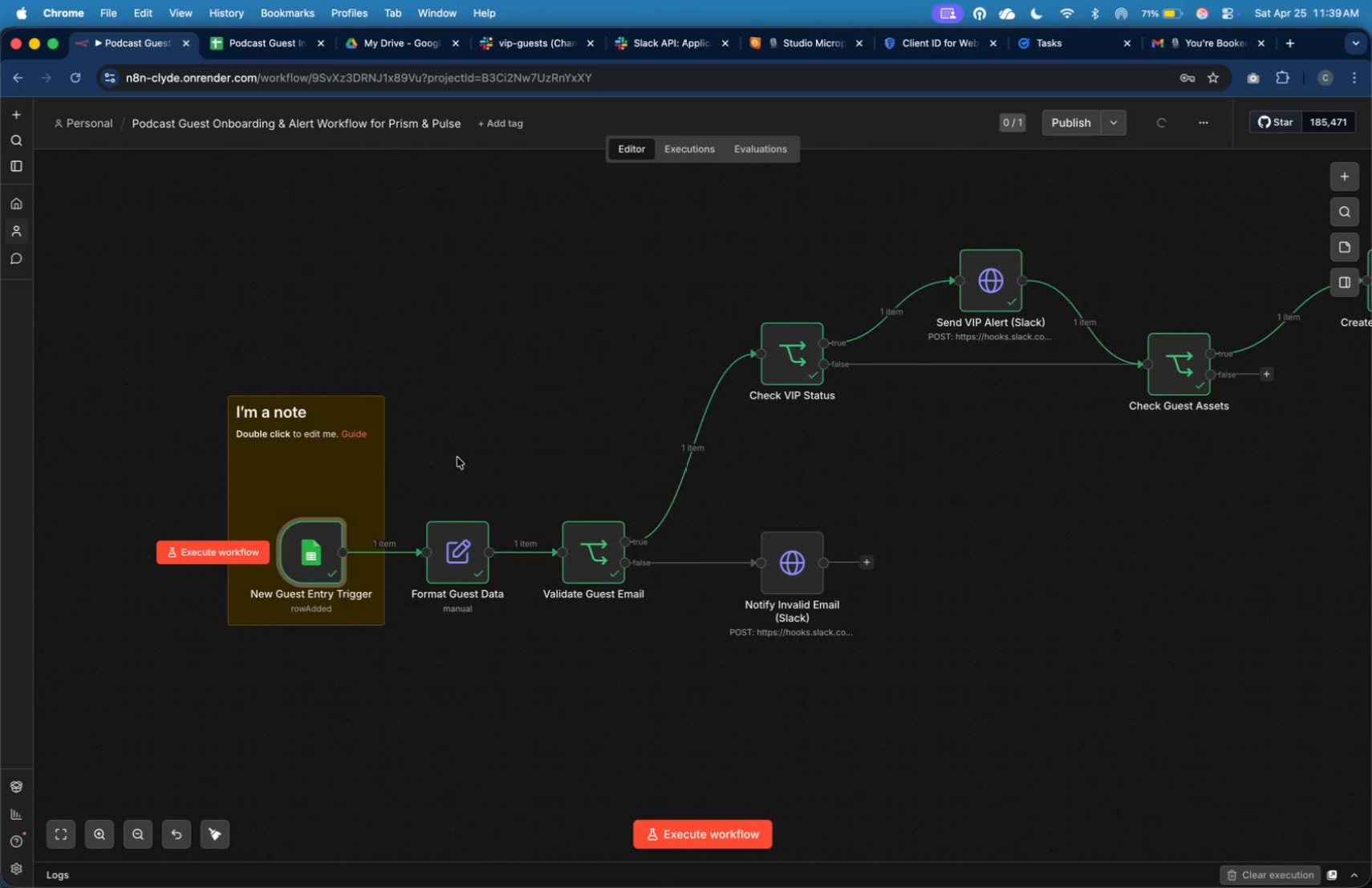 
left_click([474, 449])
 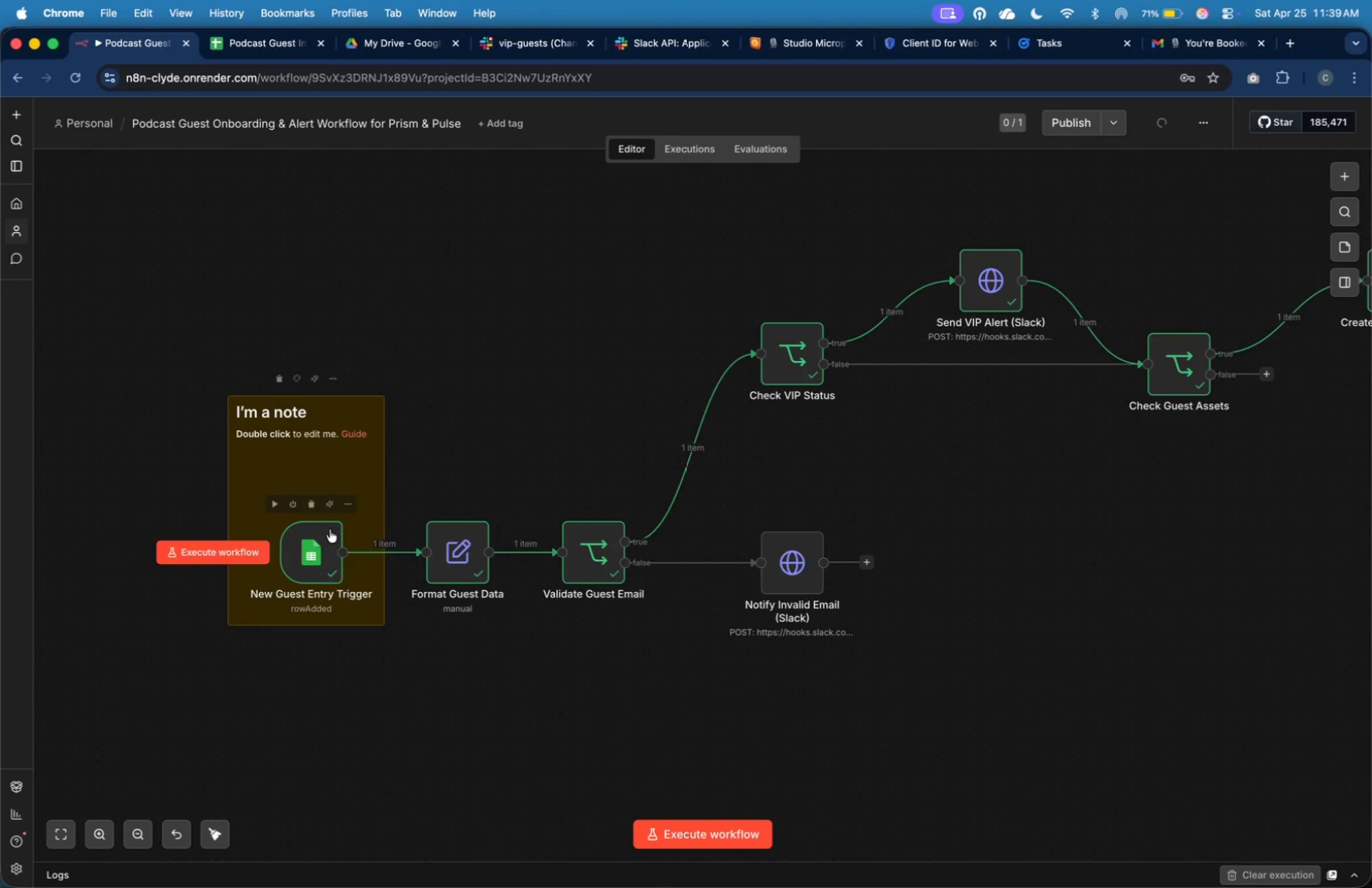 
left_click_drag(start_coordinate=[319, 533], to_coordinate=[310, 533])
 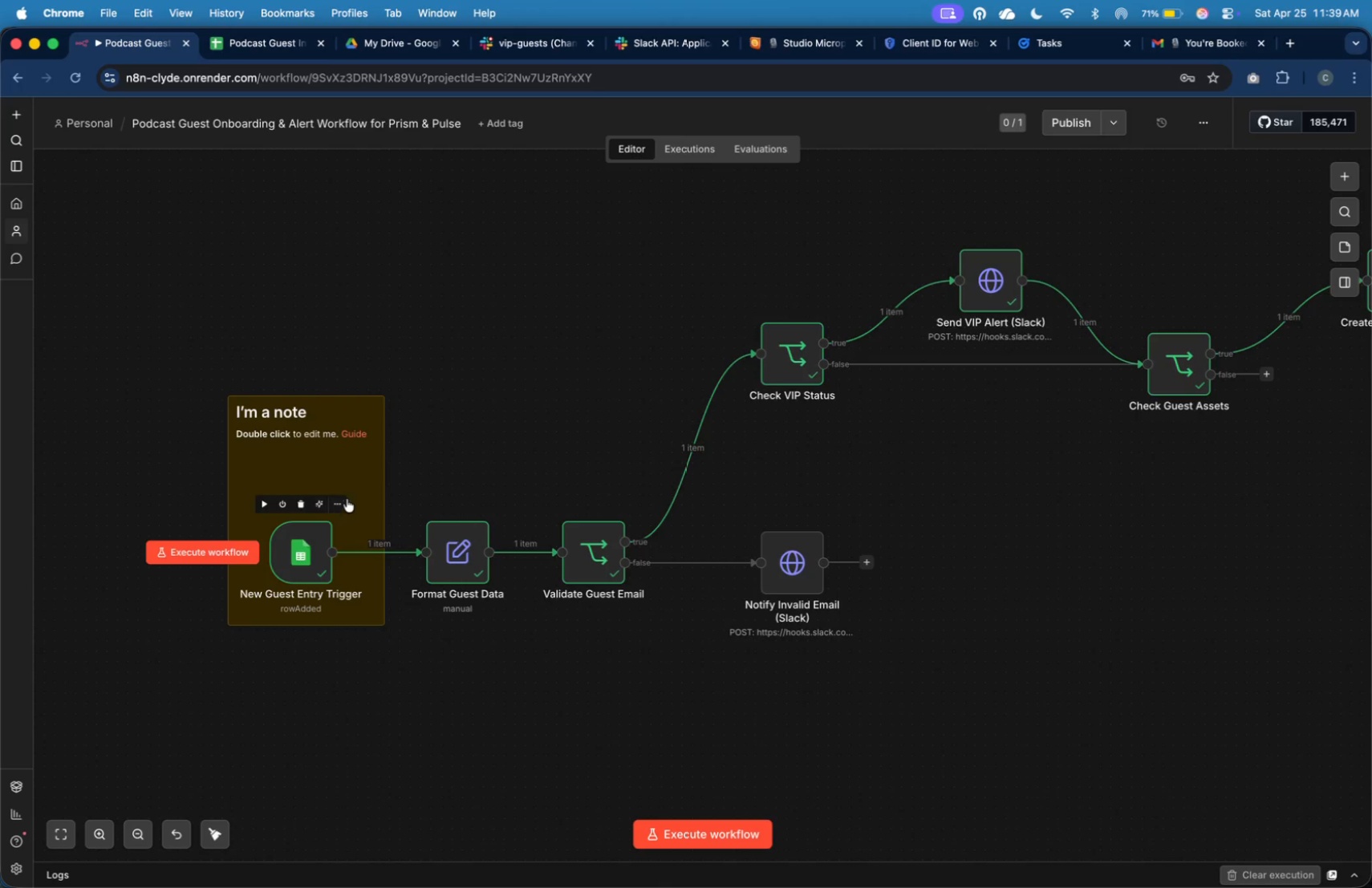 
left_click_drag(start_coordinate=[321, 531], to_coordinate=[327, 531])
 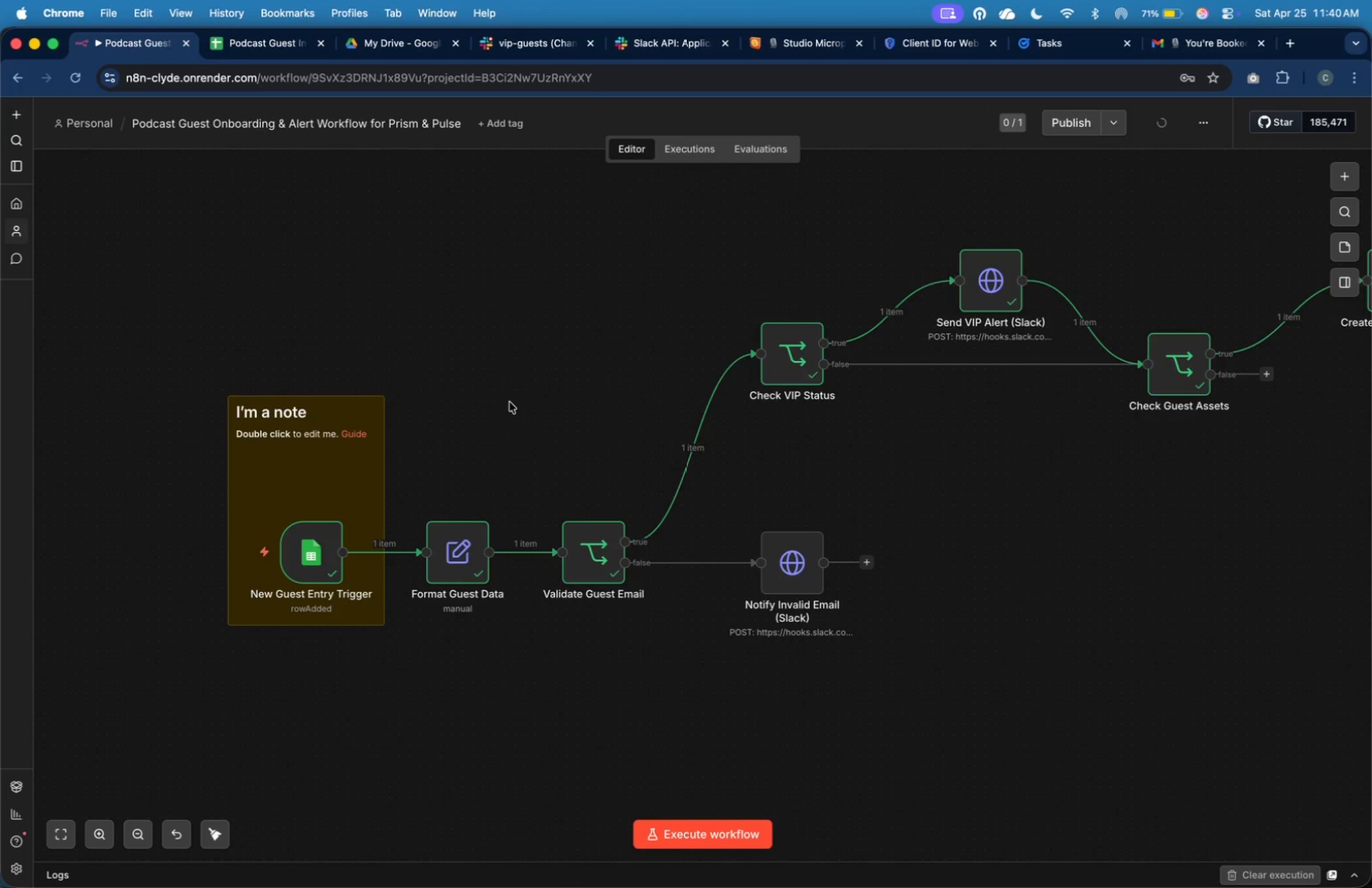 
right_click([509, 401])
 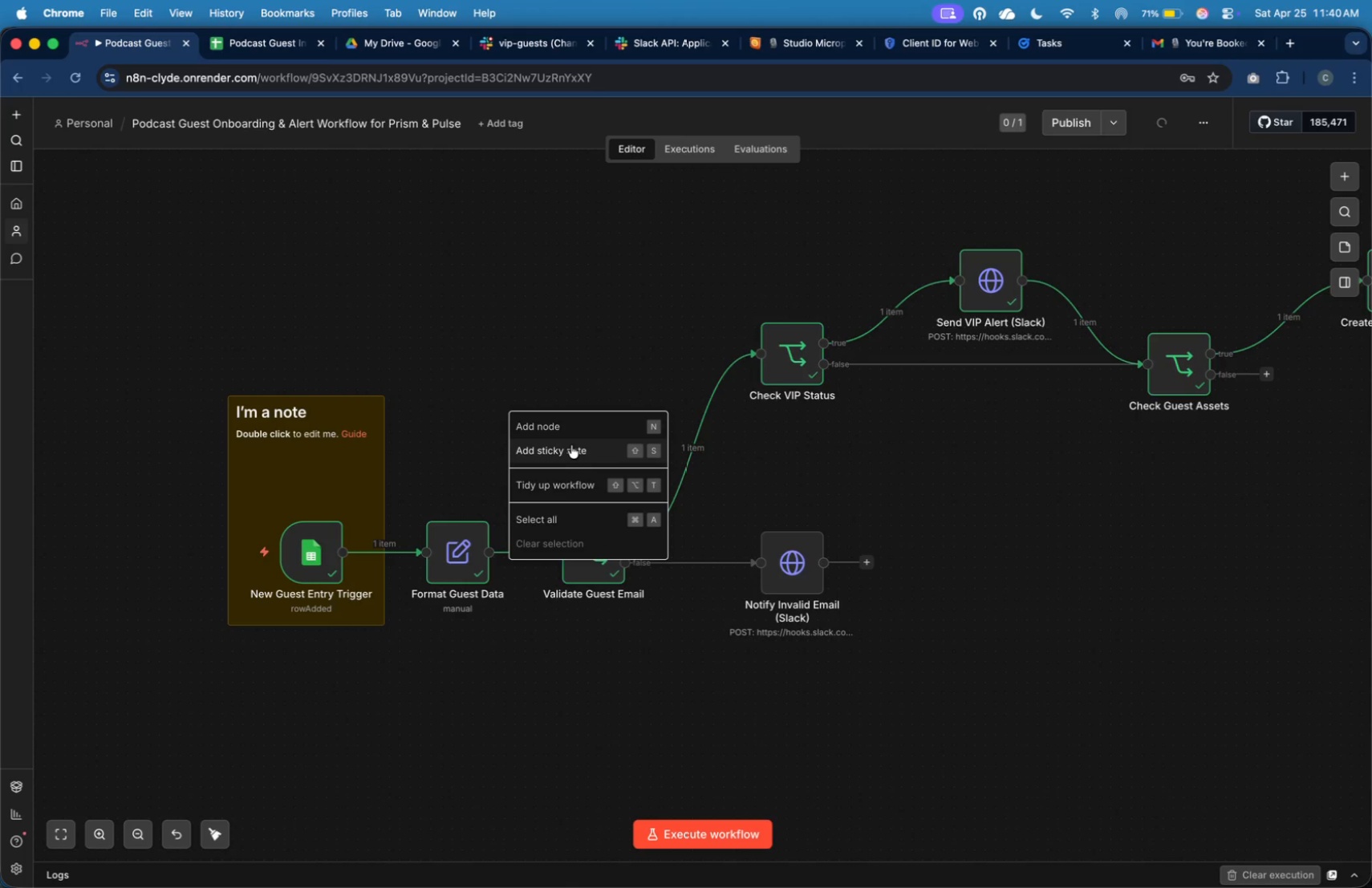 
left_click_drag(start_coordinate=[573, 484], to_coordinate=[488, 450])
 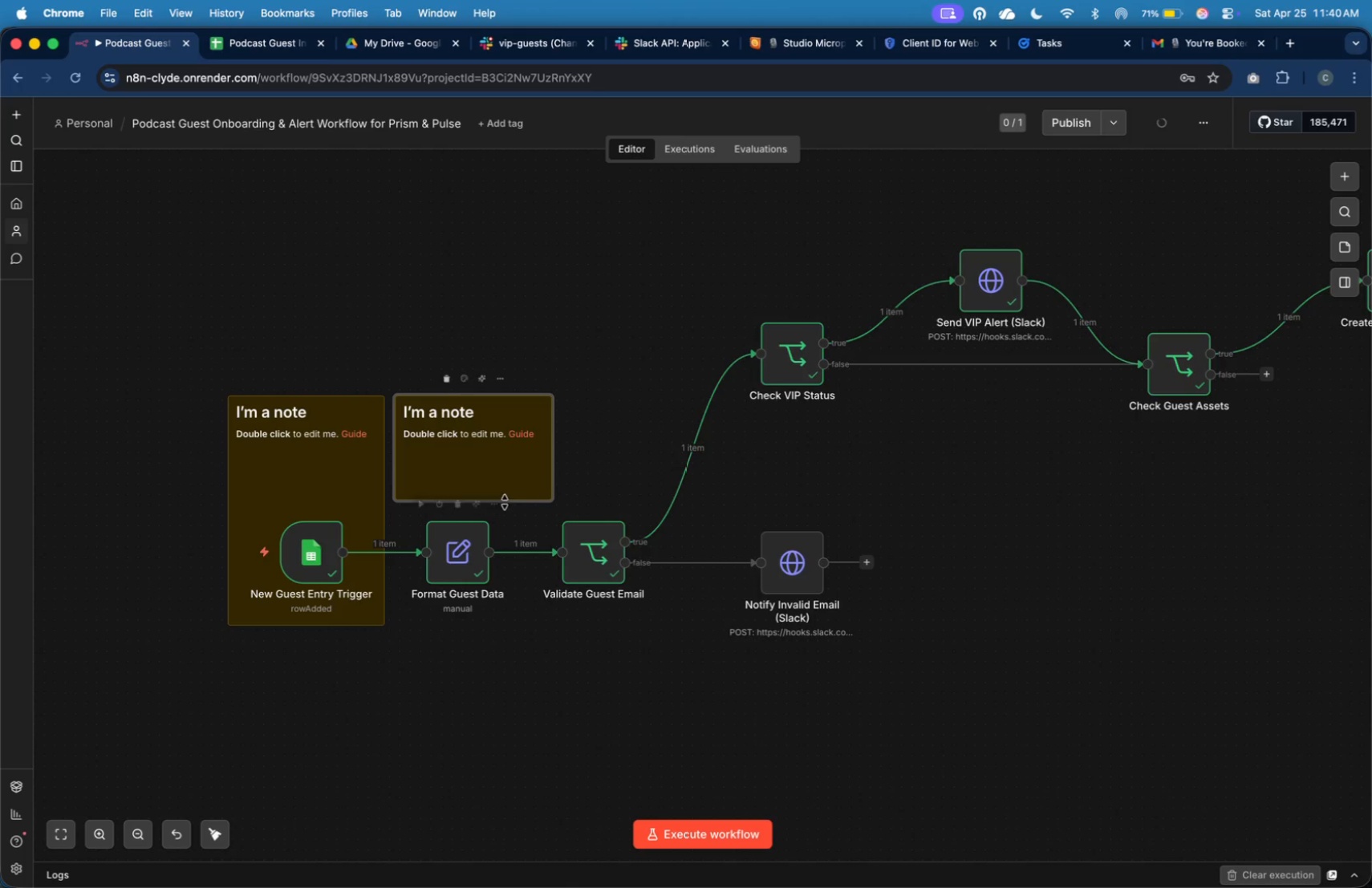 
left_click_drag(start_coordinate=[526, 498], to_coordinate=[530, 622])
 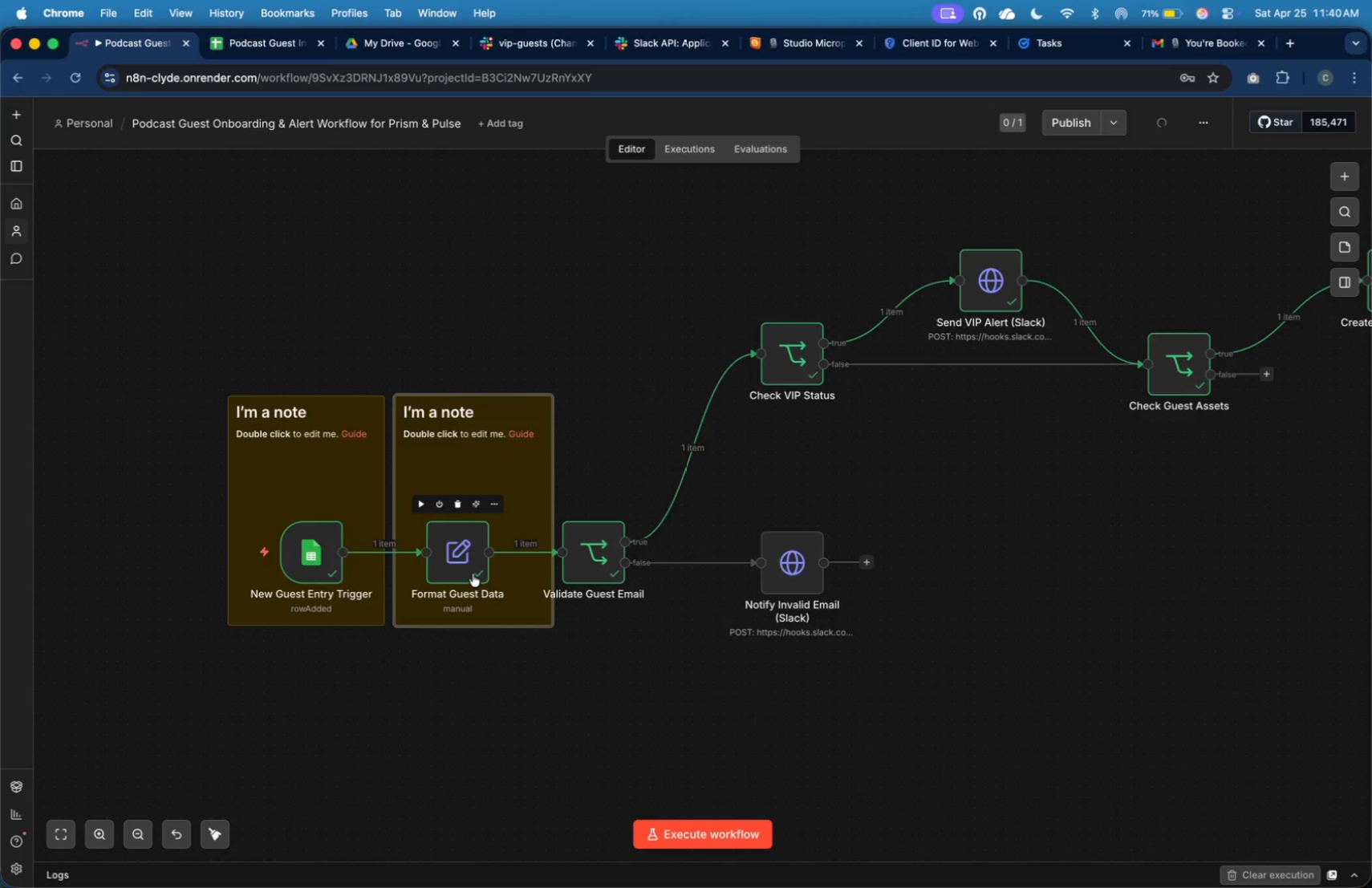 
left_click_drag(start_coordinate=[470, 571], to_coordinate=[480, 573])
 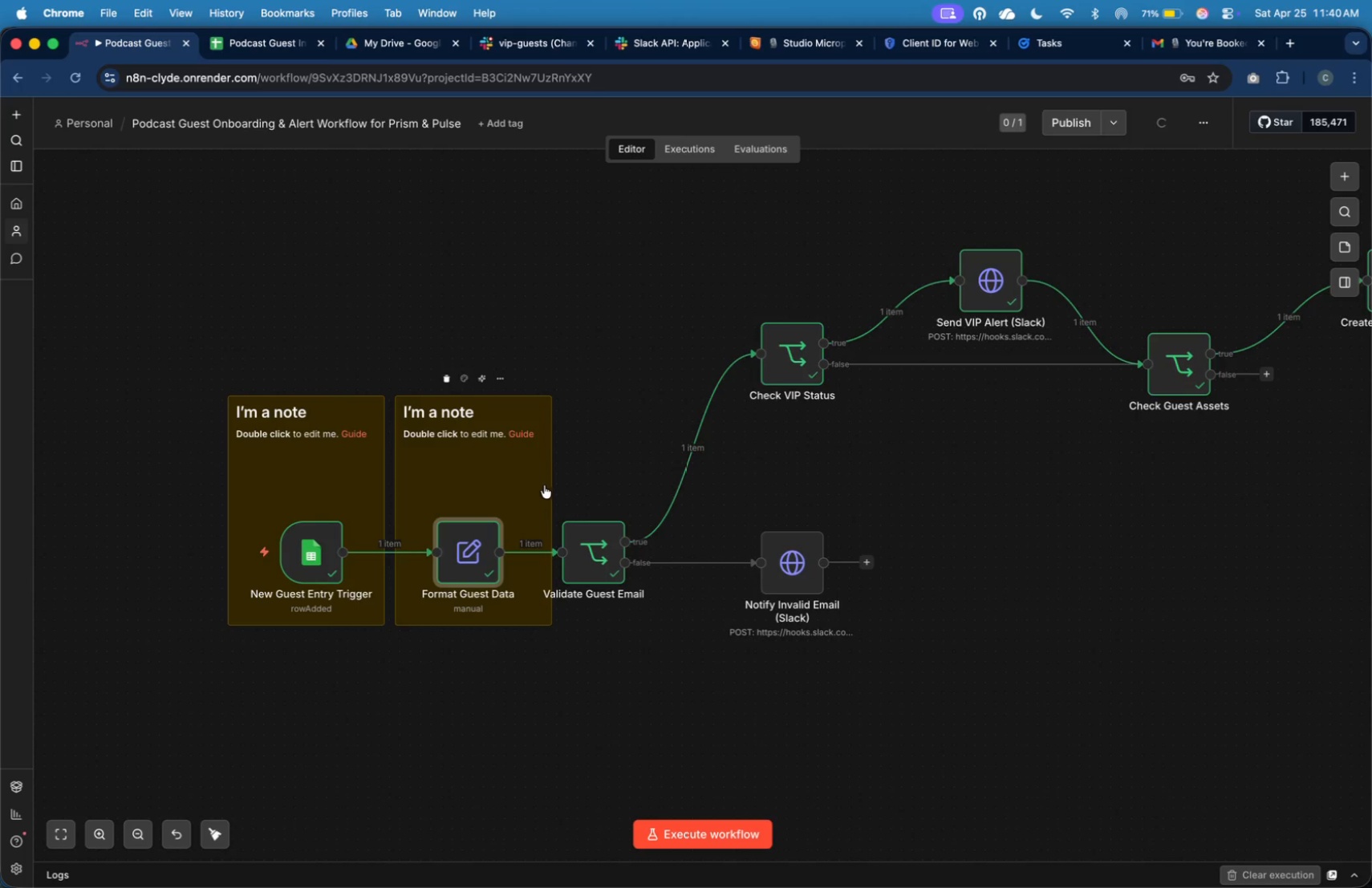 
left_click_drag(start_coordinate=[548, 480], to_coordinate=[541, 482])
 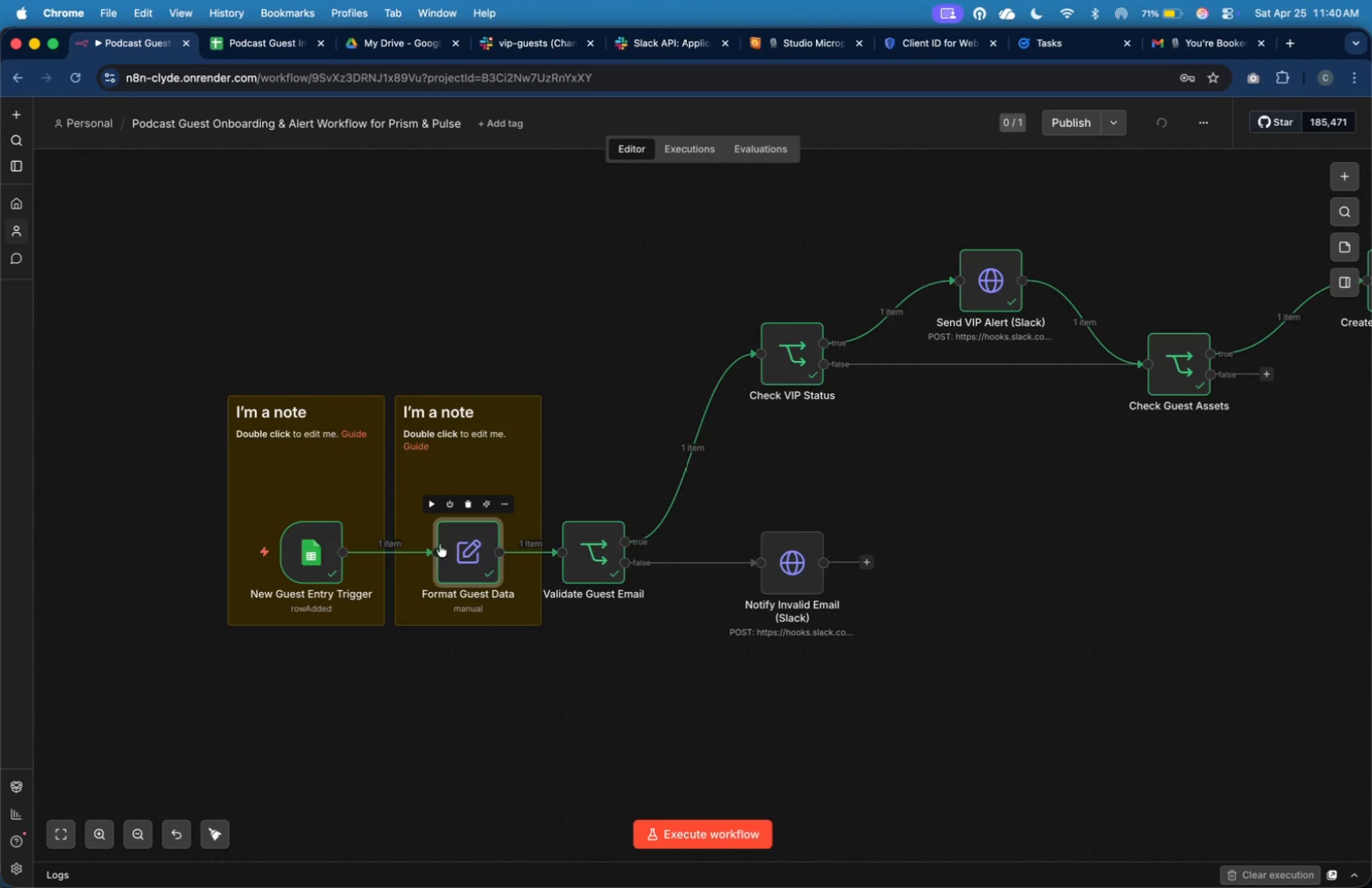 
left_click_drag(start_coordinate=[331, 545], to_coordinate=[308, 544])
 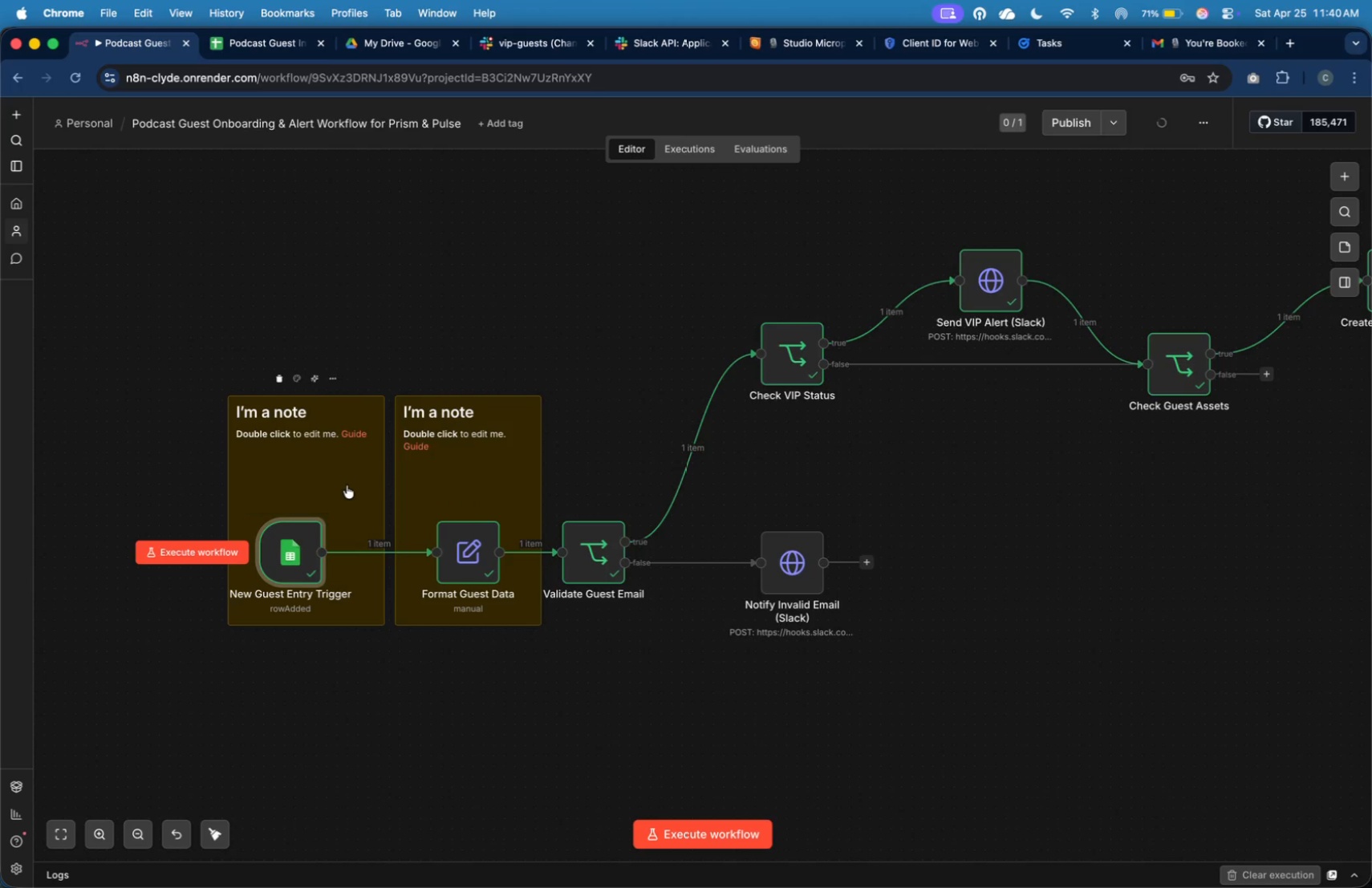 
left_click_drag(start_coordinate=[347, 485], to_coordinate=[331, 486])
 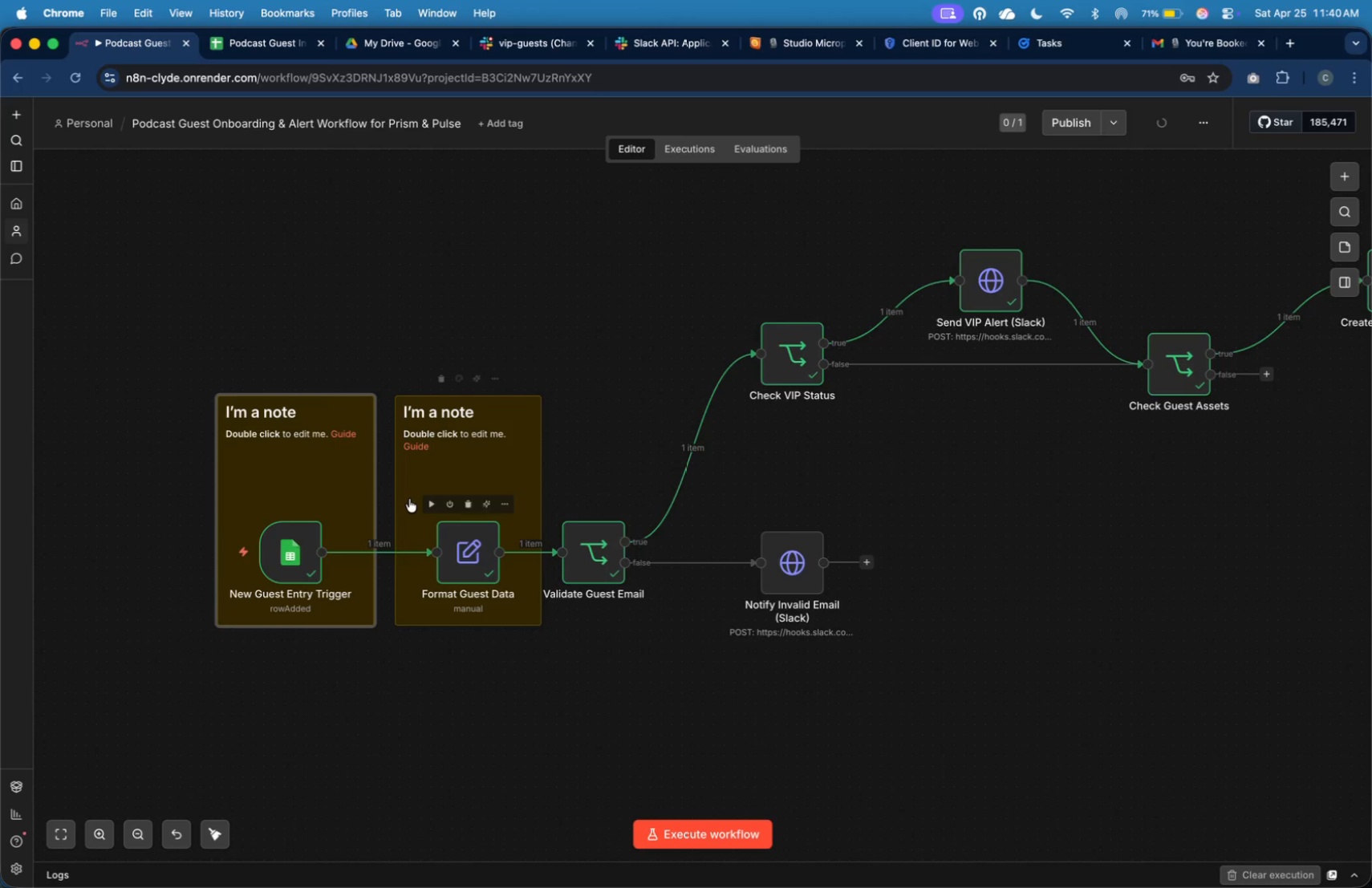 
left_click_drag(start_coordinate=[396, 489], to_coordinate=[387, 489])
 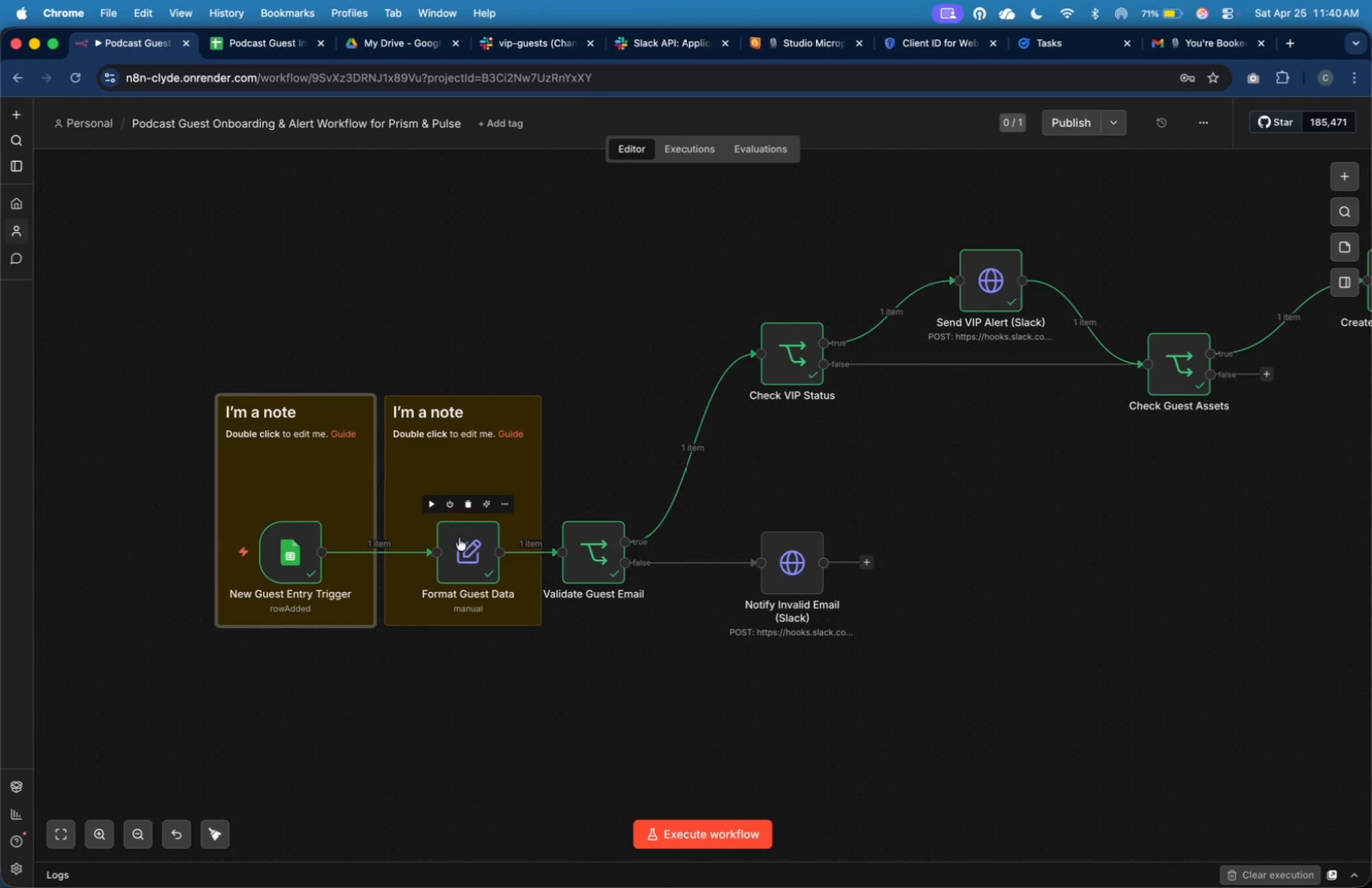 
left_click_drag(start_coordinate=[461, 540], to_coordinate=[453, 539])
 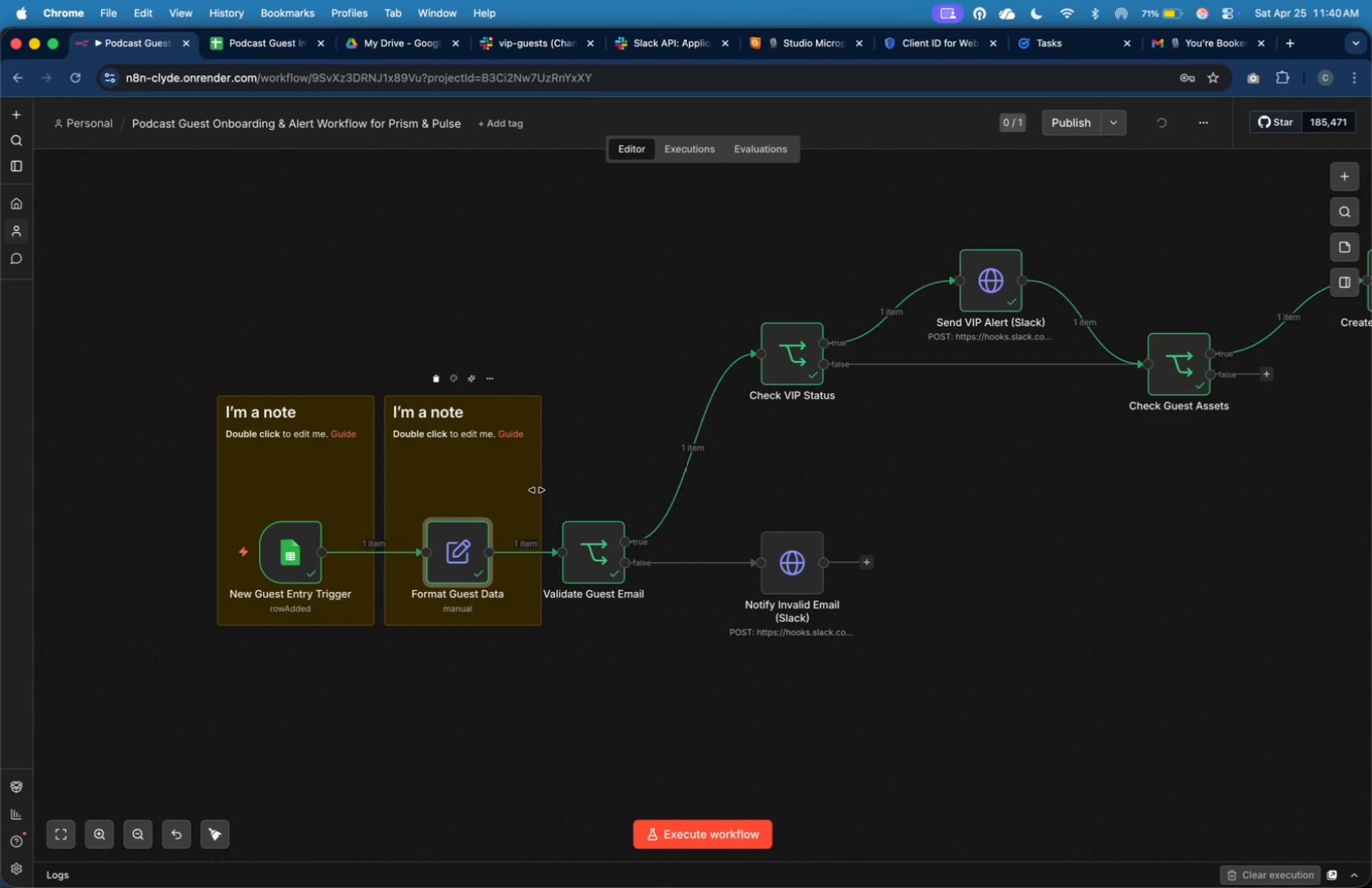 
left_click_drag(start_coordinate=[537, 490], to_coordinate=[528, 491])
 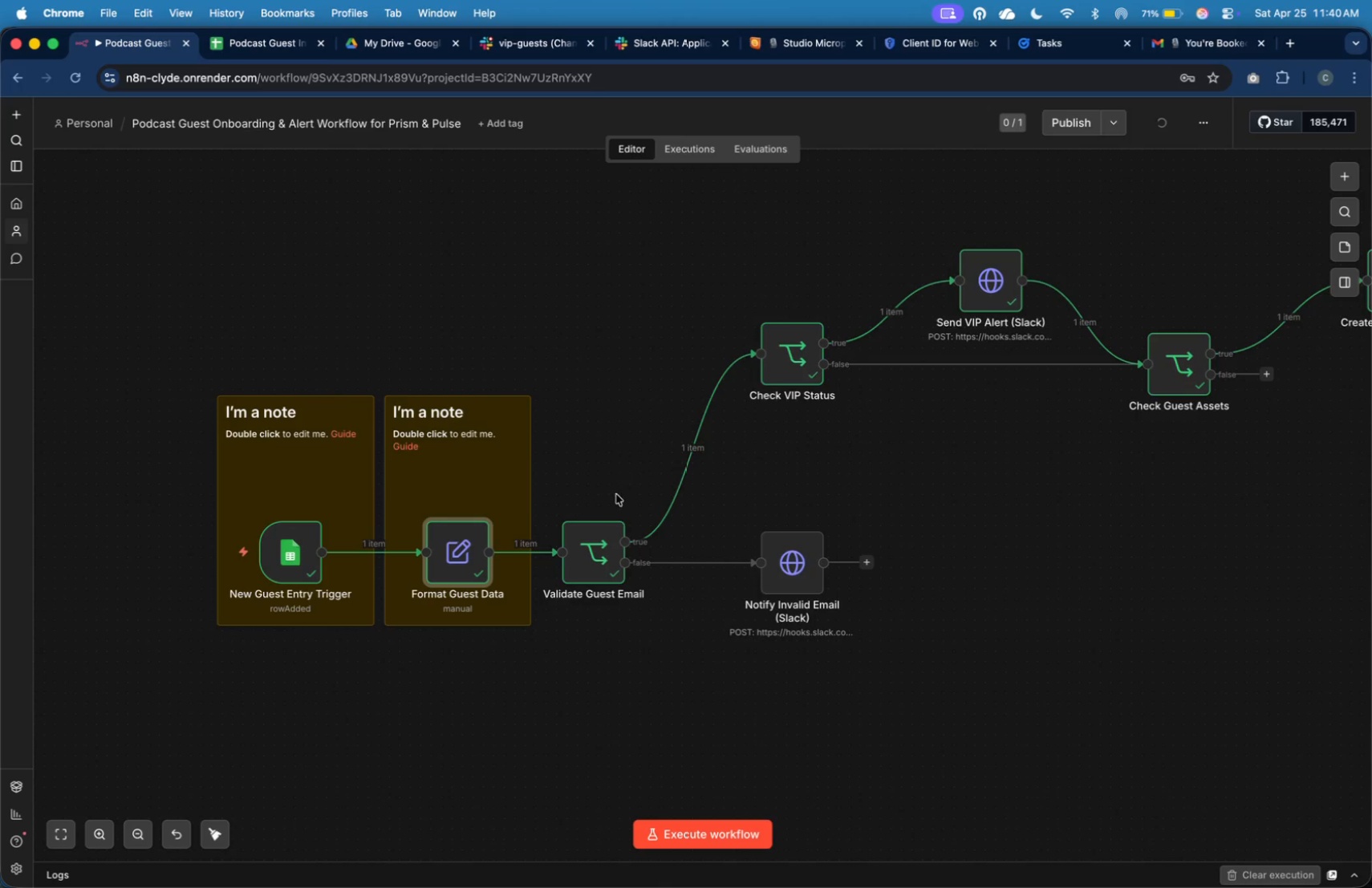 
left_click_drag(start_coordinate=[612, 533], to_coordinate=[635, 534])
 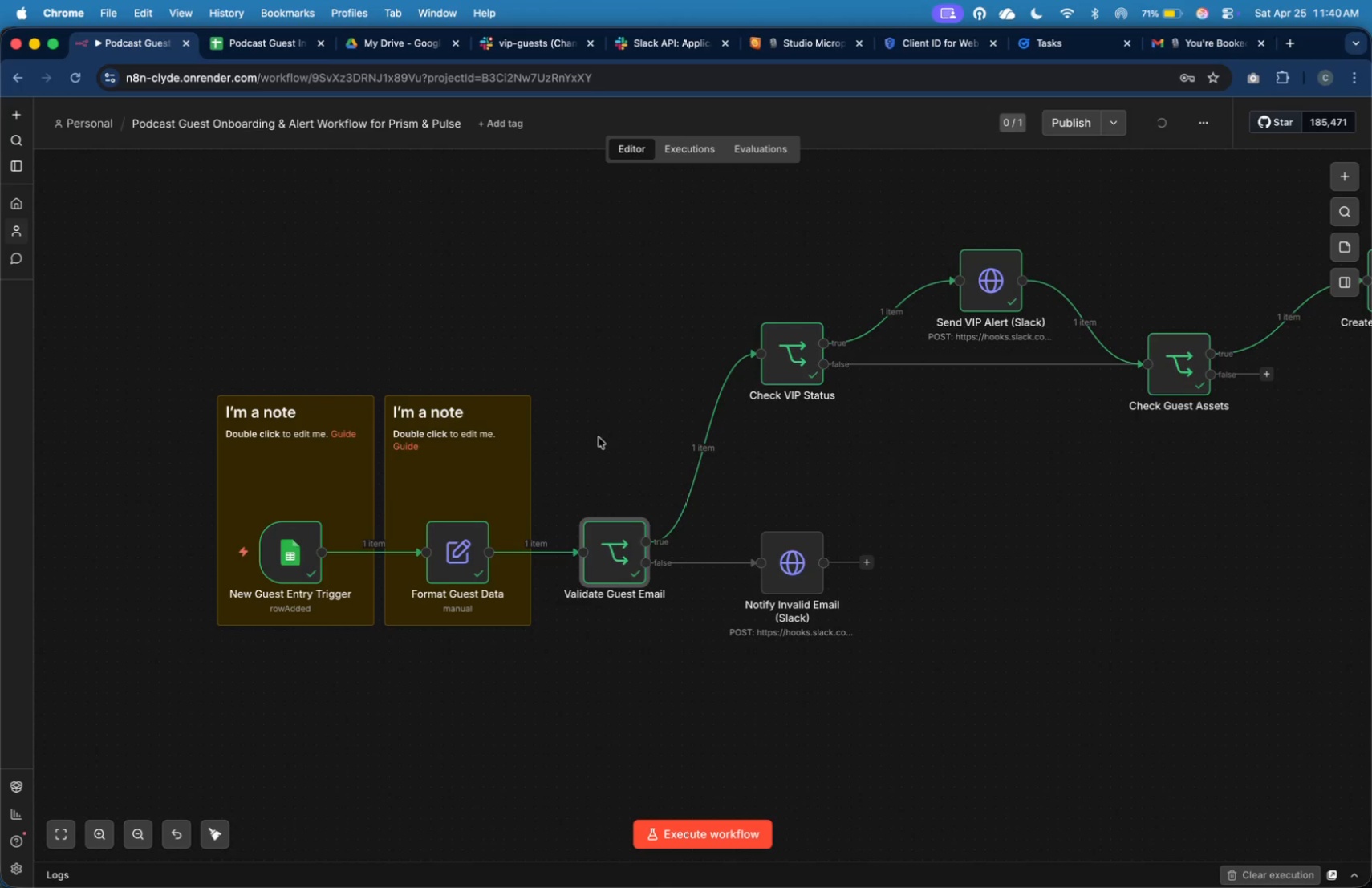 
left_click([599, 427])
 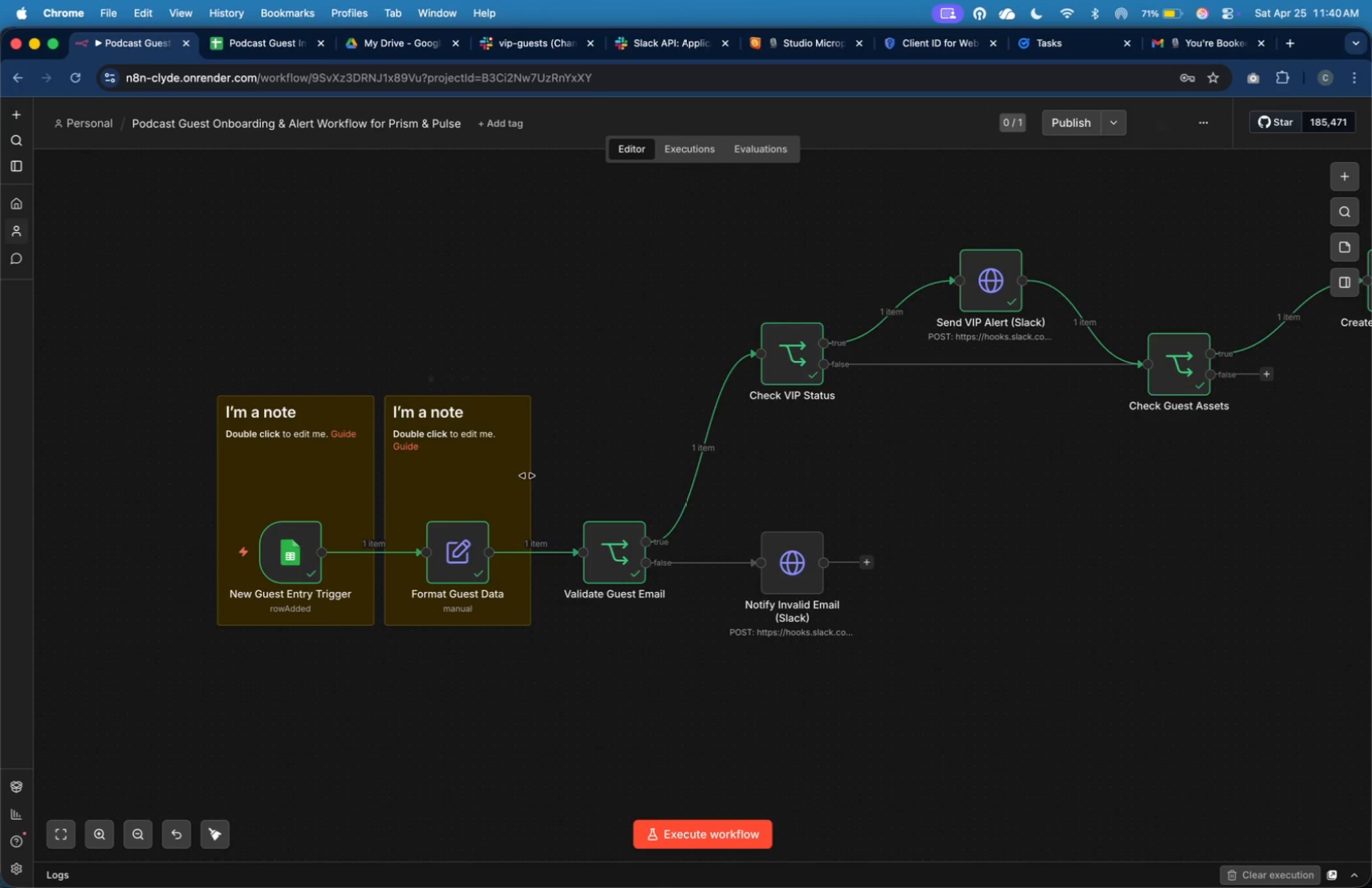 
left_click([448, 385])
 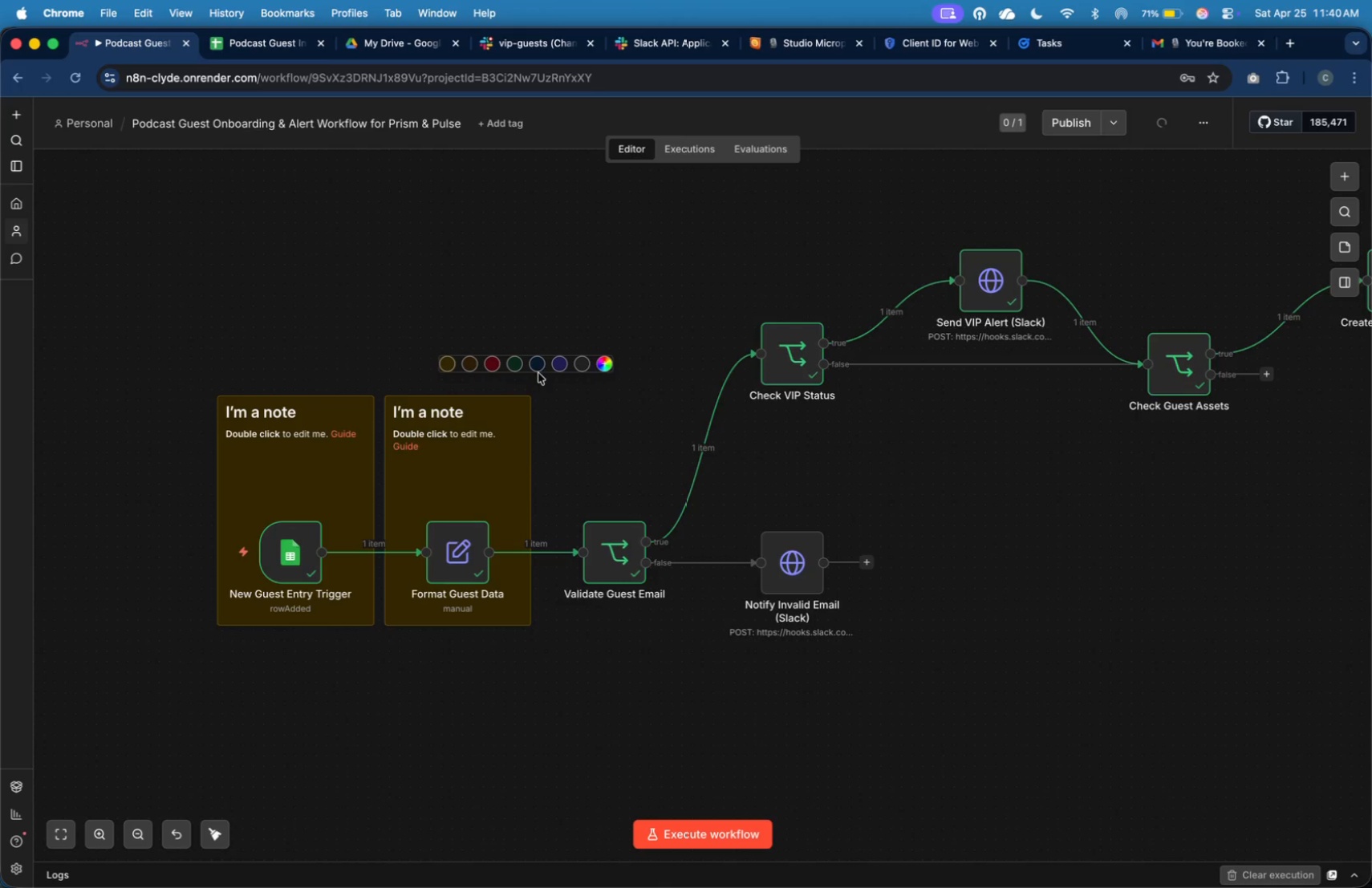 
left_click([539, 368])
 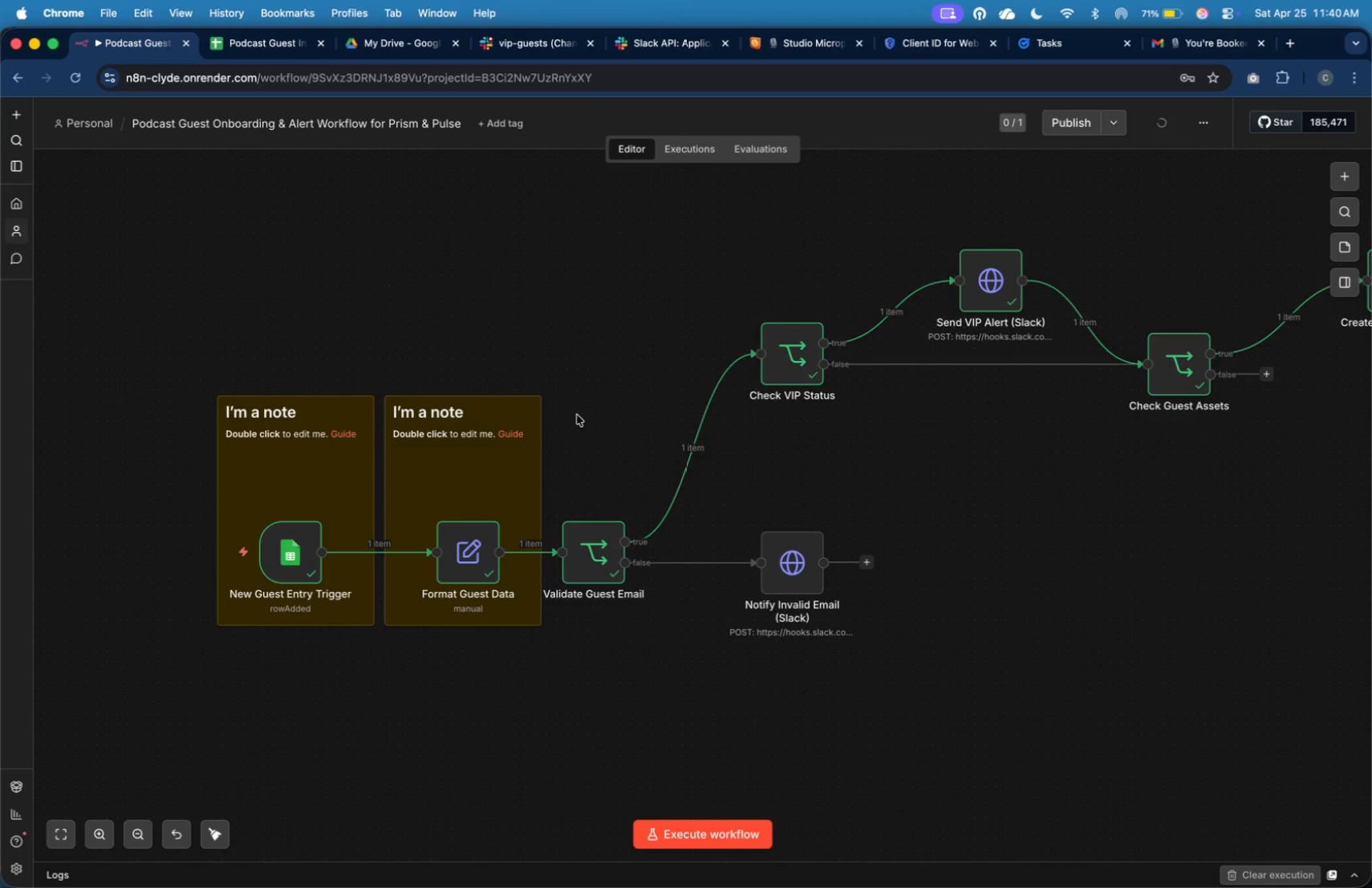 
wait(15.76)
 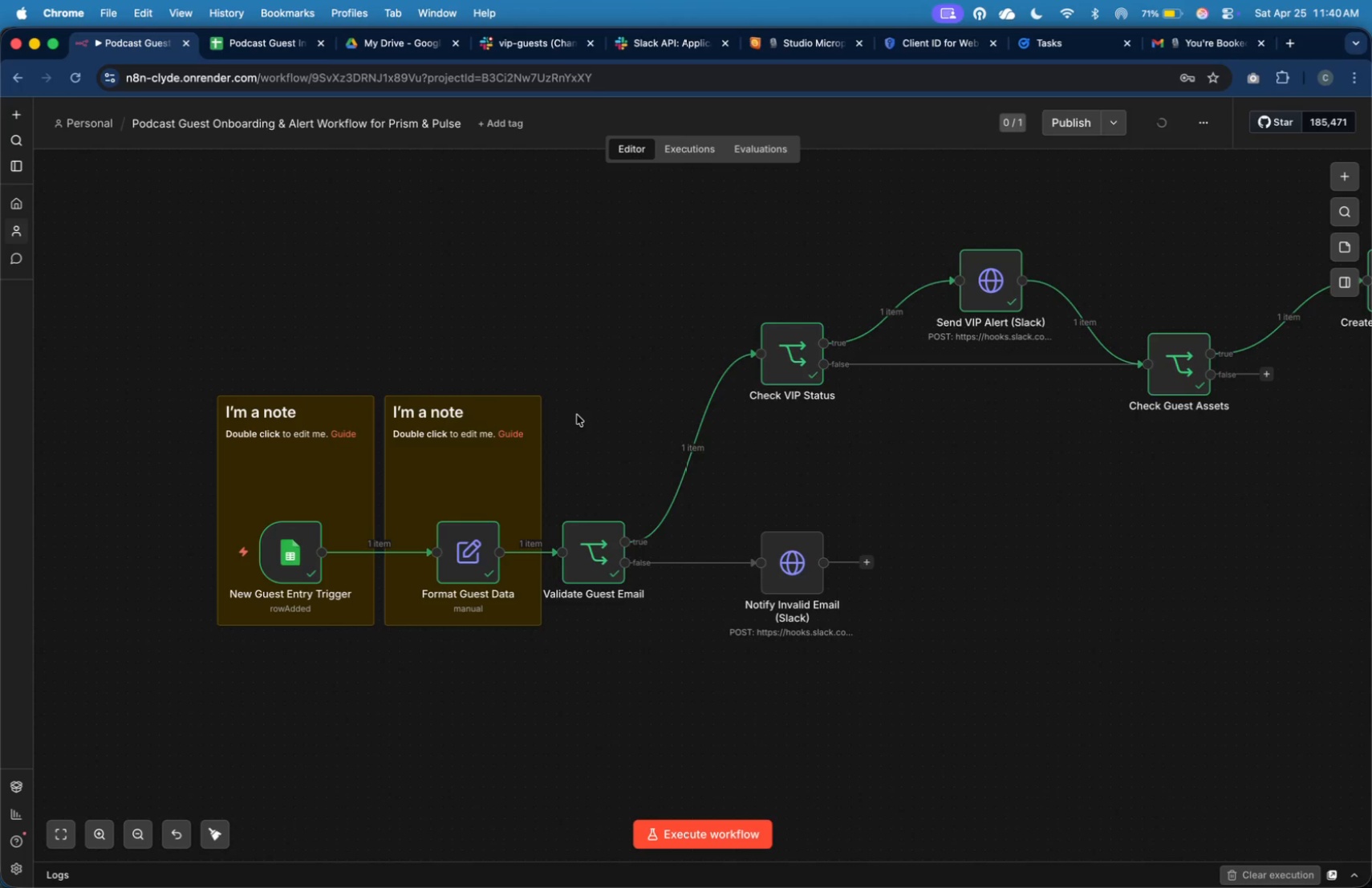 
left_click([456, 387])
 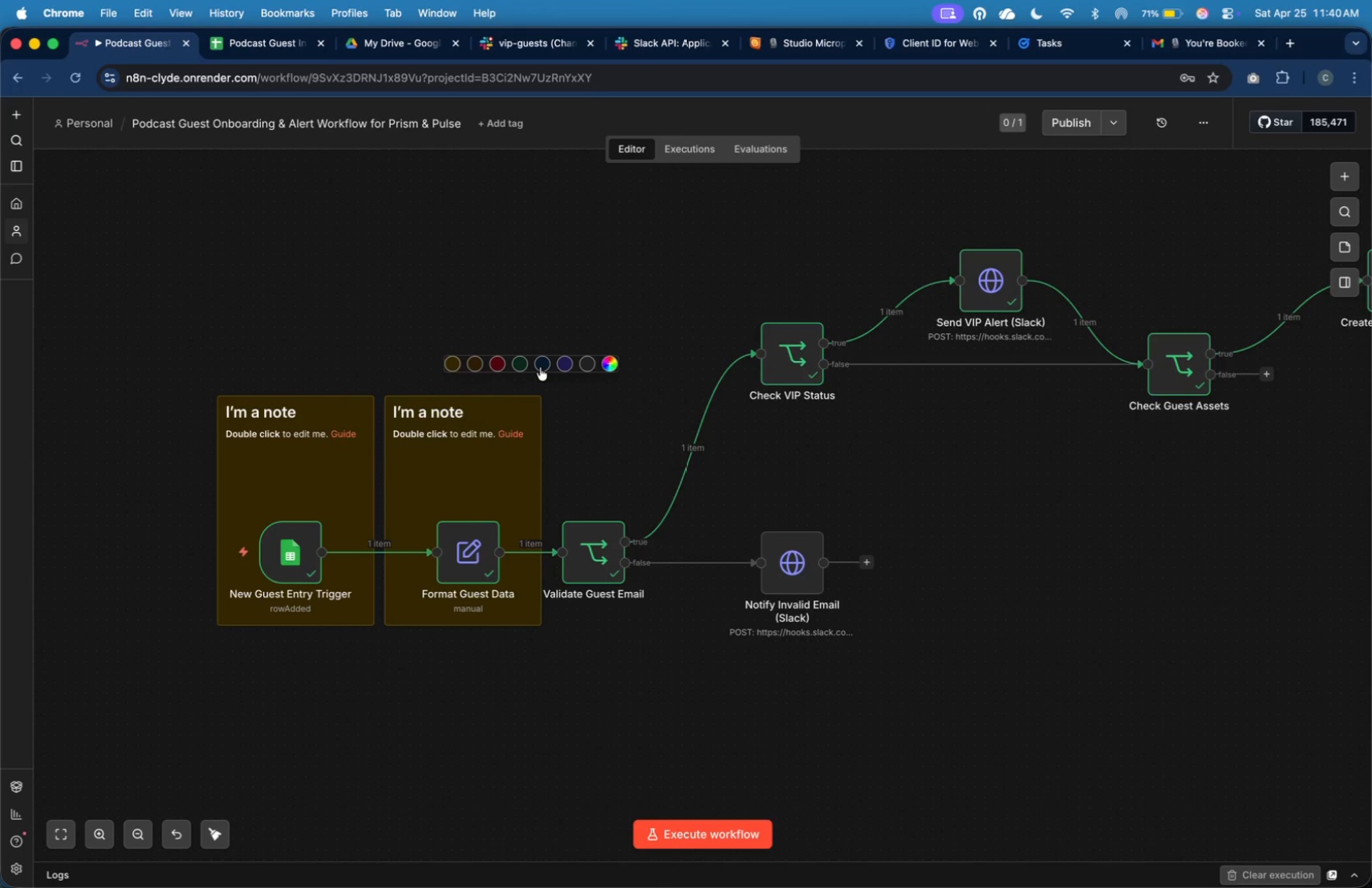 
double_click([582, 403])
 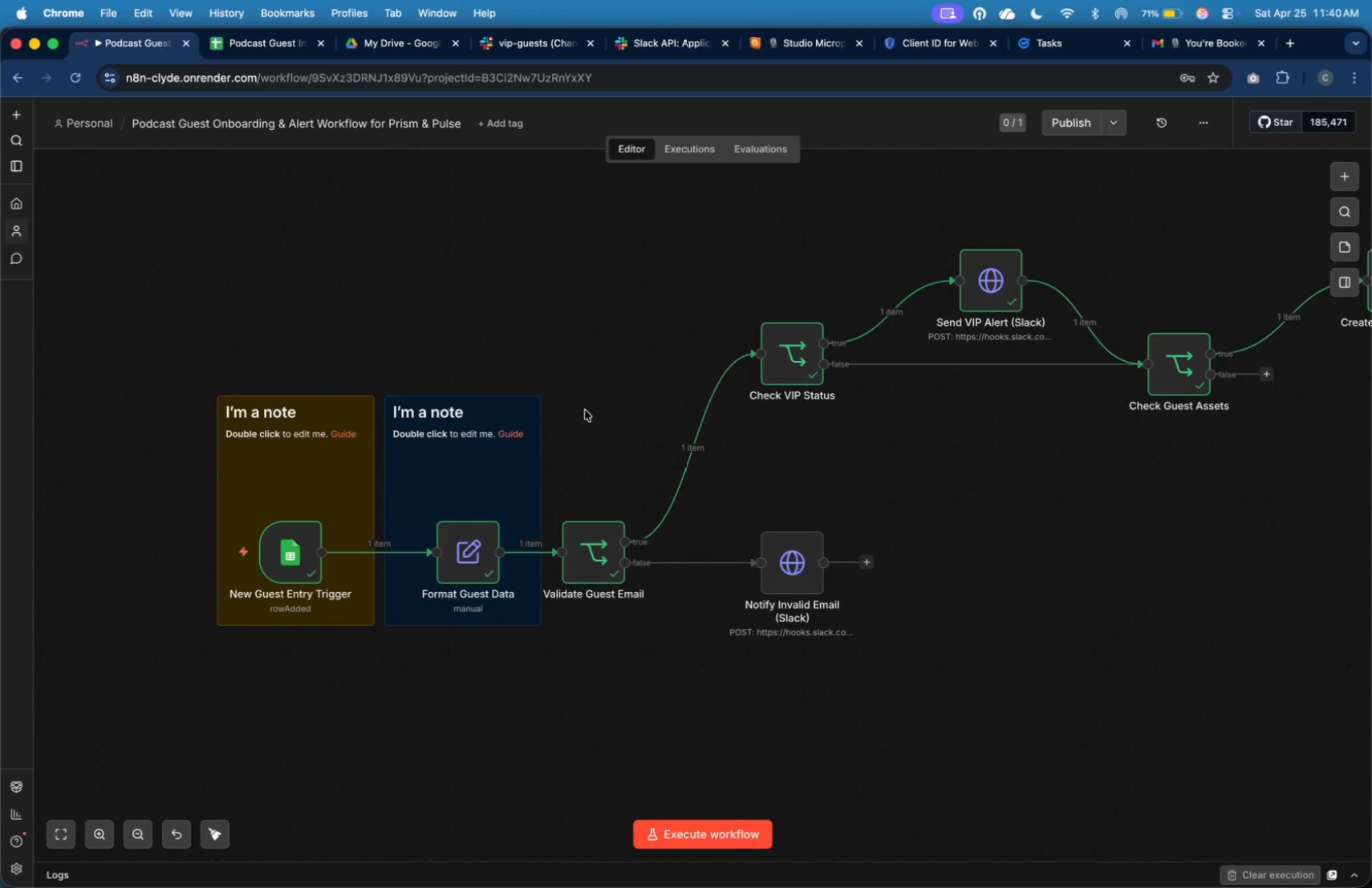 
wait(13.7)
 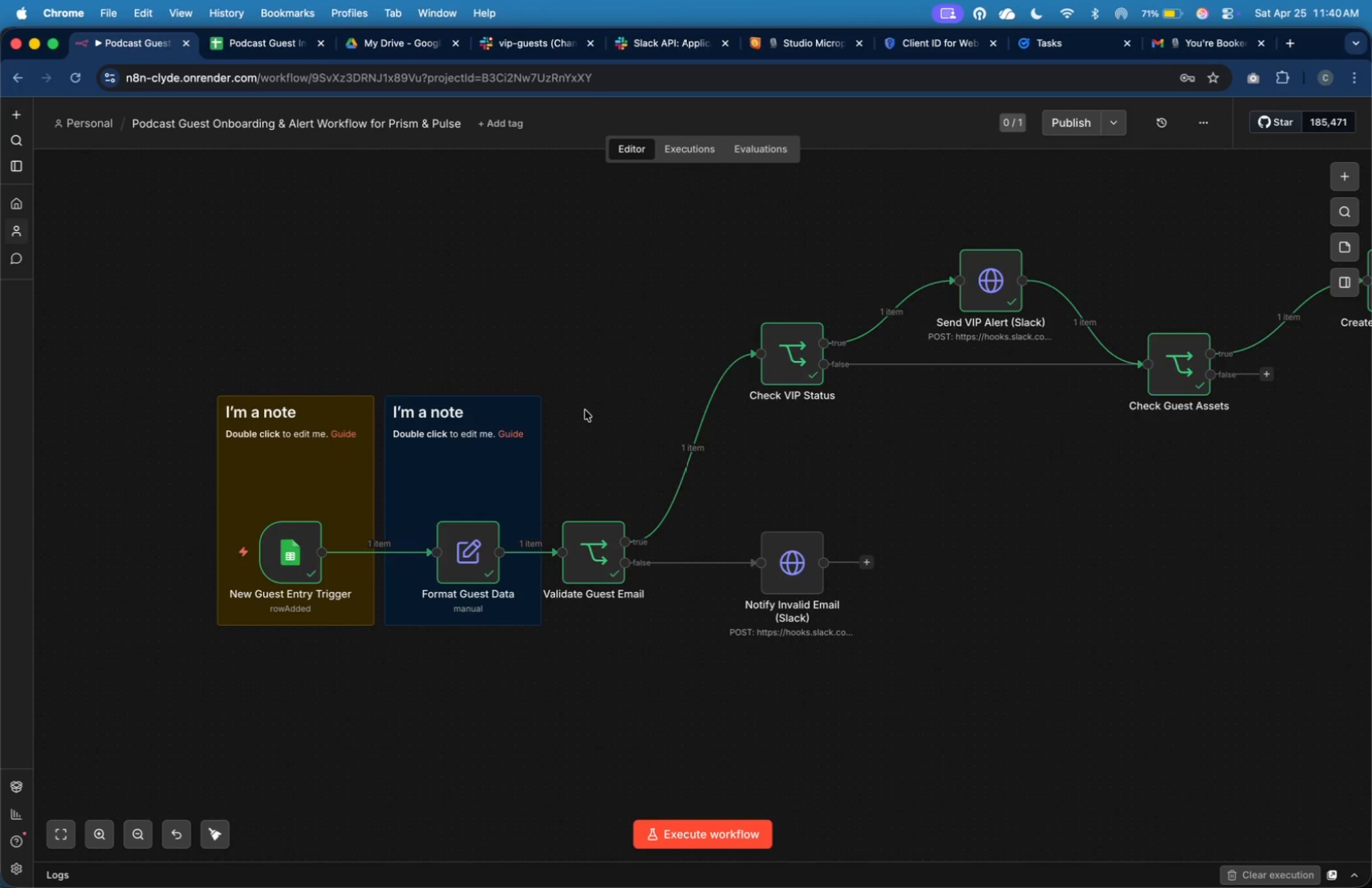 
left_click([665, 444])
 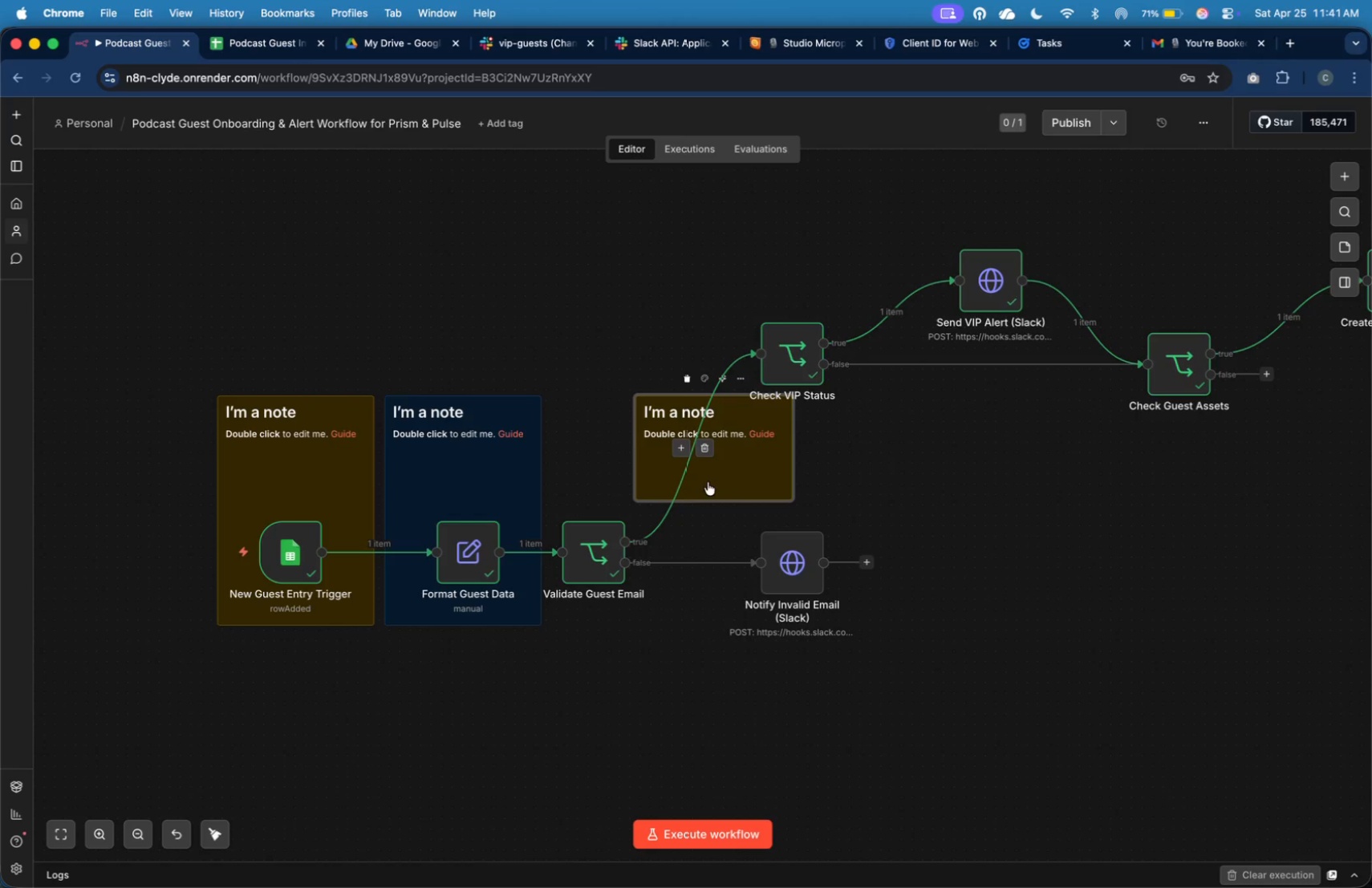 
left_click_drag(start_coordinate=[725, 480], to_coordinate=[643, 484])
 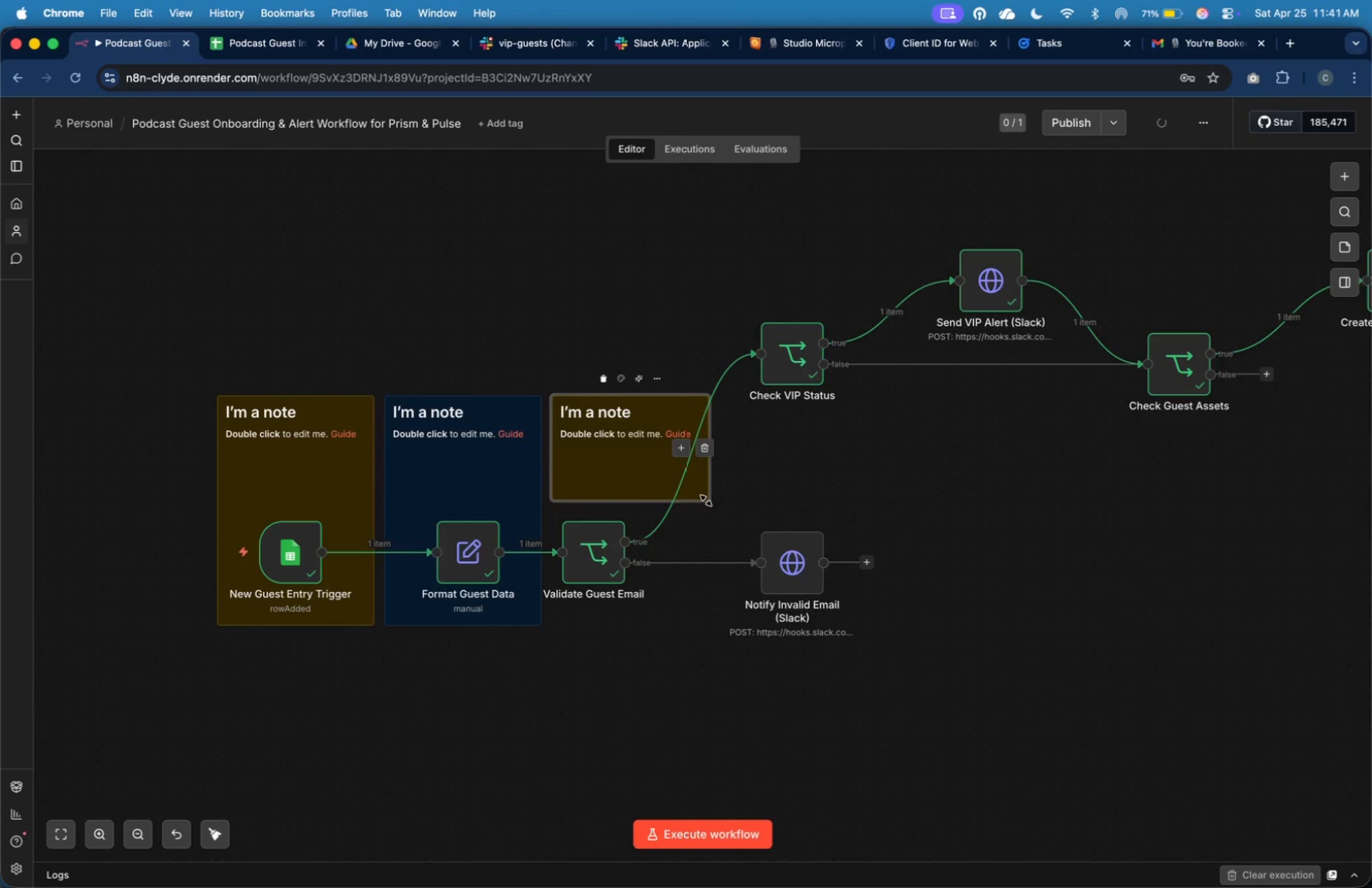 
left_click_drag(start_coordinate=[706, 501], to_coordinate=[898, 651])
 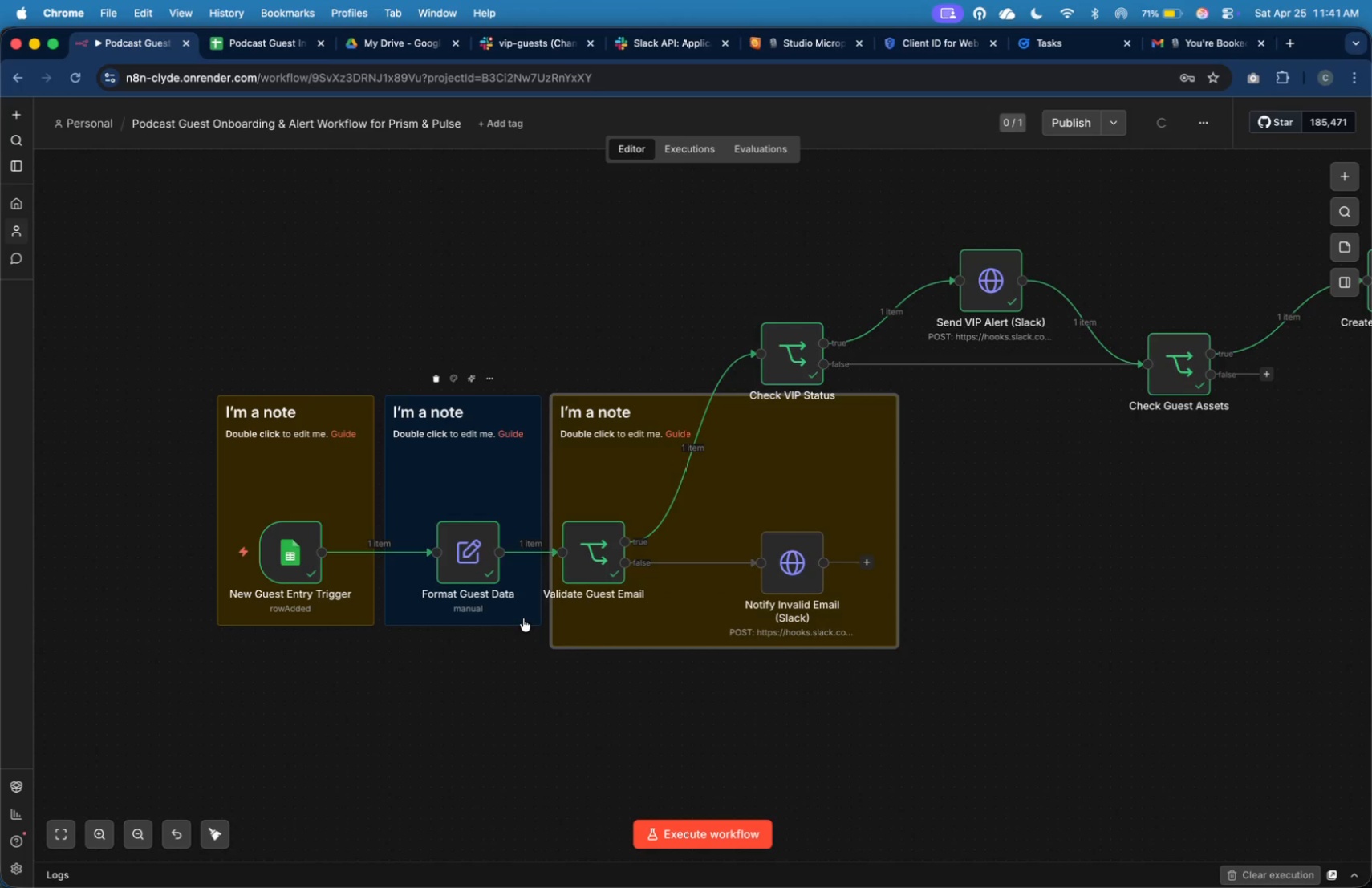 
left_click_drag(start_coordinate=[522, 622], to_coordinate=[522, 643])
 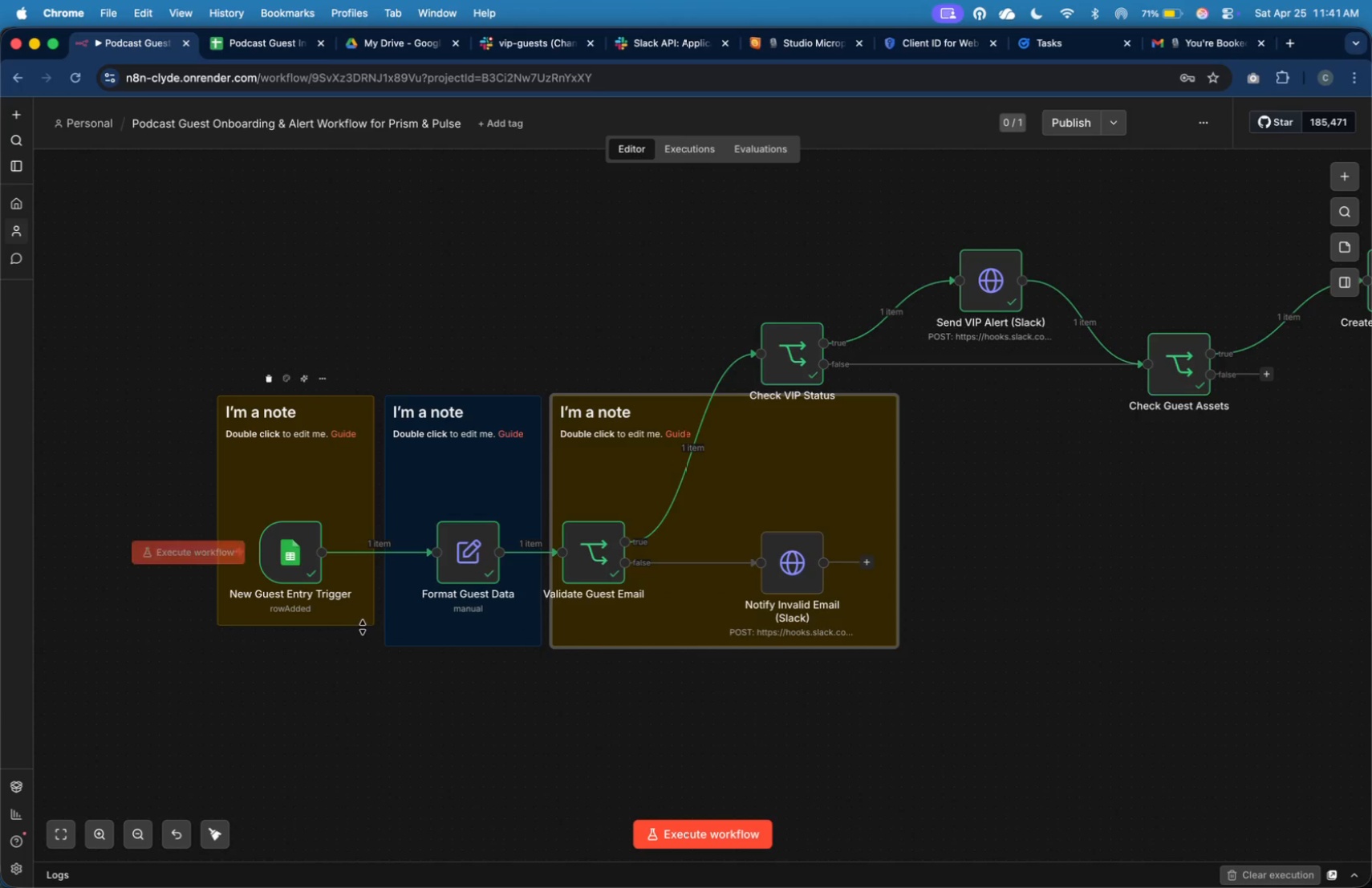 
left_click_drag(start_coordinate=[362, 626], to_coordinate=[358, 642])
 